 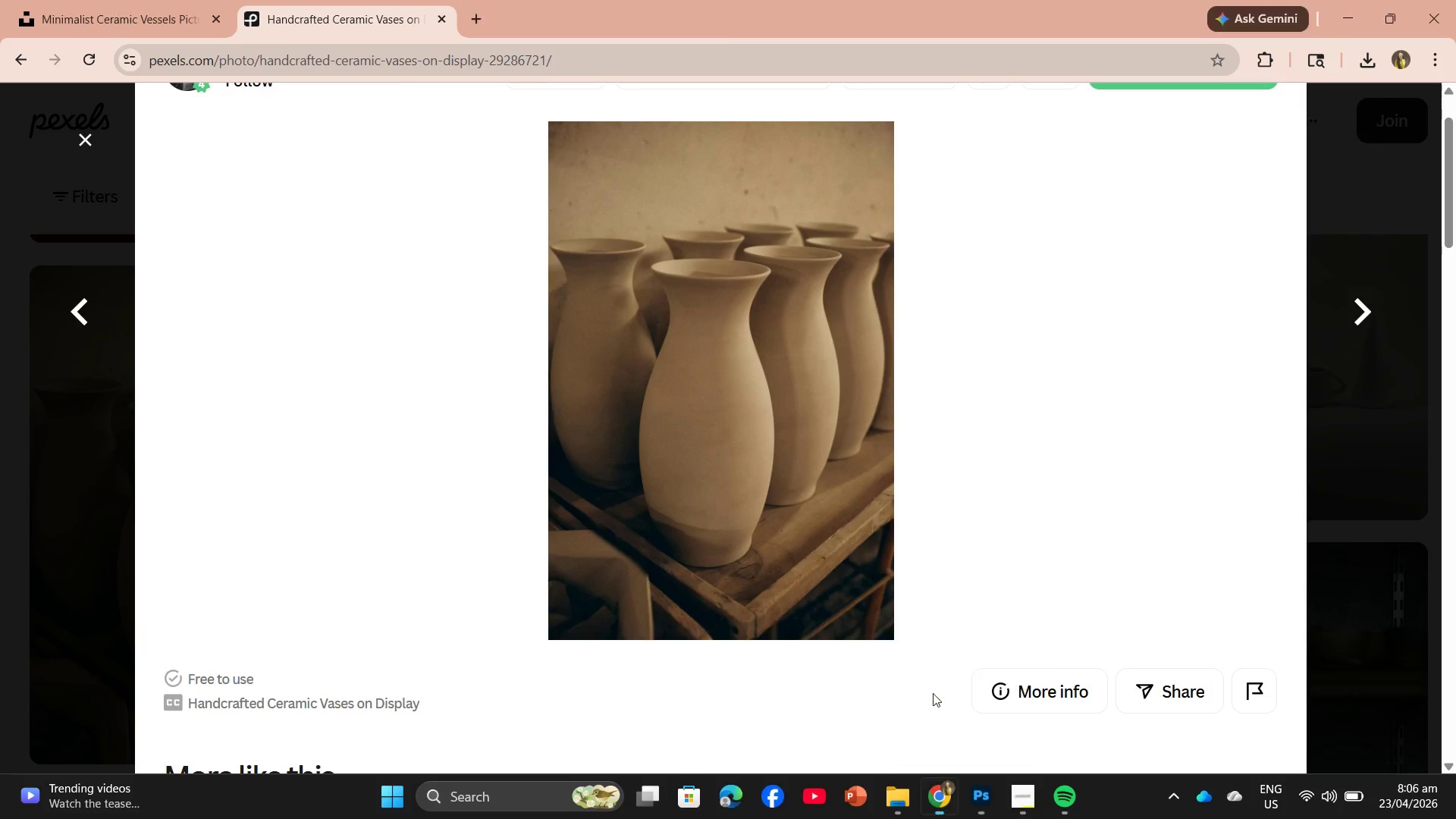 
scroll: coordinate [645, 523], scroll_direction: down, amount: 4.0
 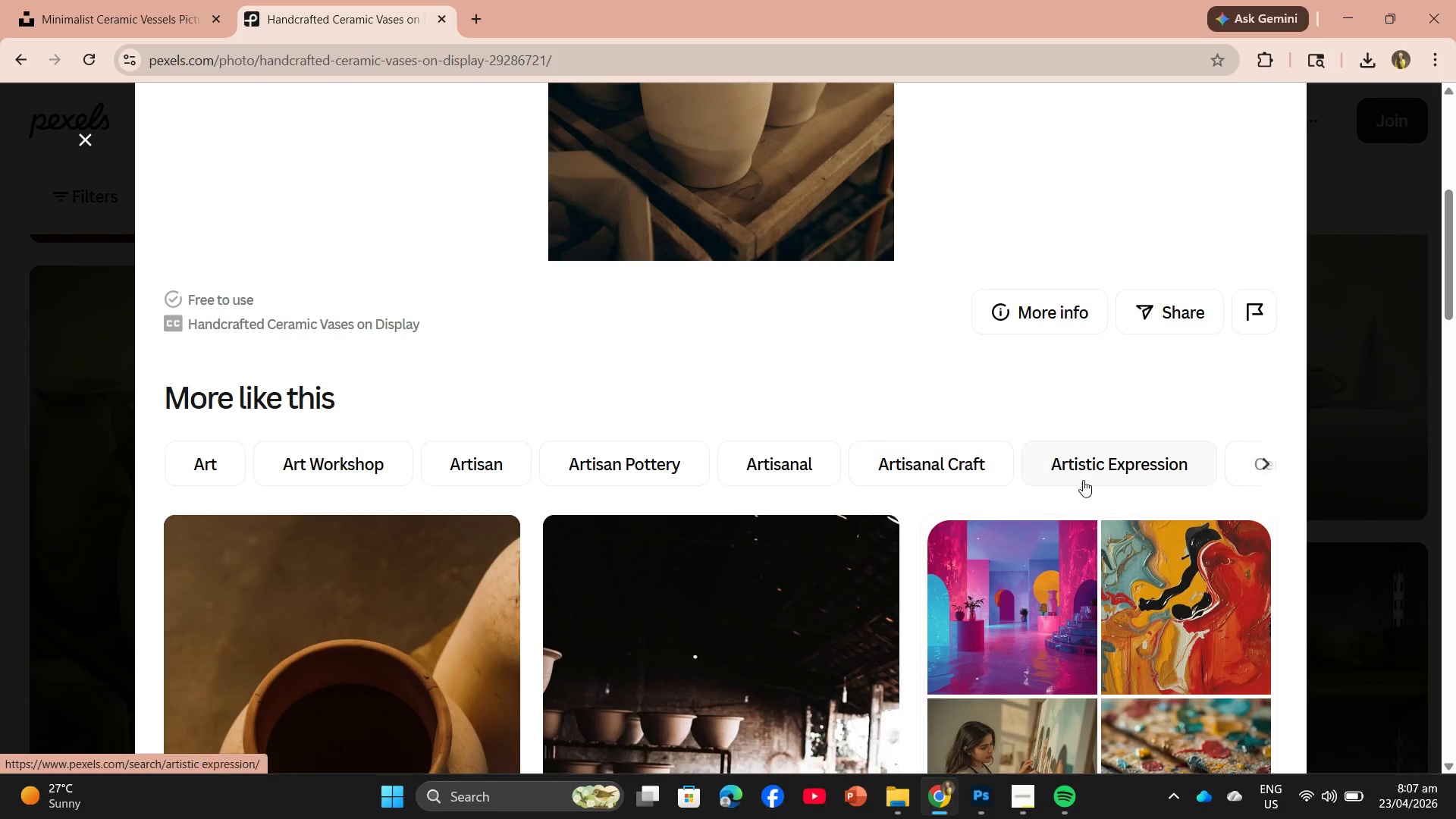 
scroll: coordinate [694, 453], scroll_direction: up, amount: 6.0
 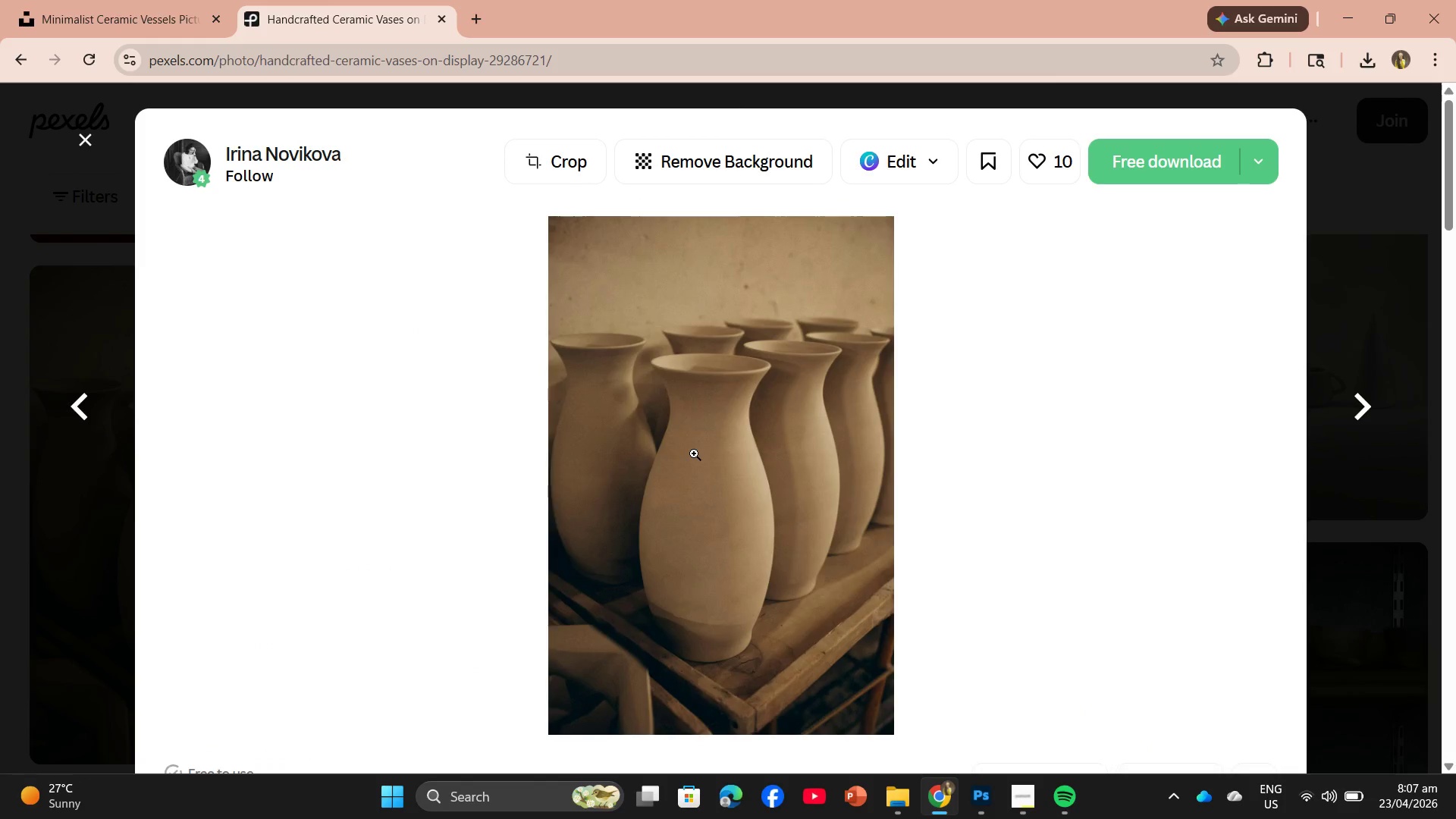 
scroll: coordinate [657, 466], scroll_direction: down, amount: 5.0
 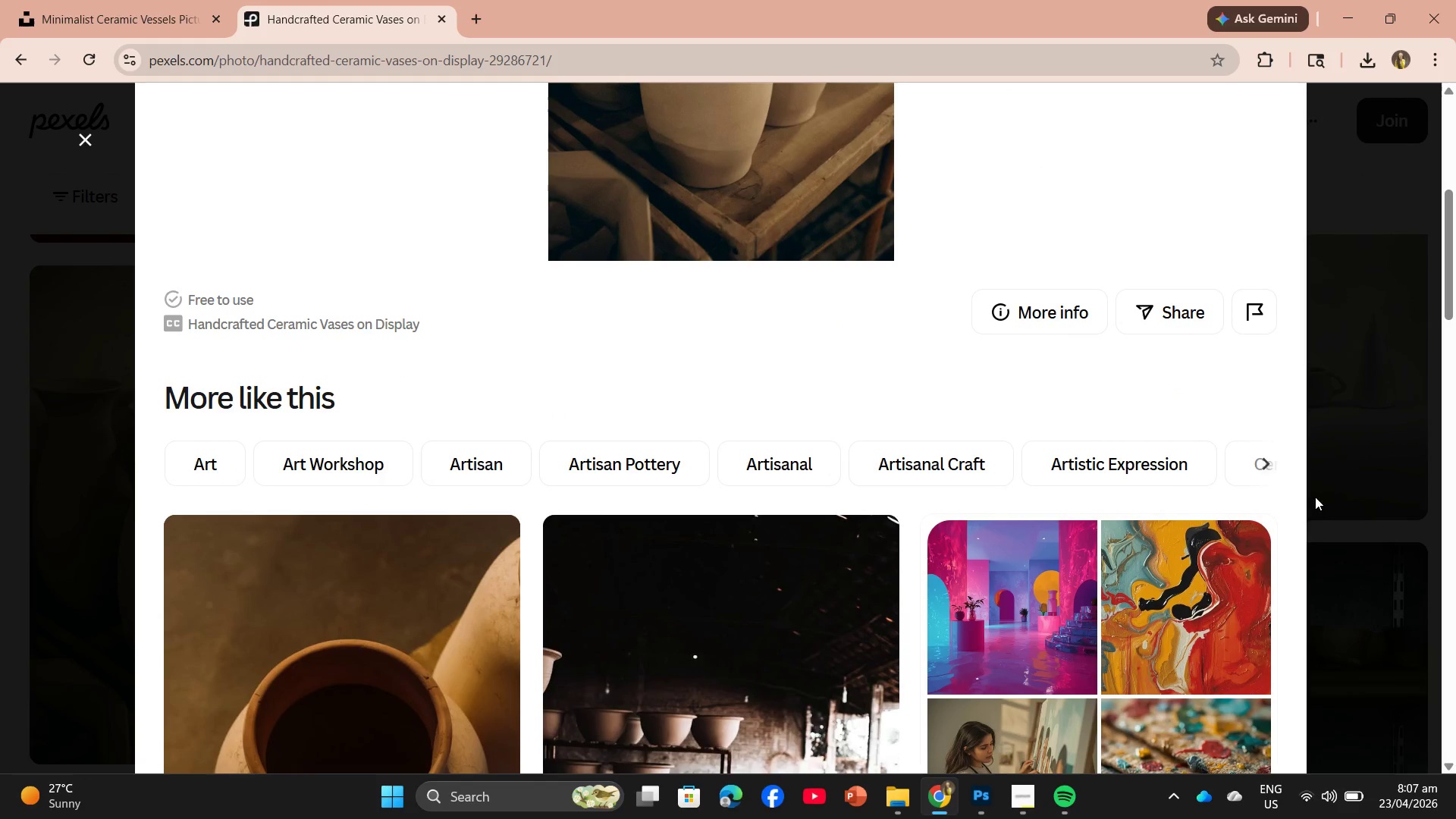 
left_click([1272, 472])
 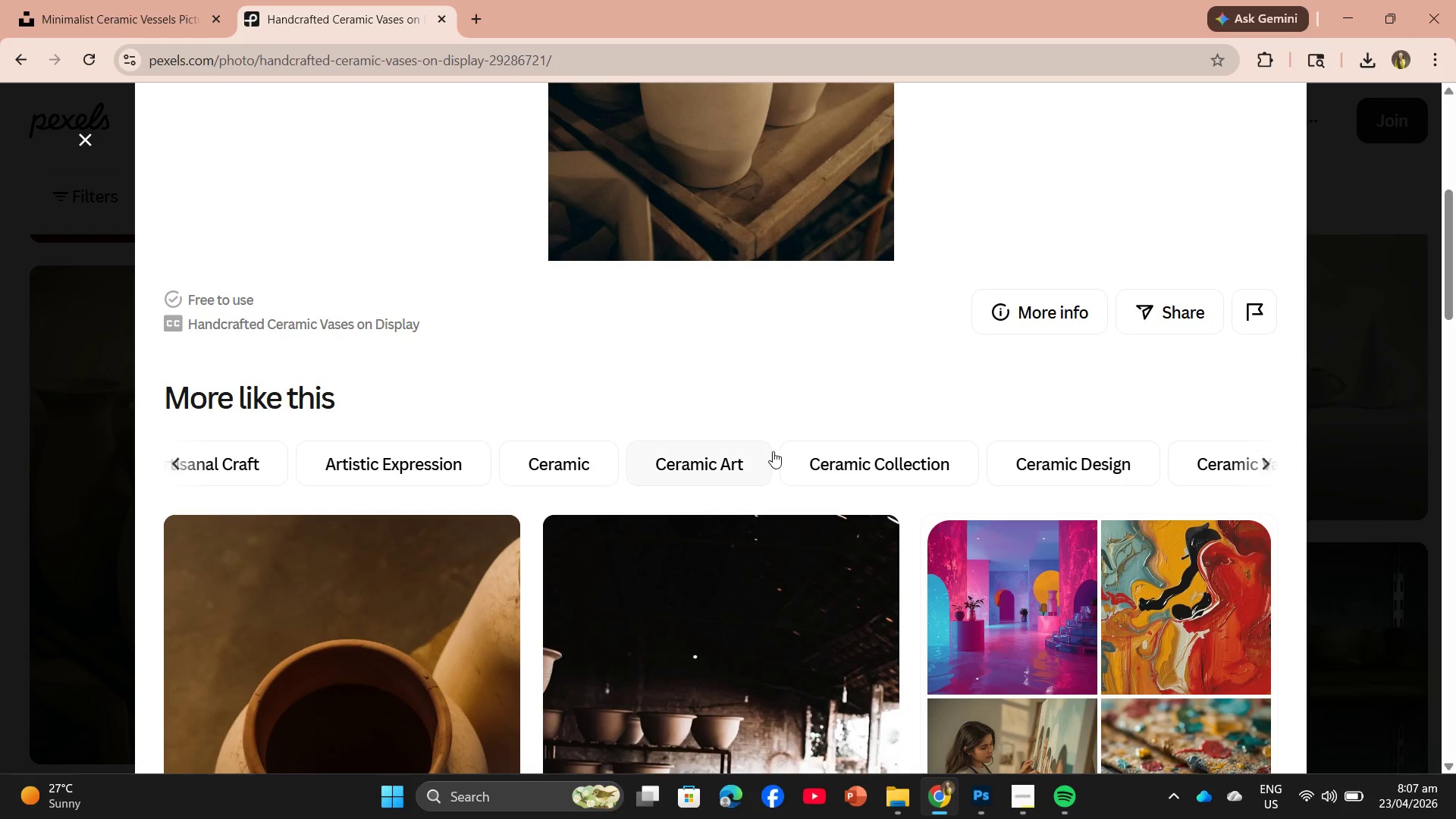 
scroll: coordinate [943, 493], scroll_direction: up, amount: 7.0
 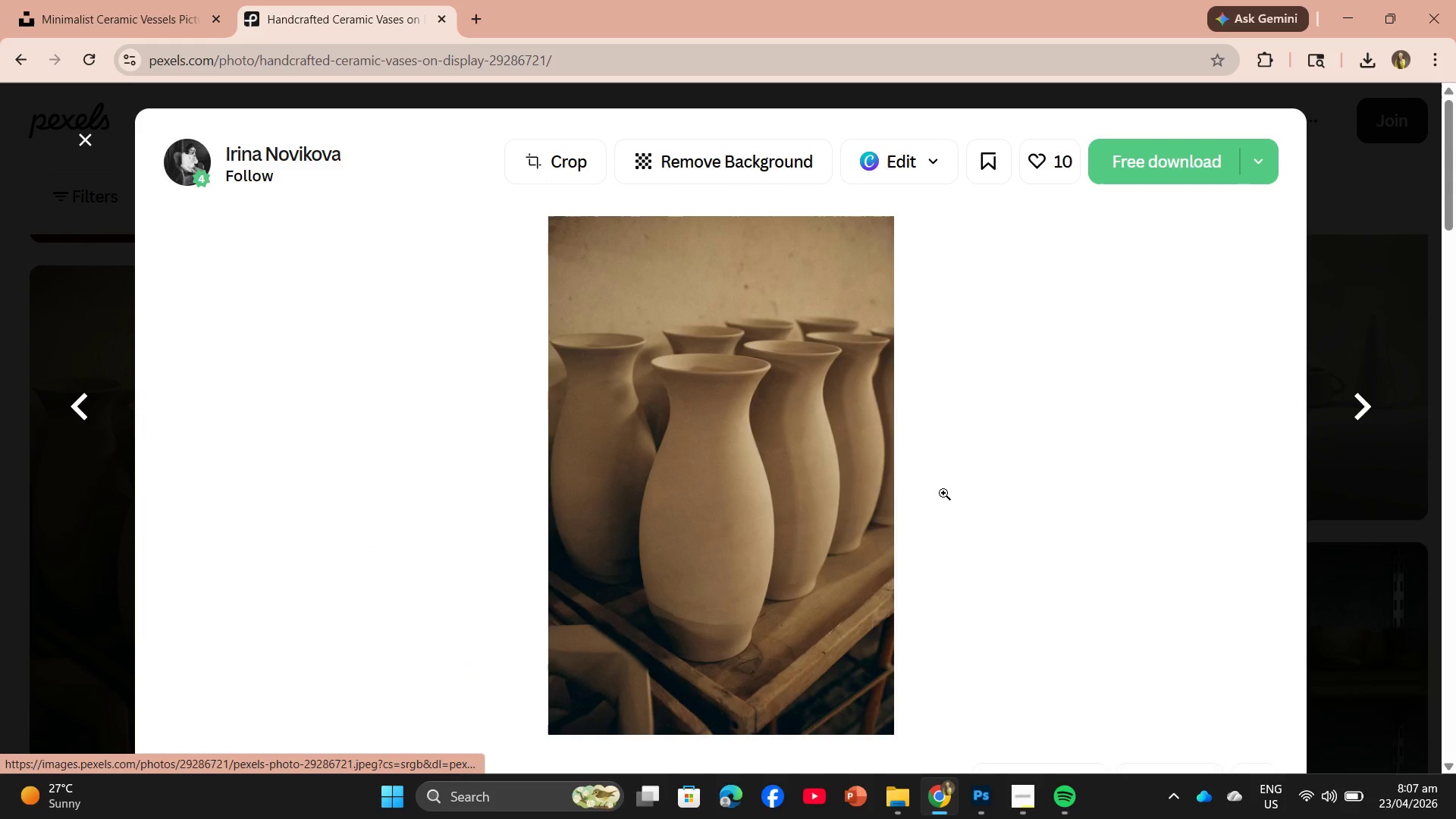 
scroll: coordinate [943, 493], scroll_direction: down, amount: 5.0
 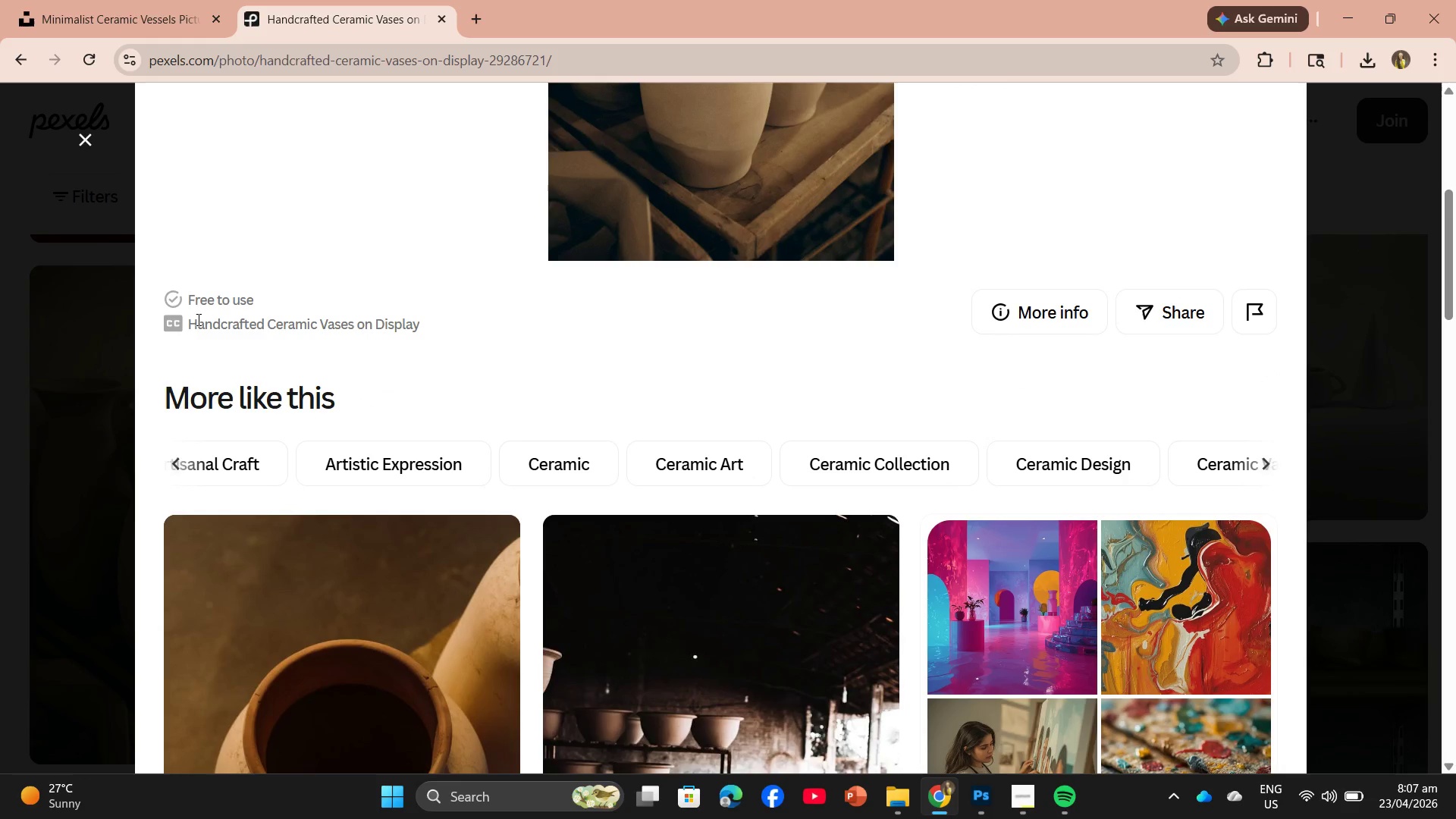 
wait(5.32)
 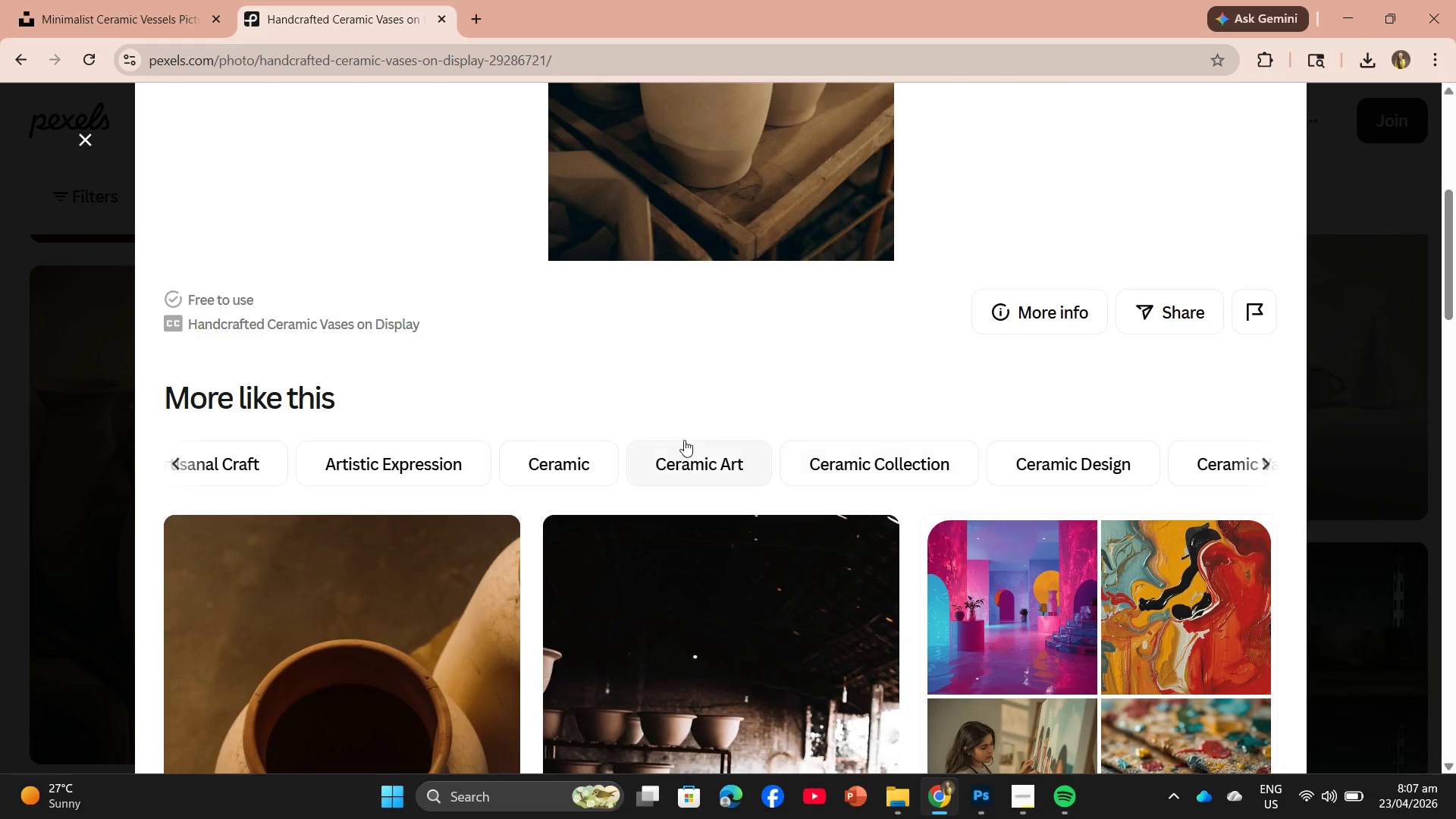 
left_click_drag(start_coordinate=[192, 321], to_coordinate=[413, 328])
 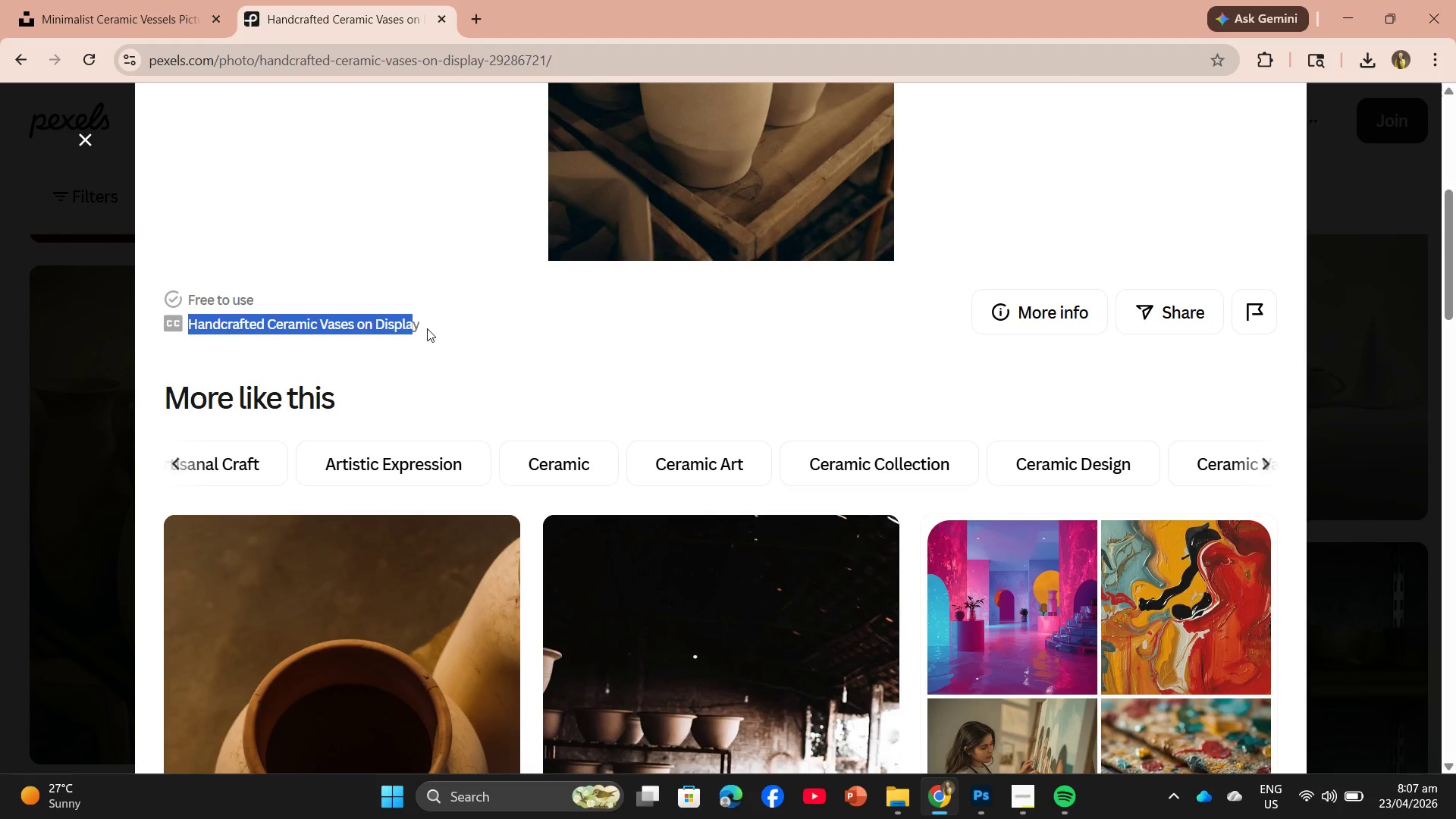 
left_click([427, 328])
 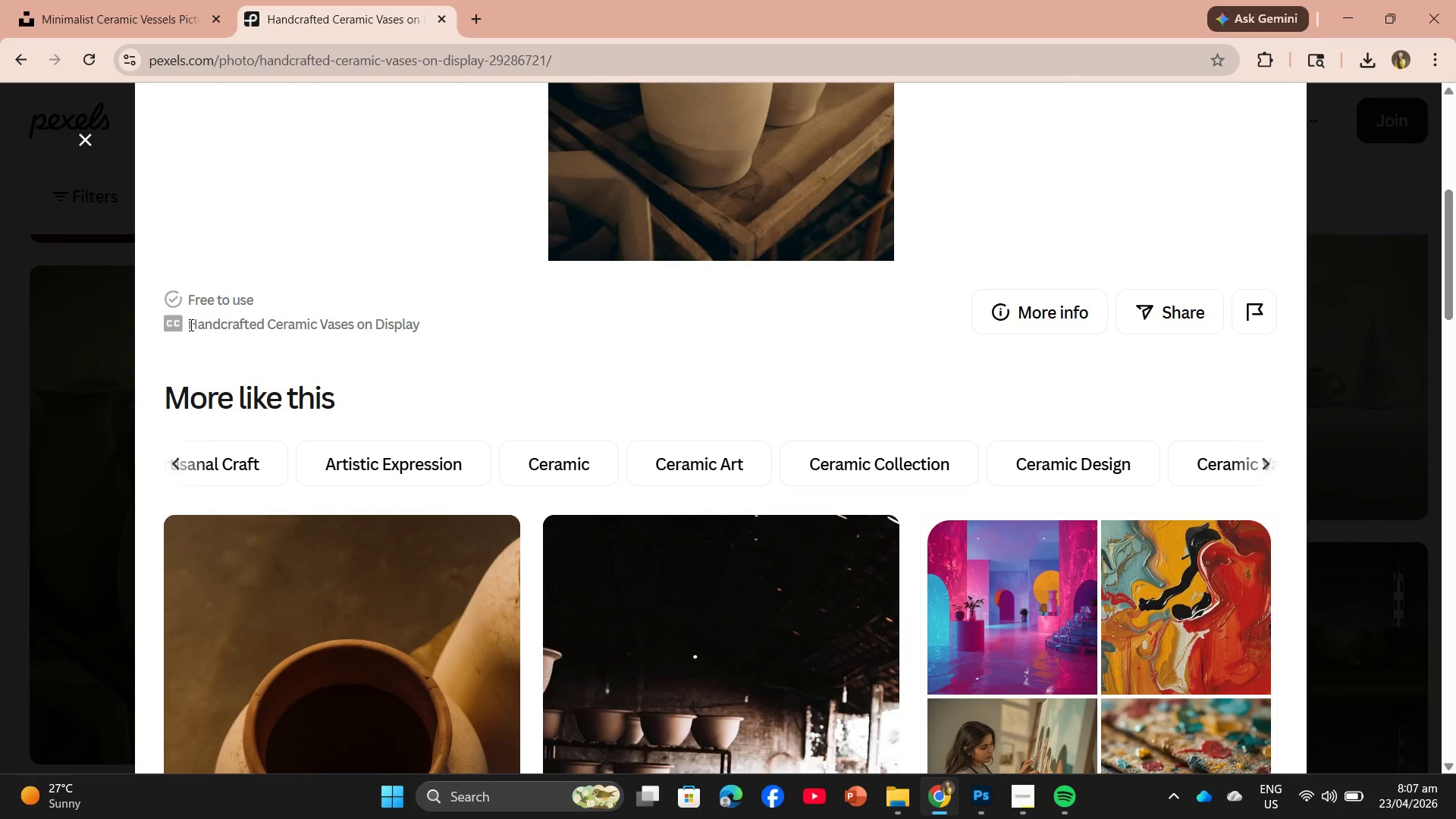 
left_click_drag(start_coordinate=[190, 325], to_coordinate=[419, 325])
 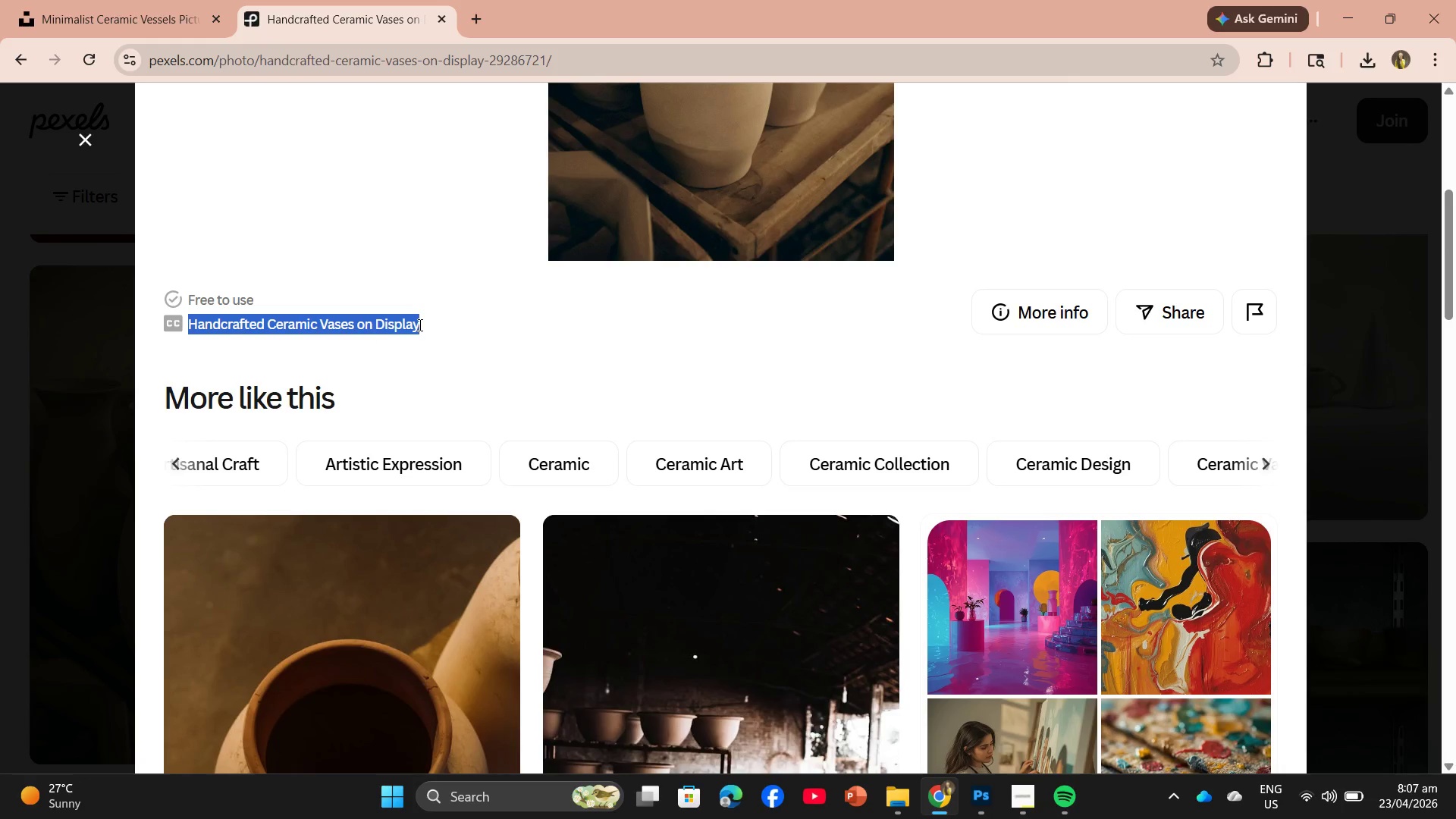 
key(Control+C)
 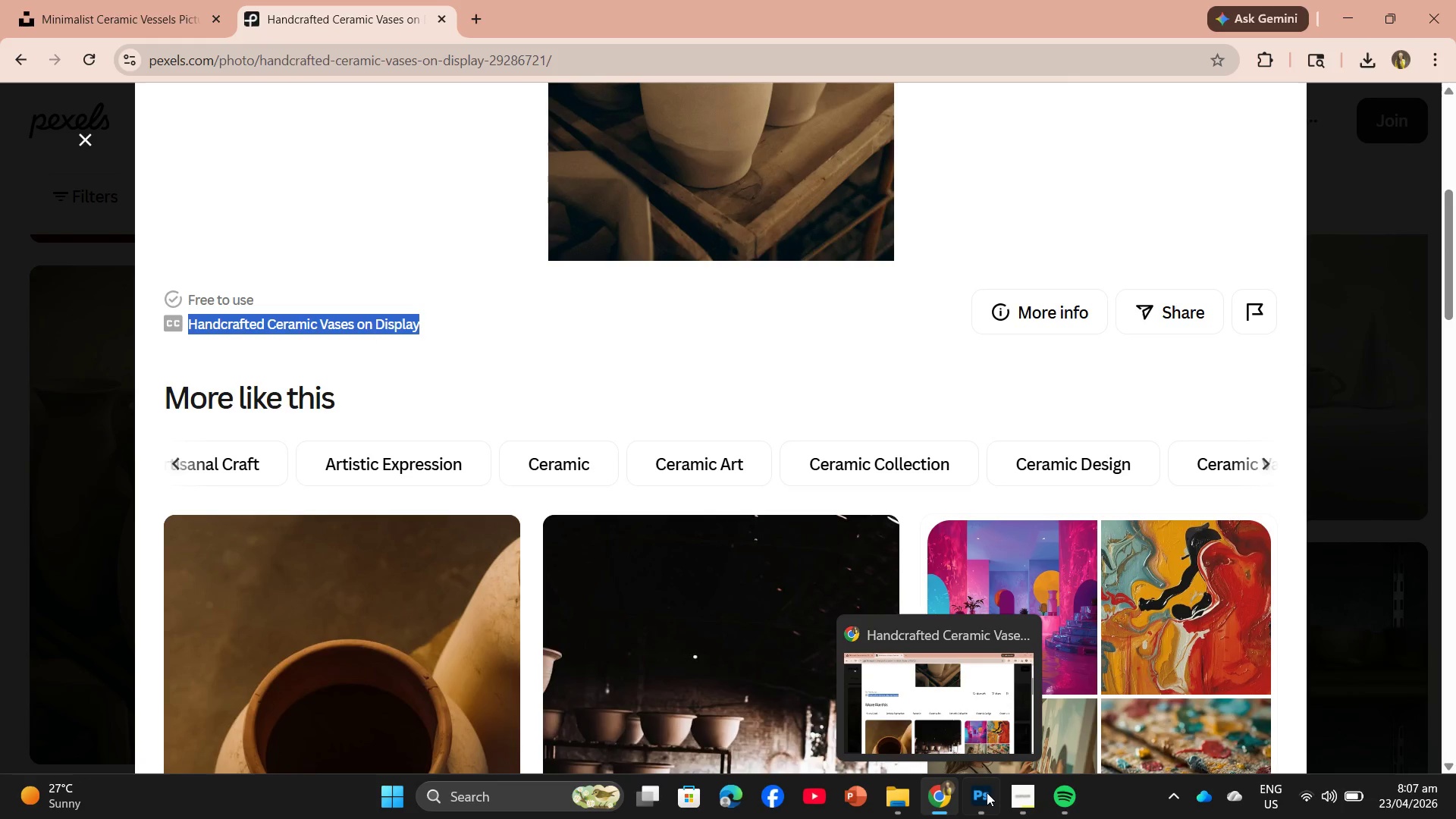 
left_click([984, 746])
 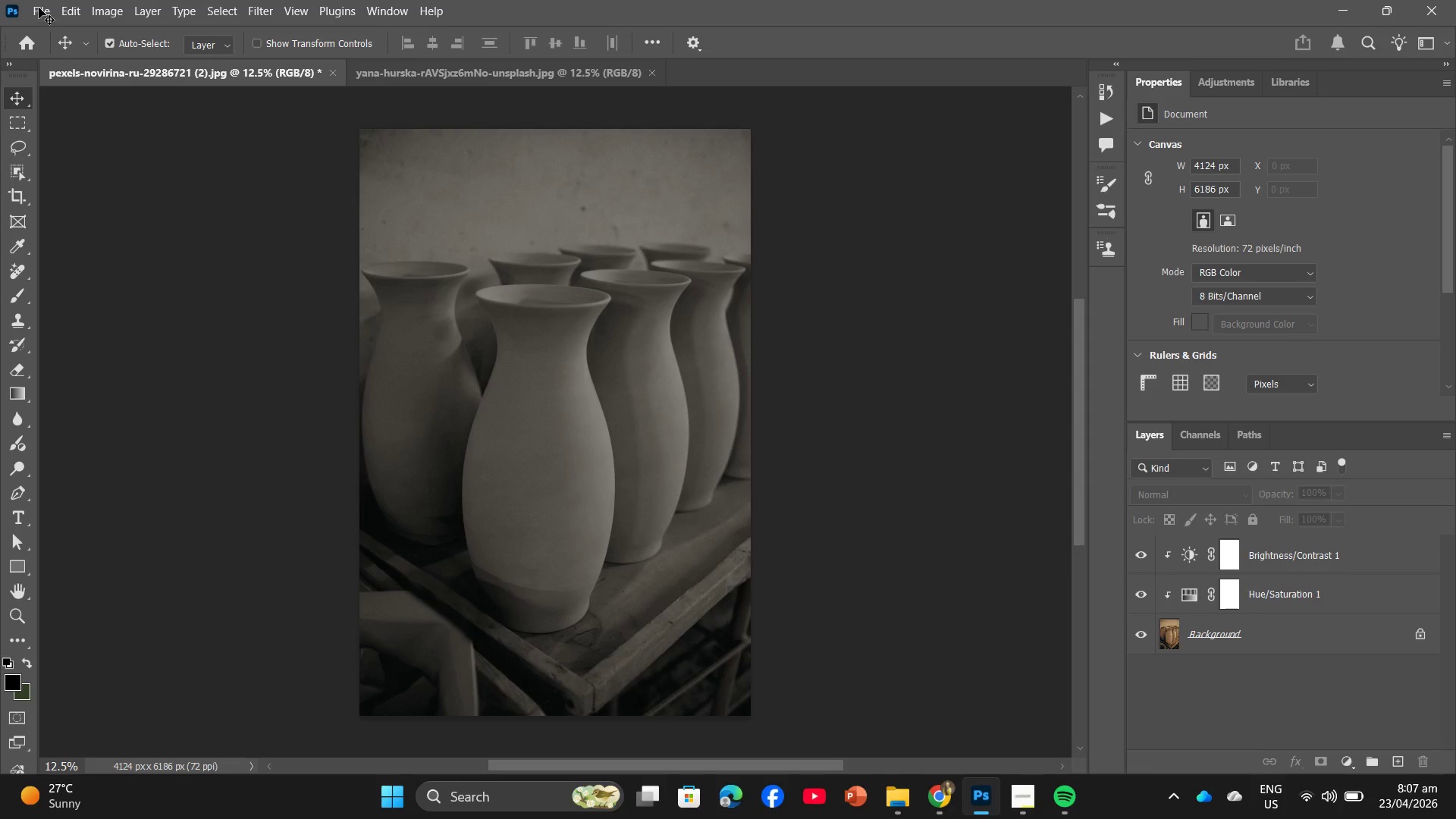 
left_click([39, 8])
 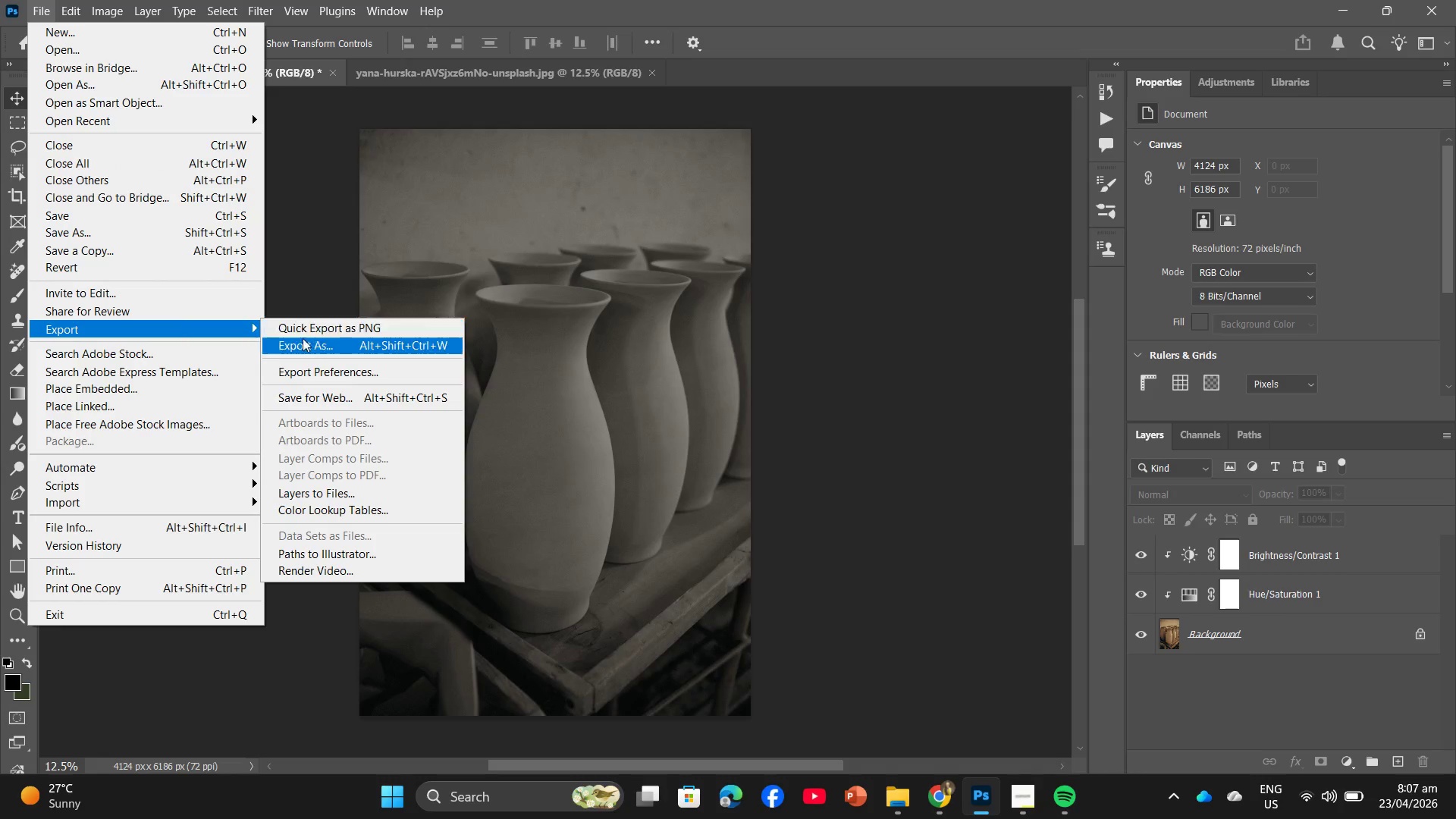 
left_click([329, 351])
 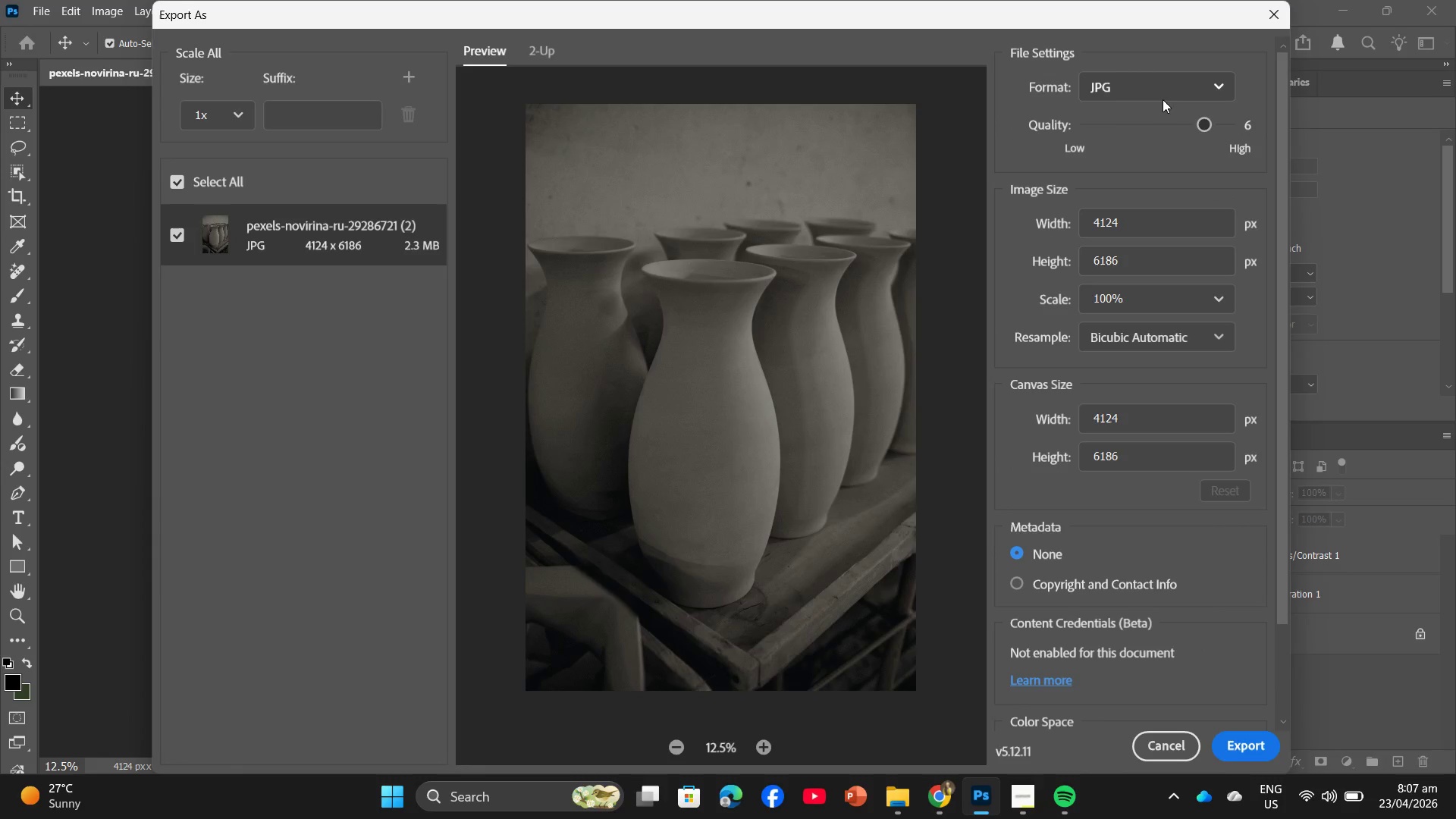 
wait(6.8)
 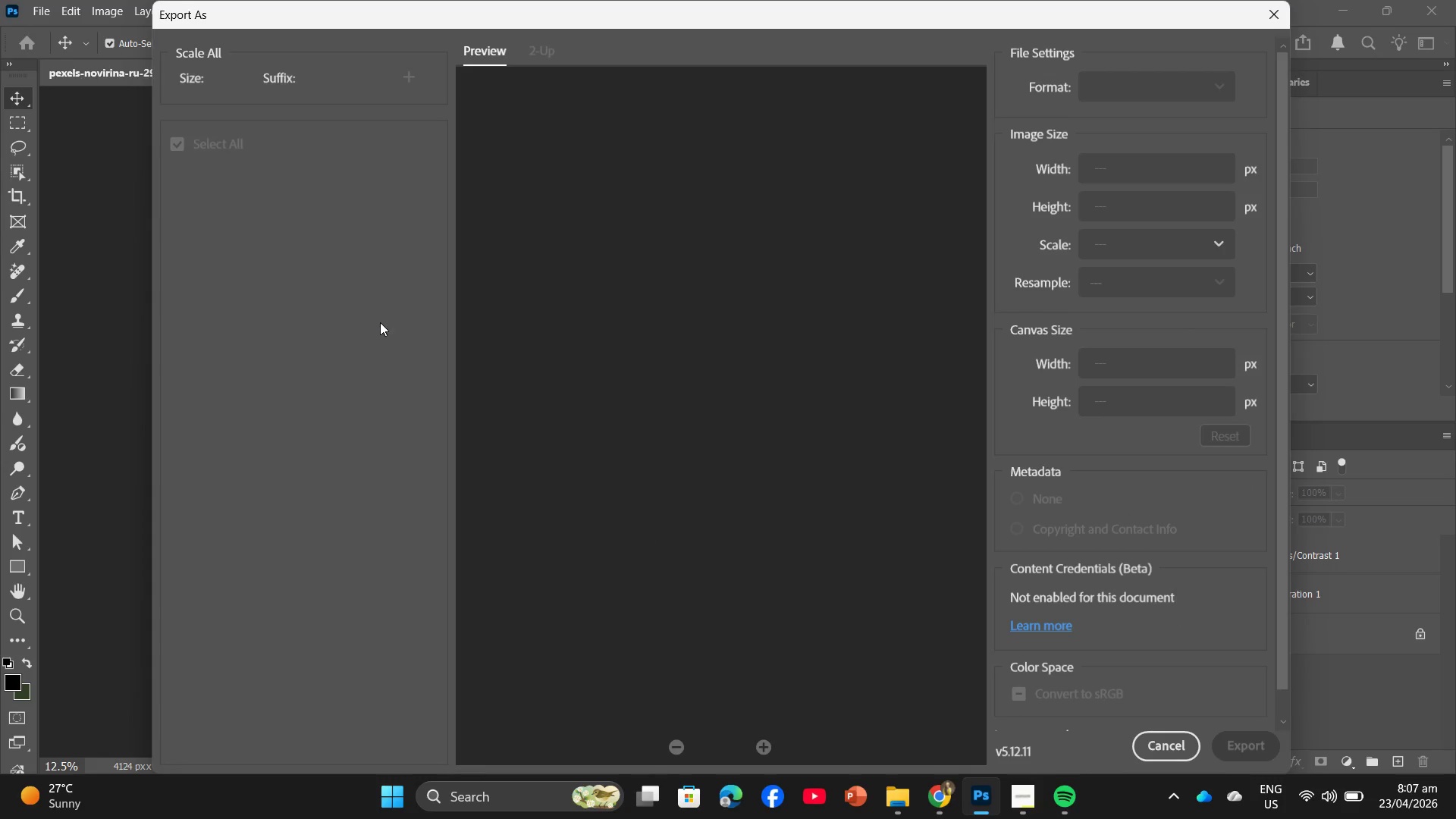 
left_click_drag(start_coordinate=[1133, 228], to_coordinate=[1050, 229])
 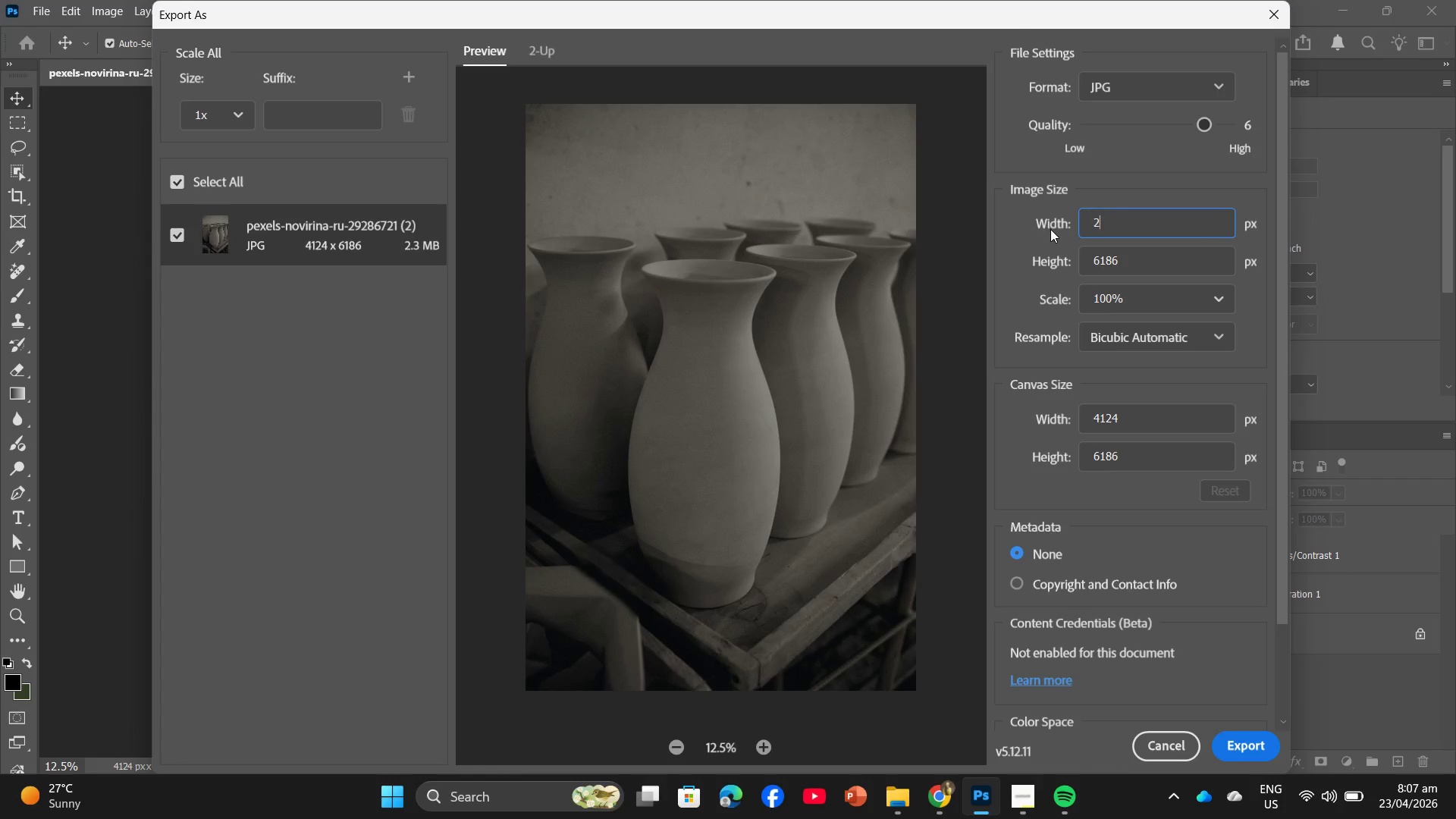 
key(Numpad2)
 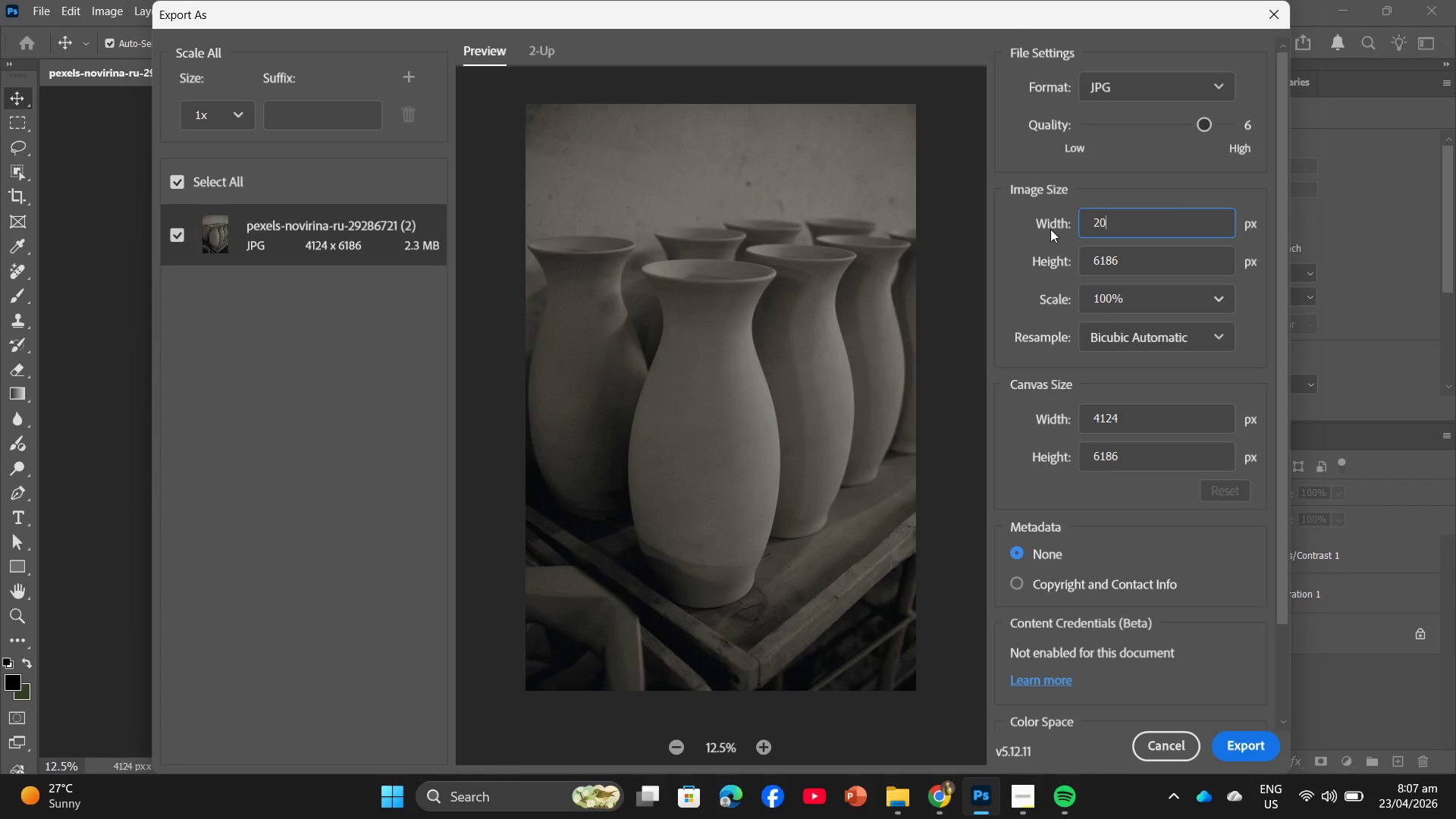 
key(Numpad0)
 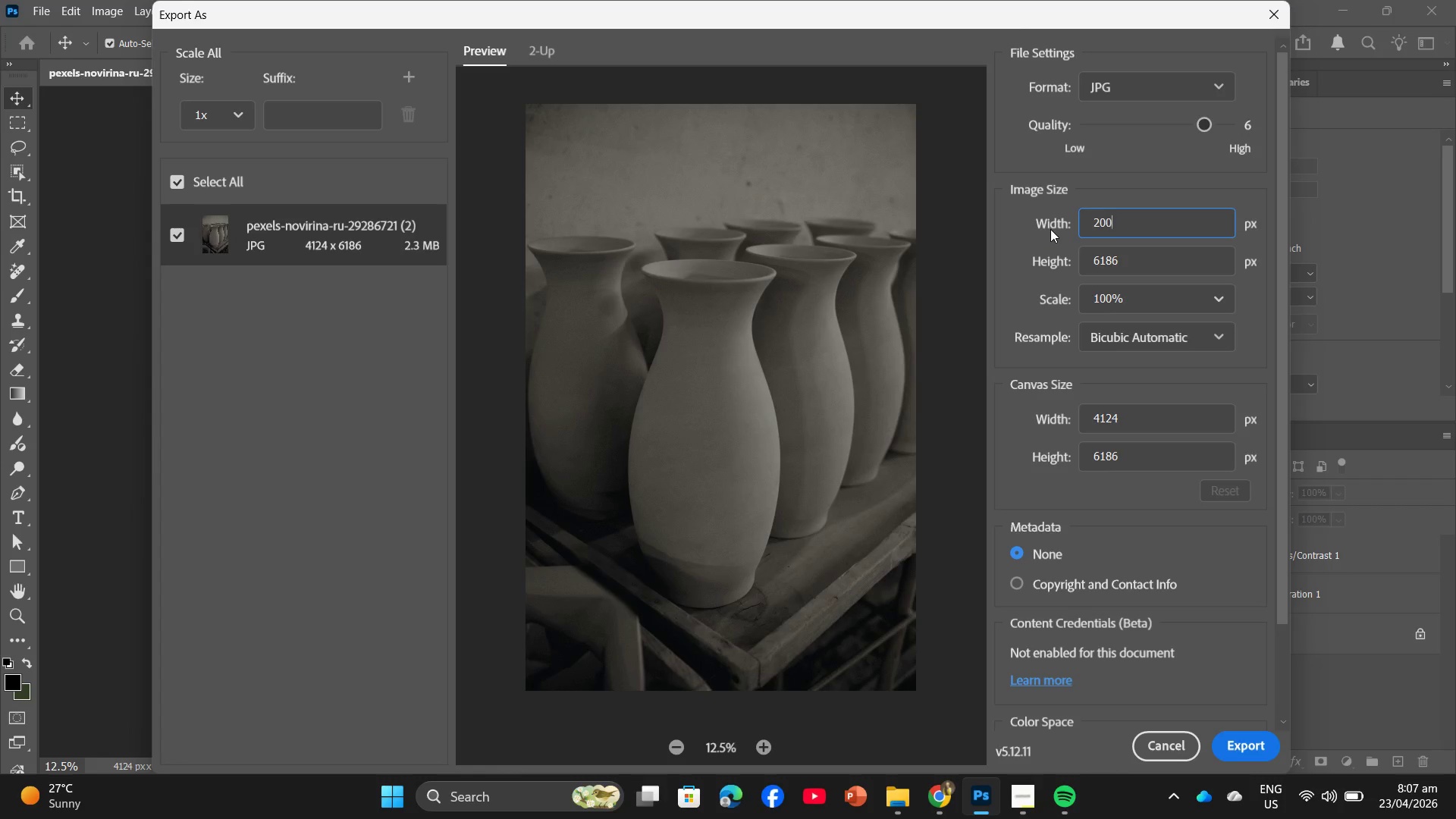 
key(Numpad0)
 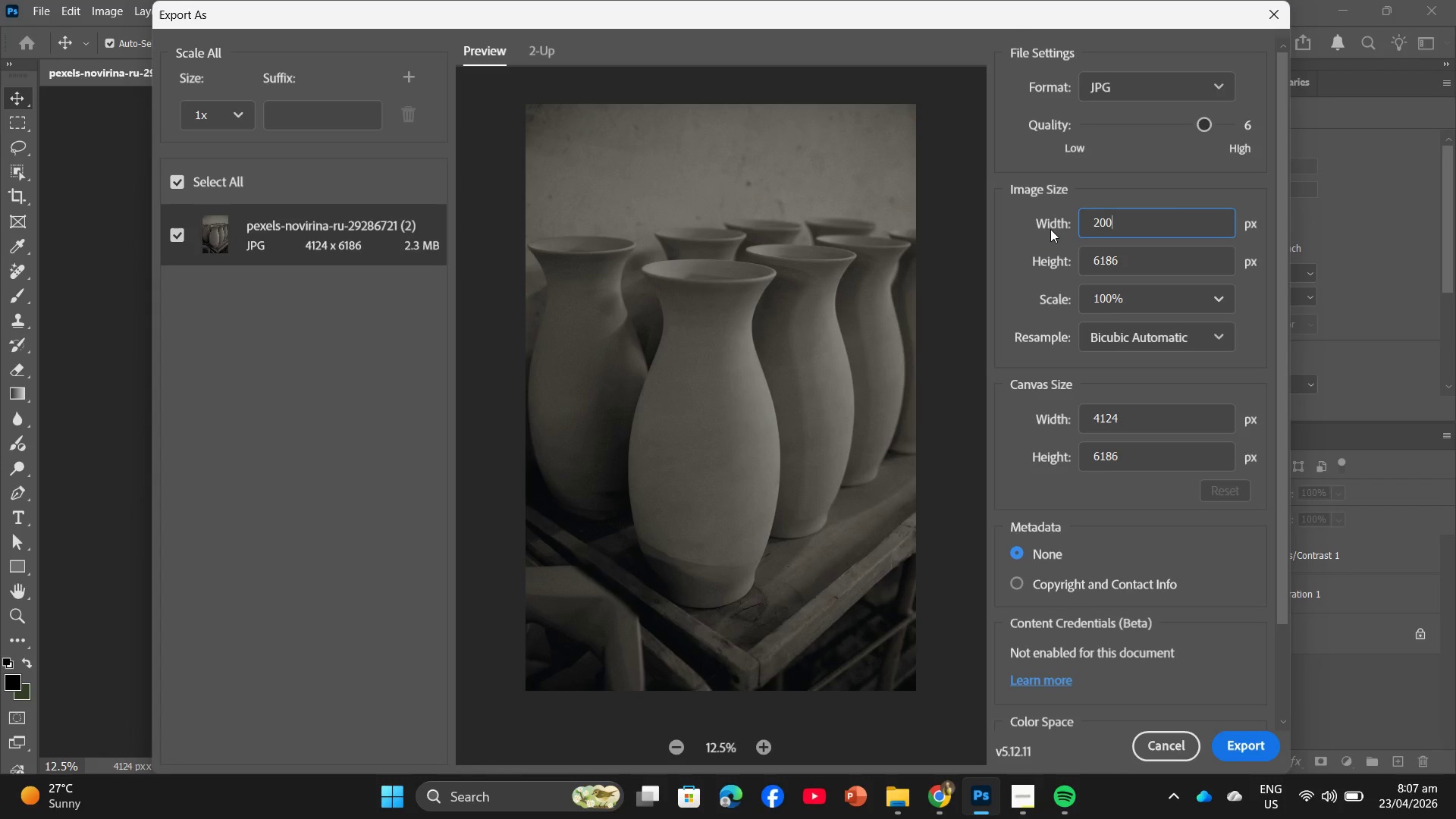 
key(Numpad0)
 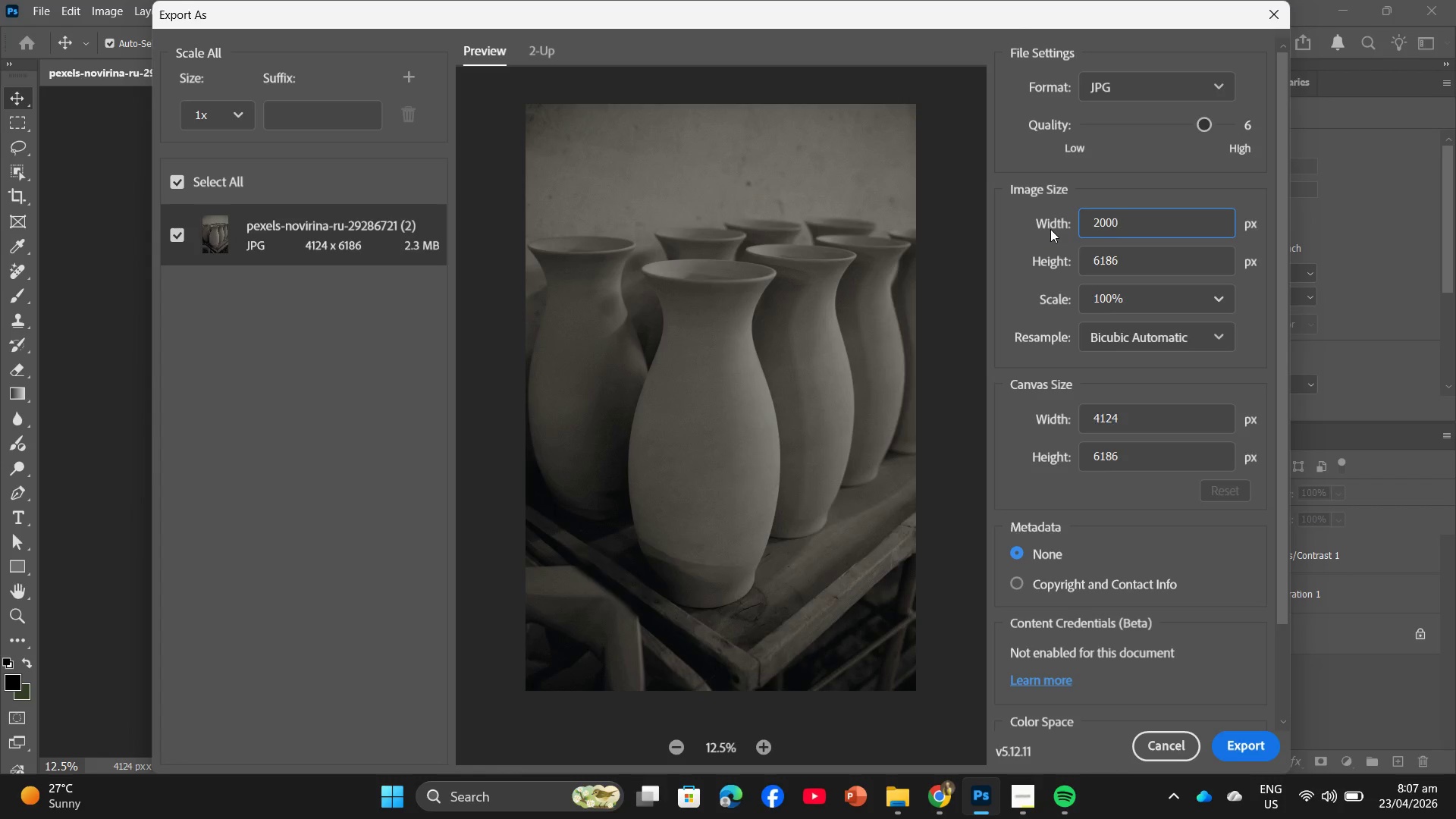 
key(Enter)
 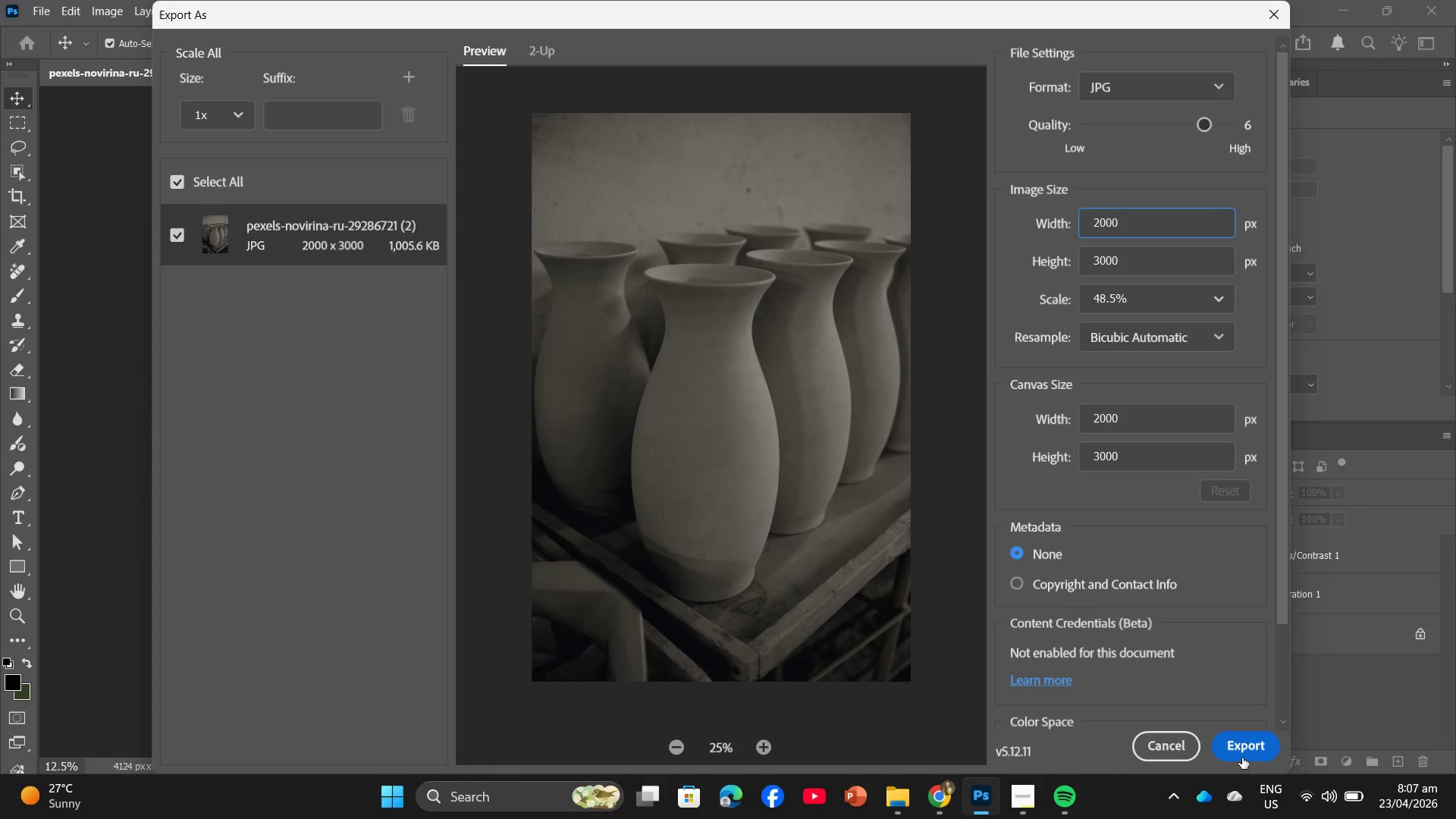 
left_click([1242, 758])
 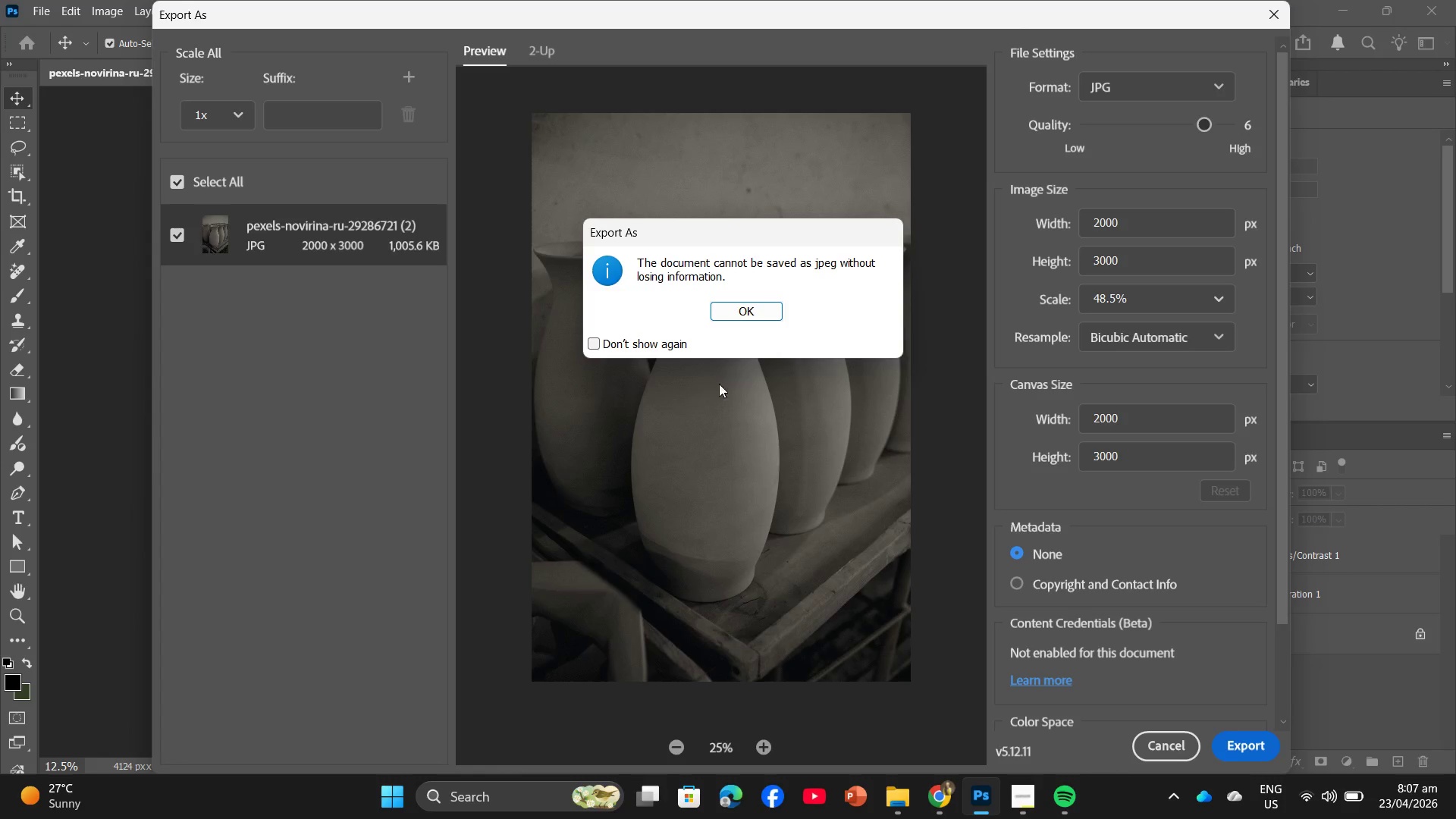 
left_click([759, 307])
 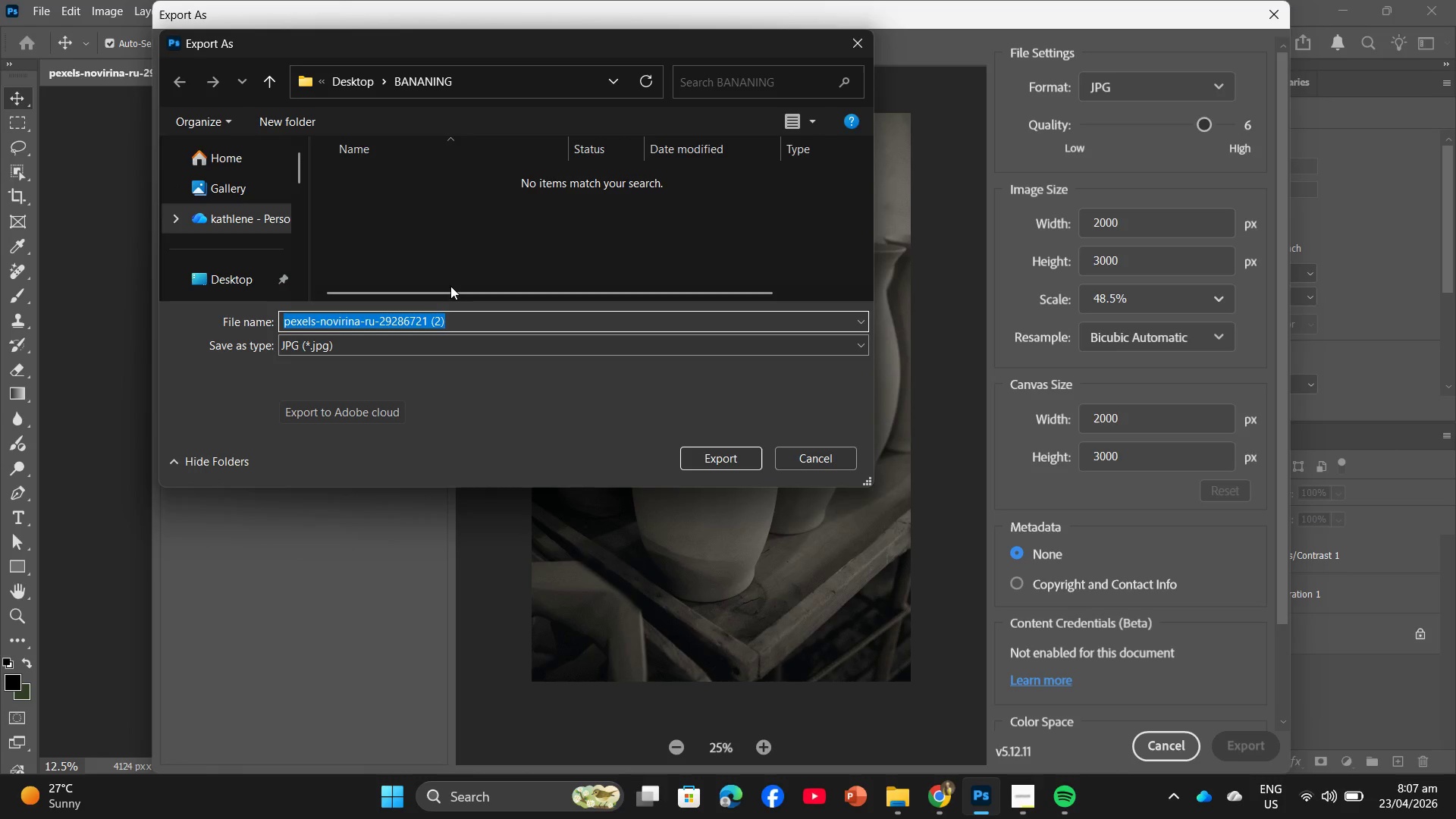 
key(Control+V)
 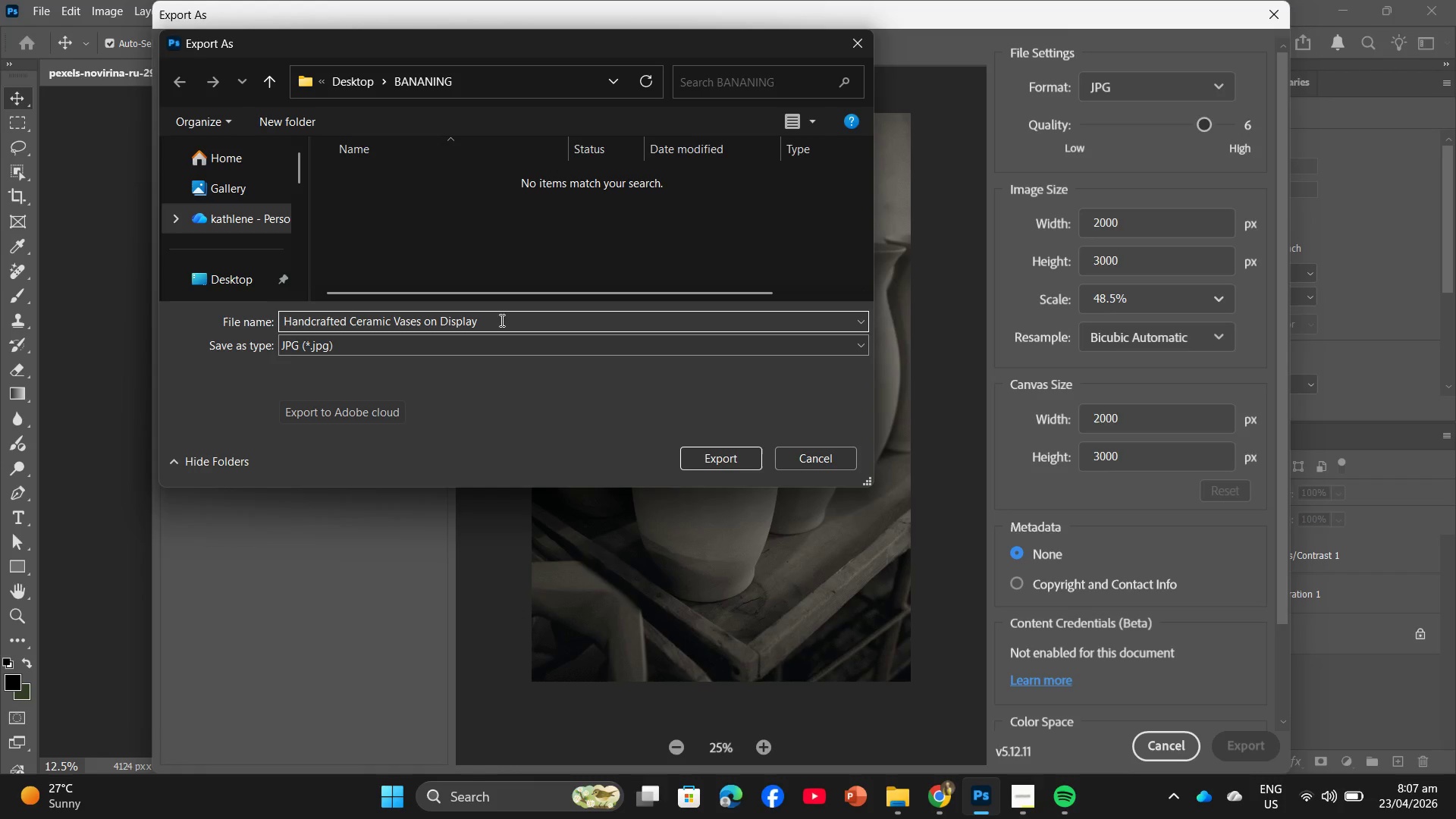 
key(Shift+ShiftRight)
 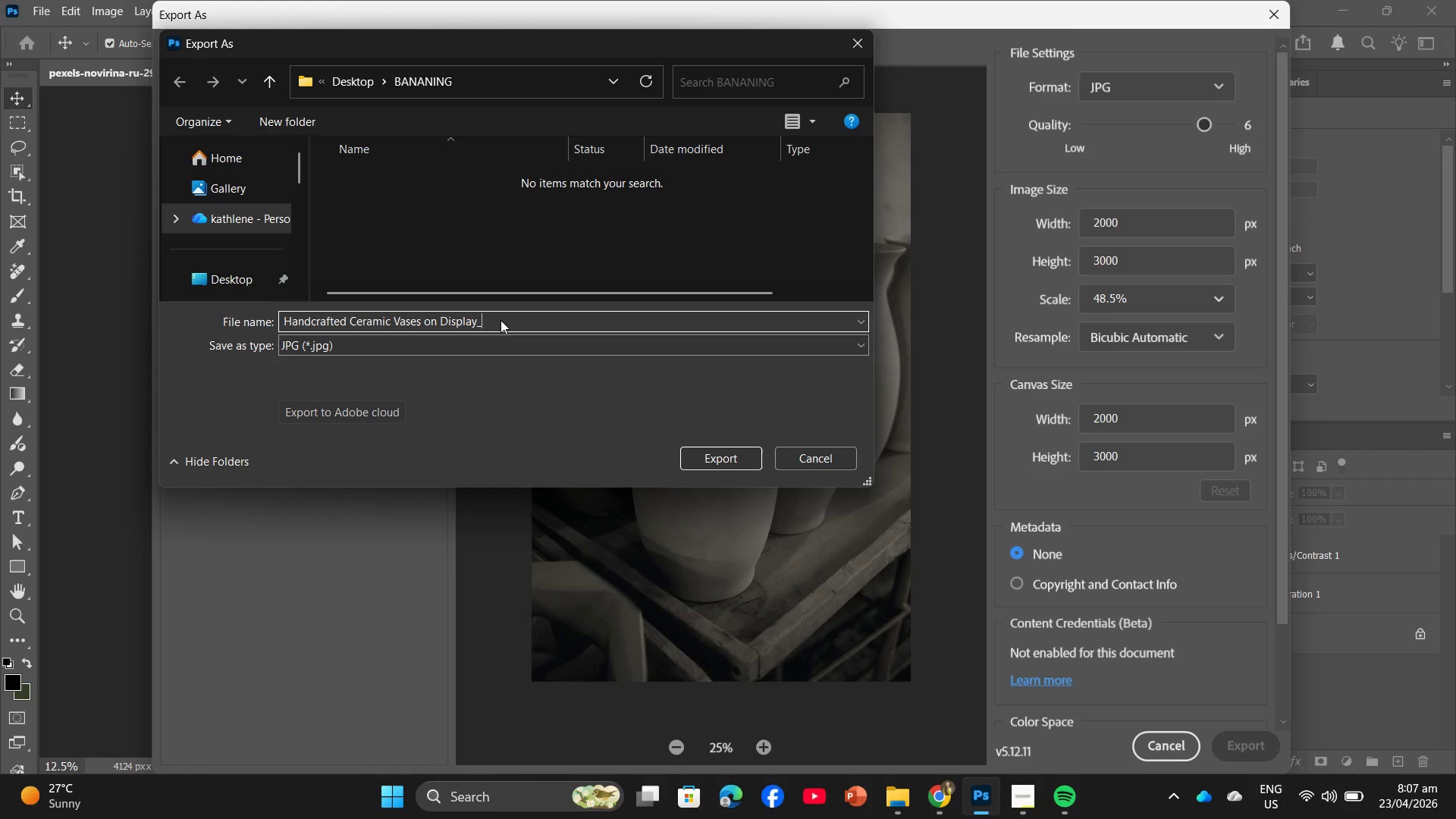 
key(Shift+Minus)
 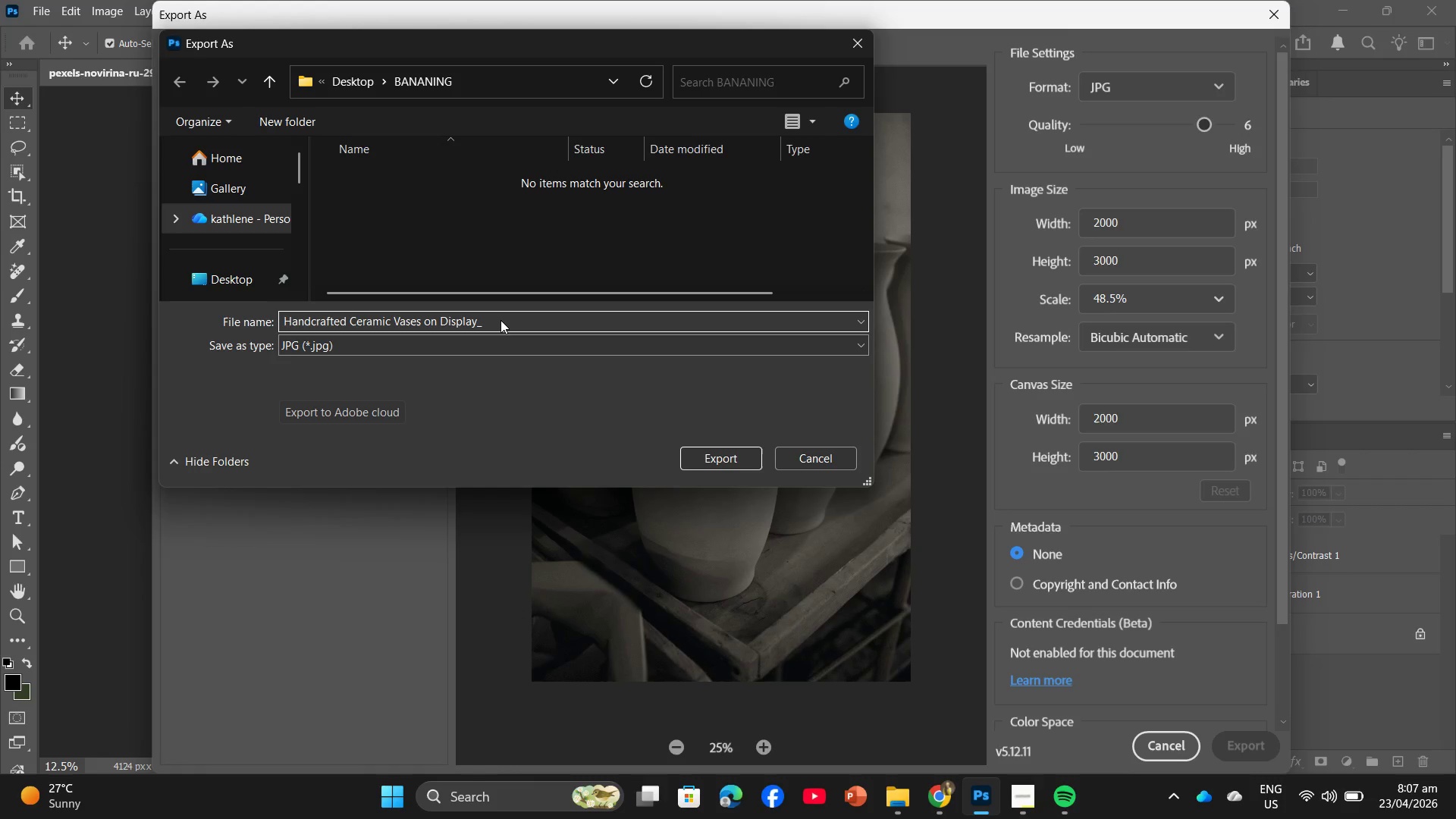 
key(CapsLock)
 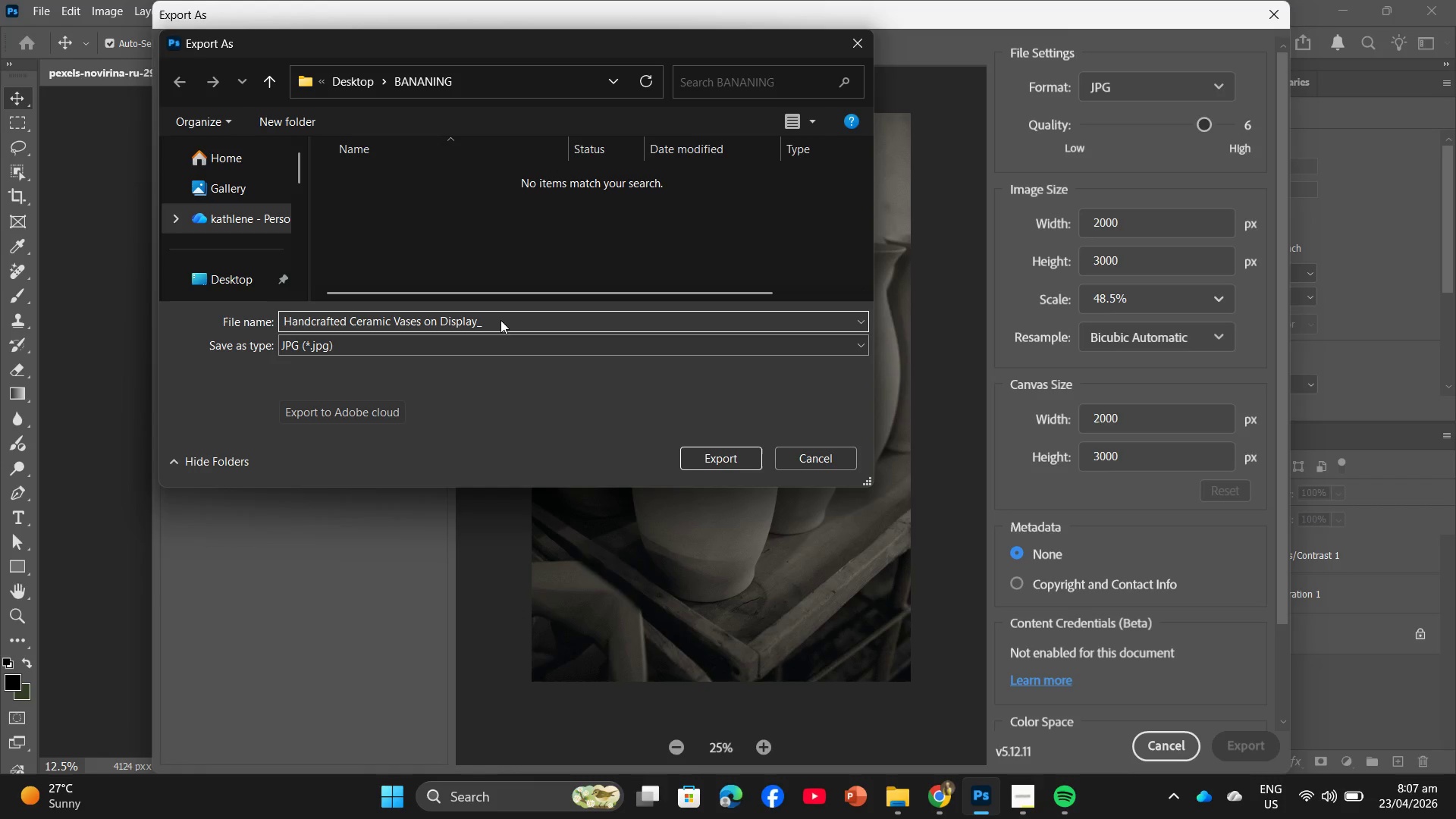 
key(D)
 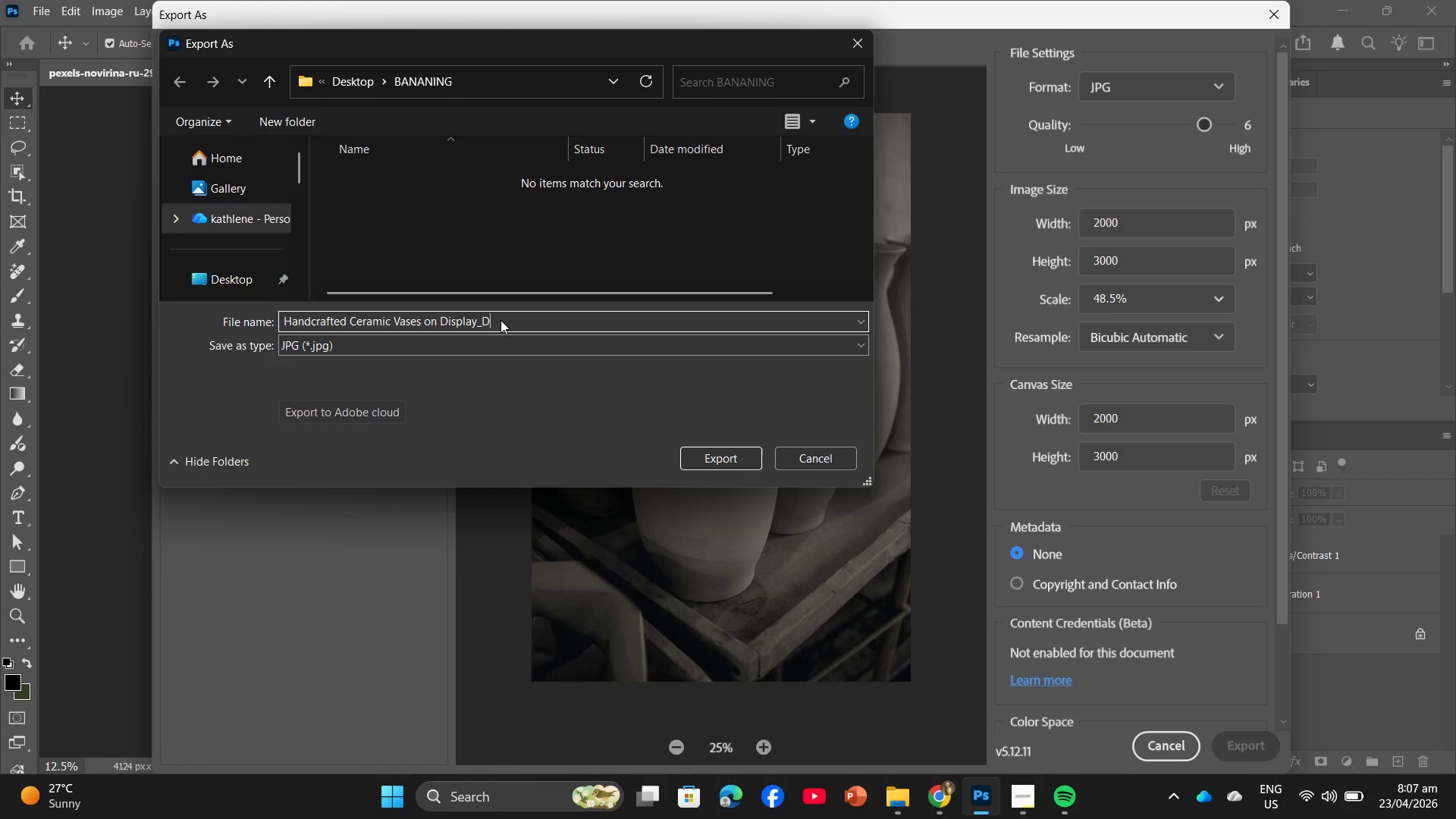 
key(CapsLock)
 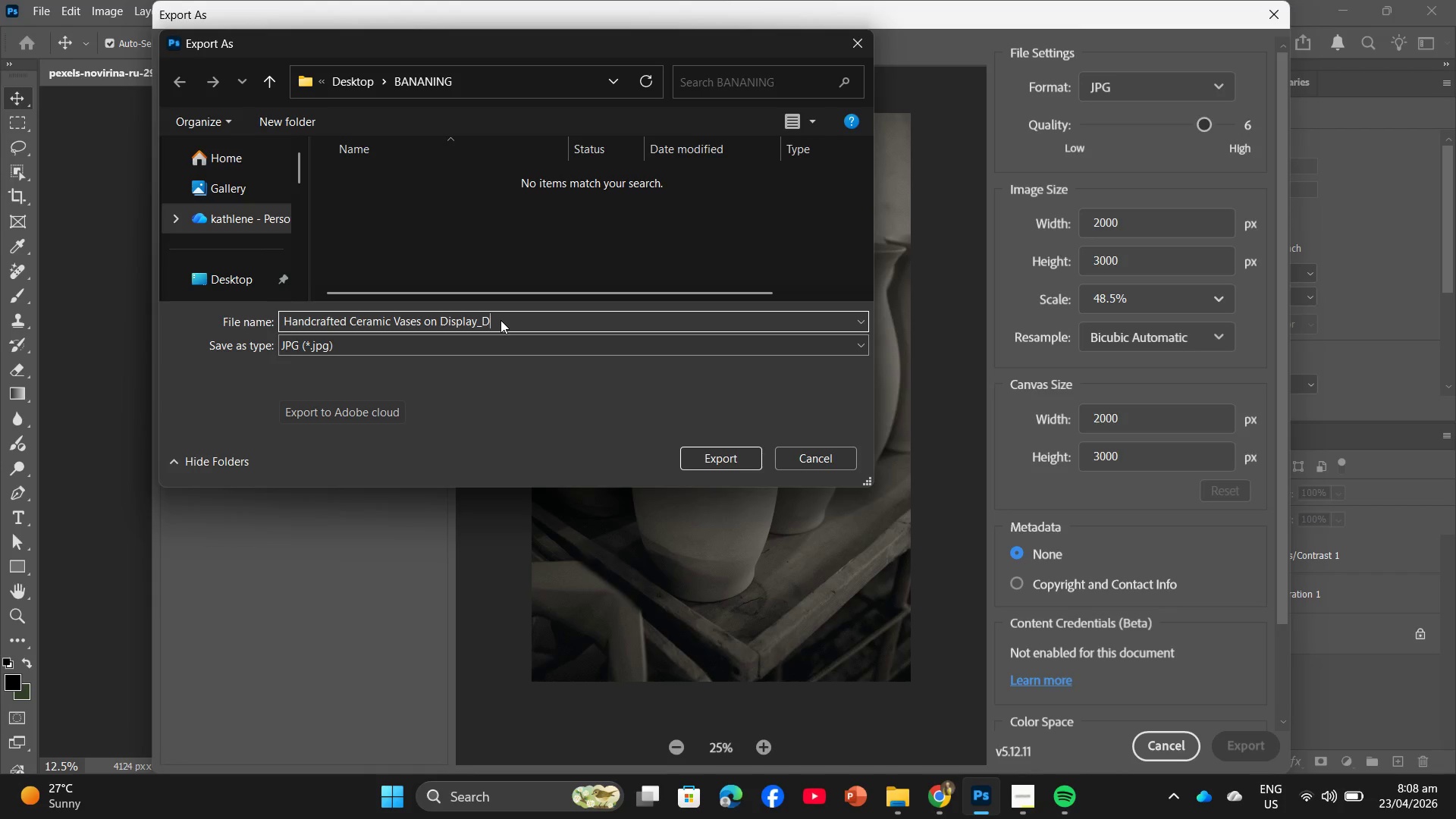 
wait(10.02)
 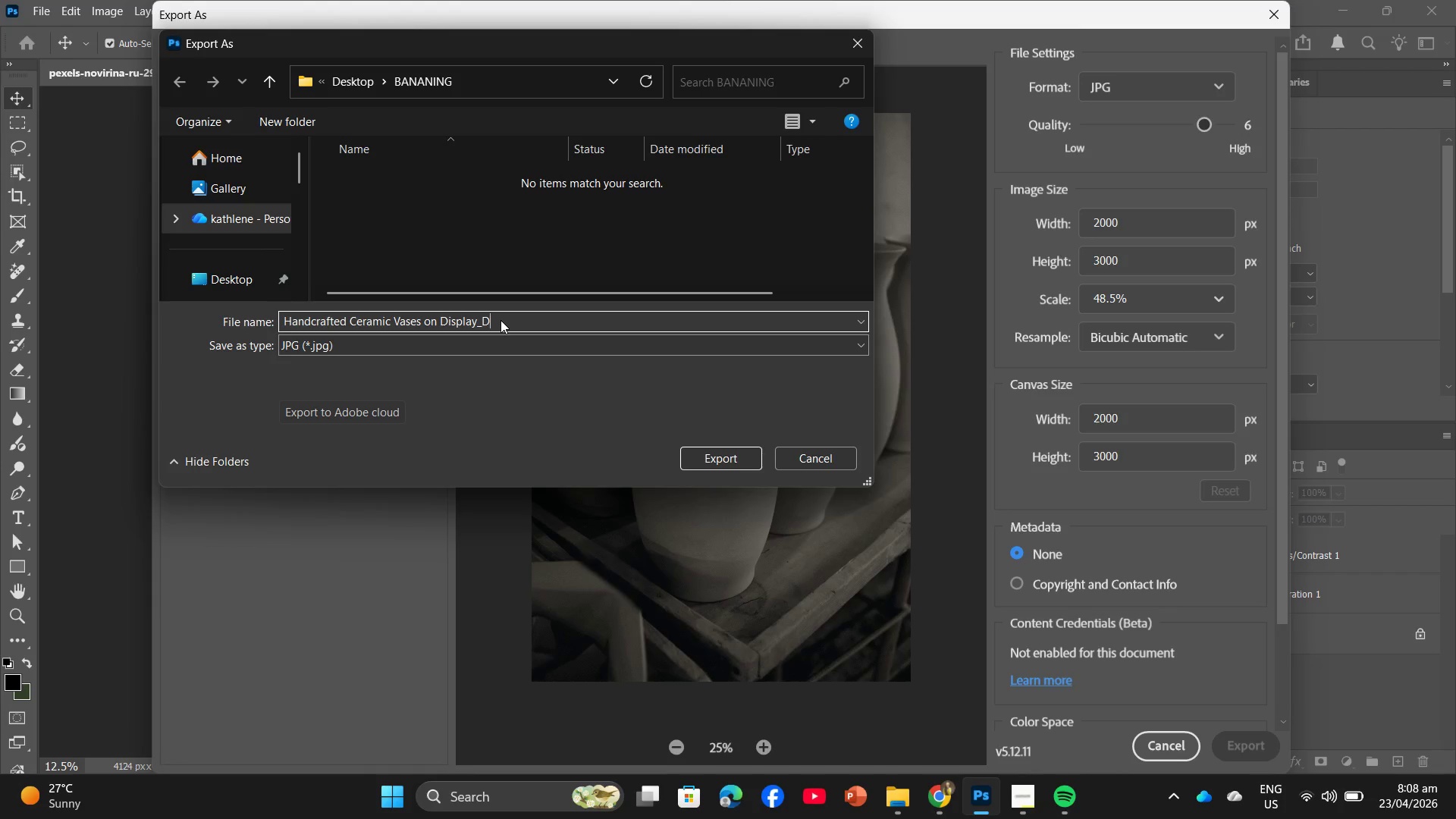 
type(eep Matte Gray)
 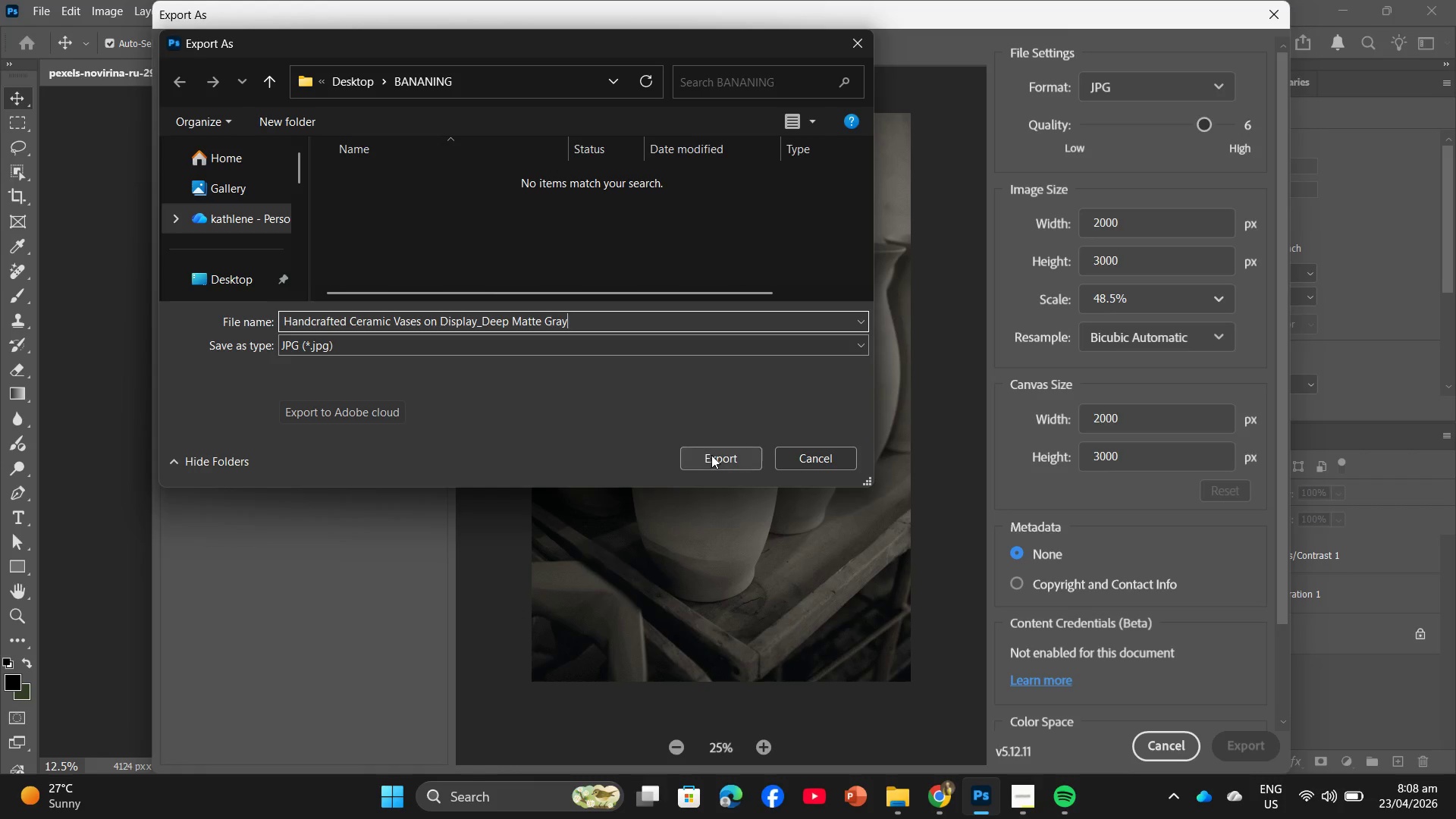 
left_click([711, 455])
 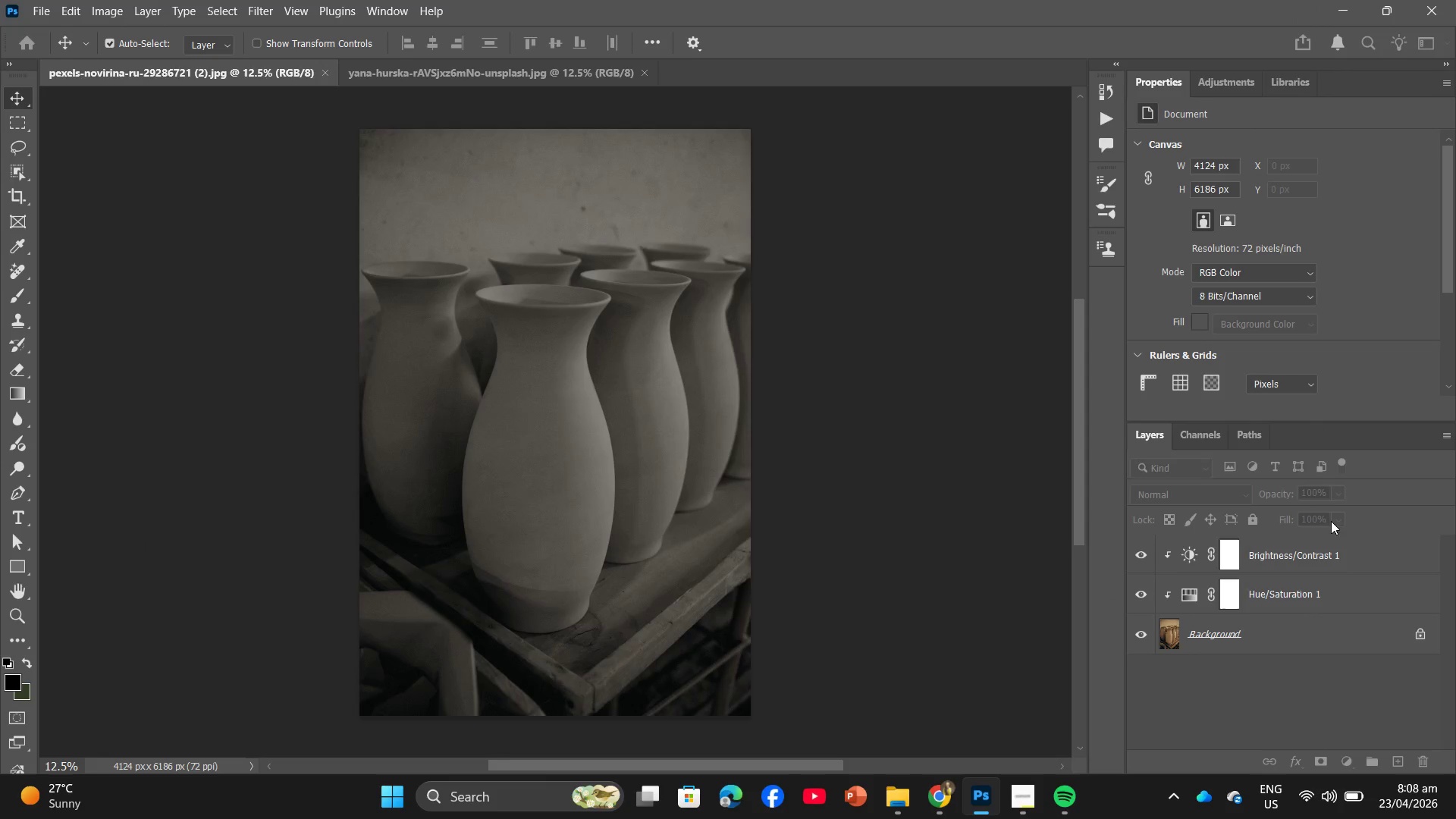 
left_click([1270, 586])
 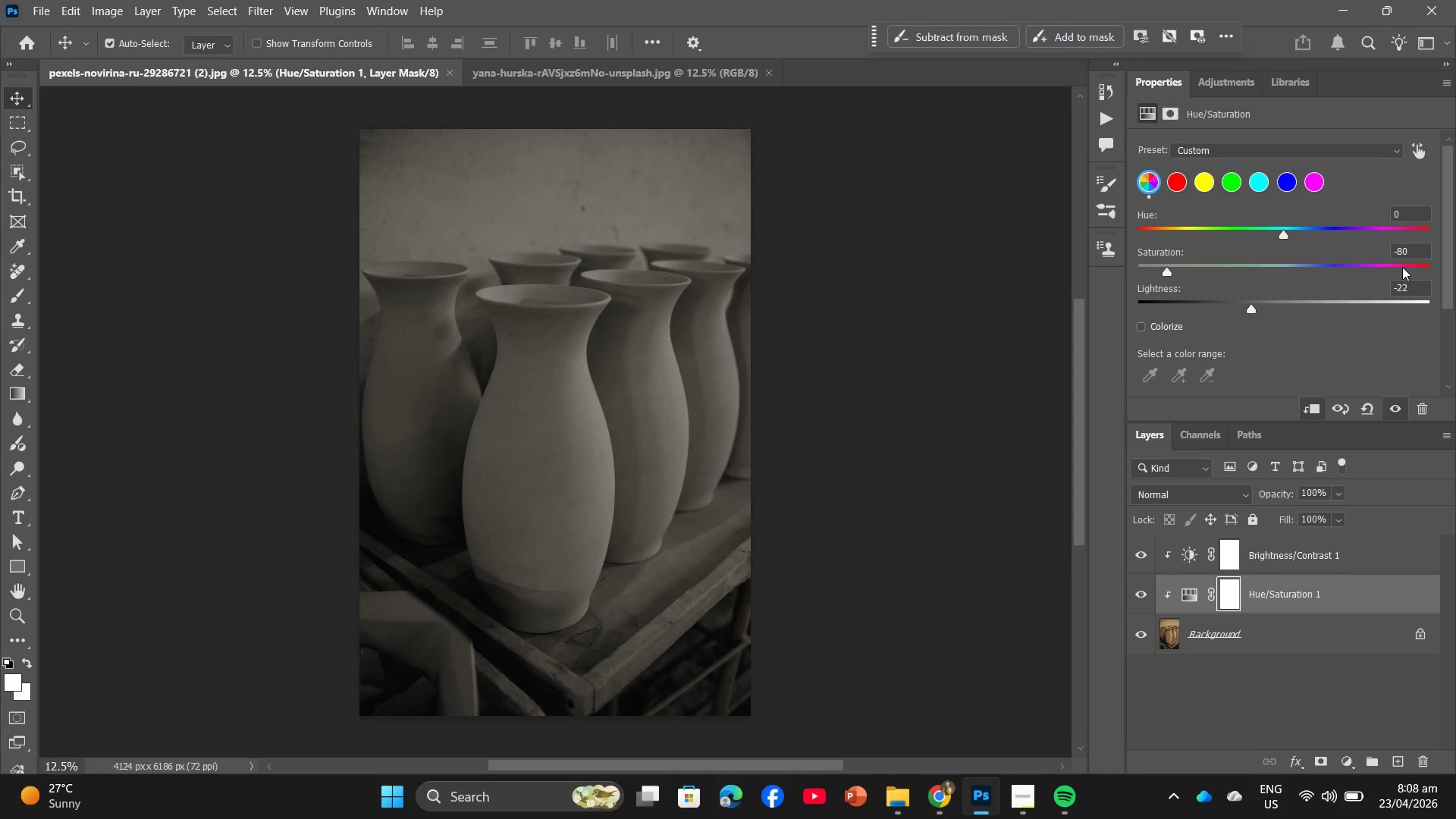 
wait(19.28)
 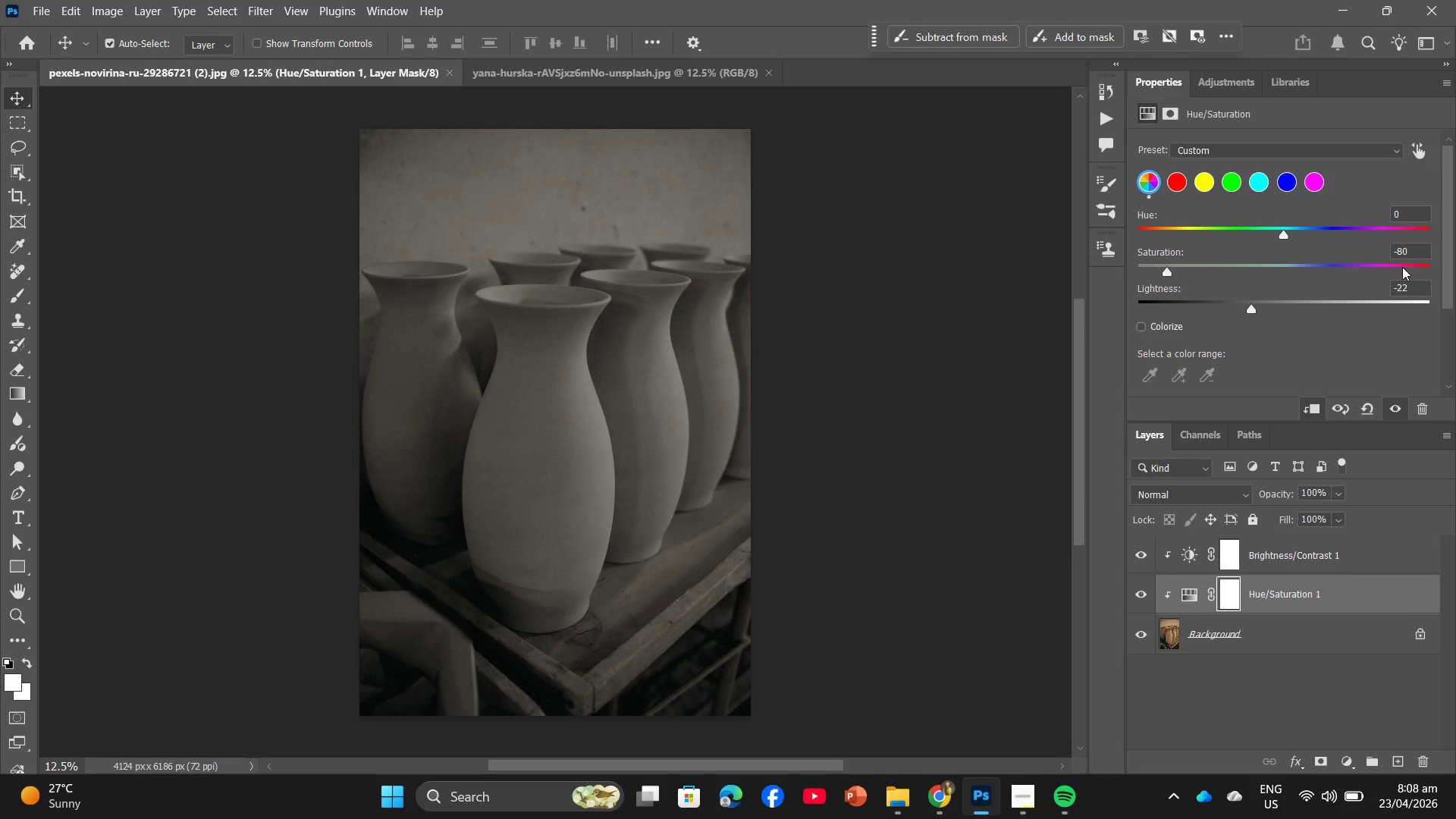 
left_click_drag(start_coordinate=[1260, 598], to_coordinate=[1424, 767])
 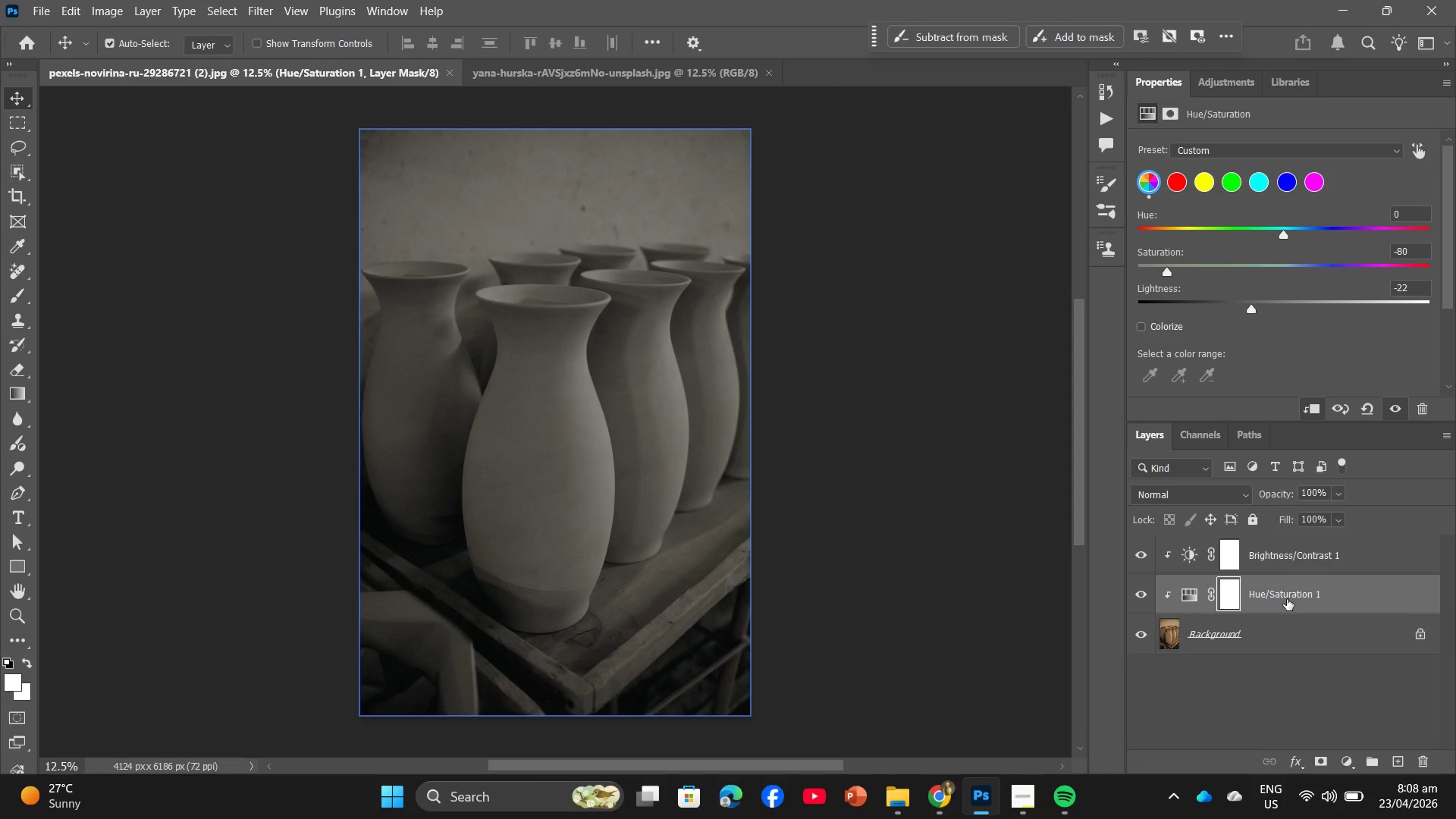 
left_click_drag(start_coordinate=[1336, 595], to_coordinate=[1426, 764])
 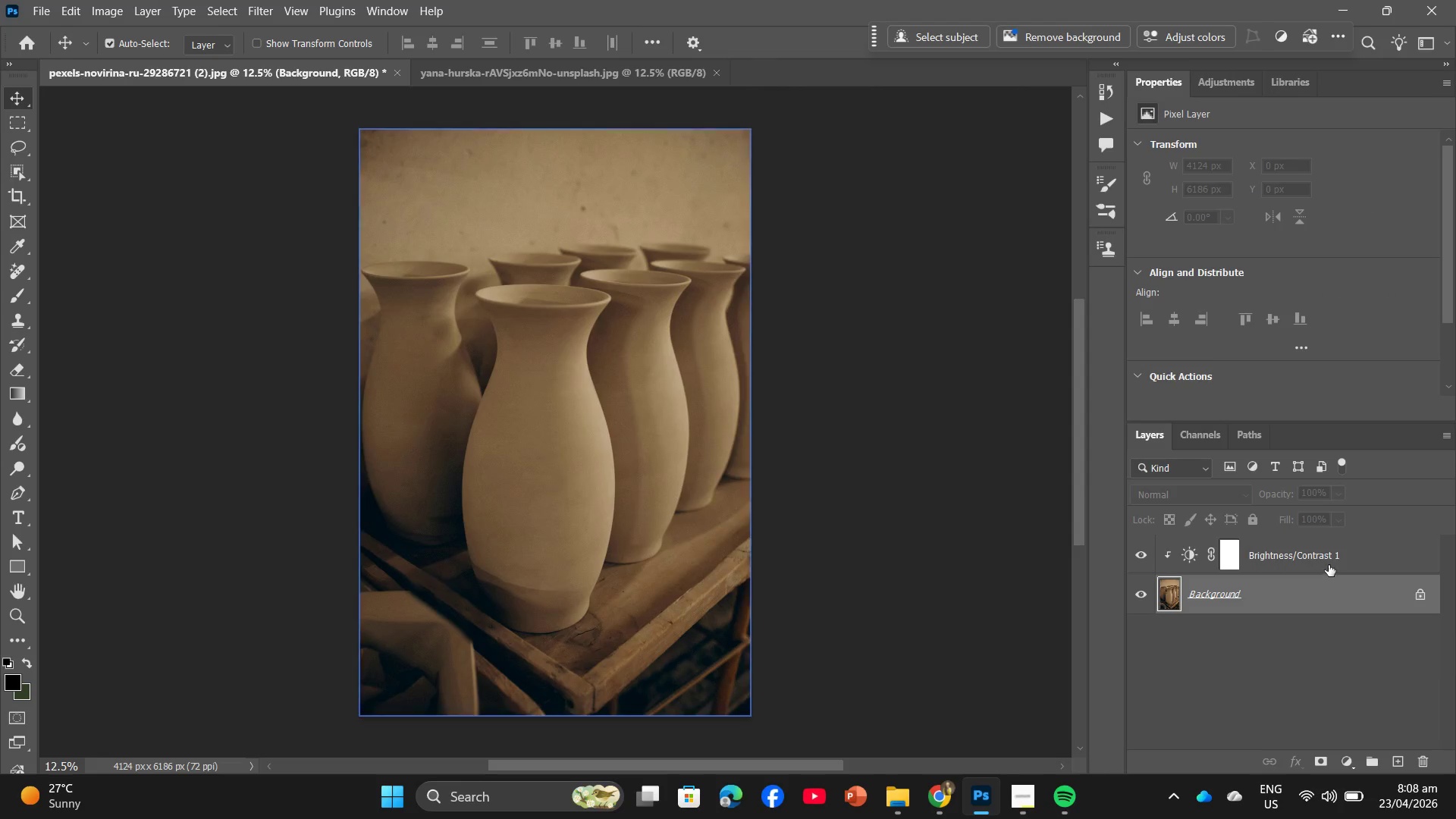 
left_click([1319, 551])
 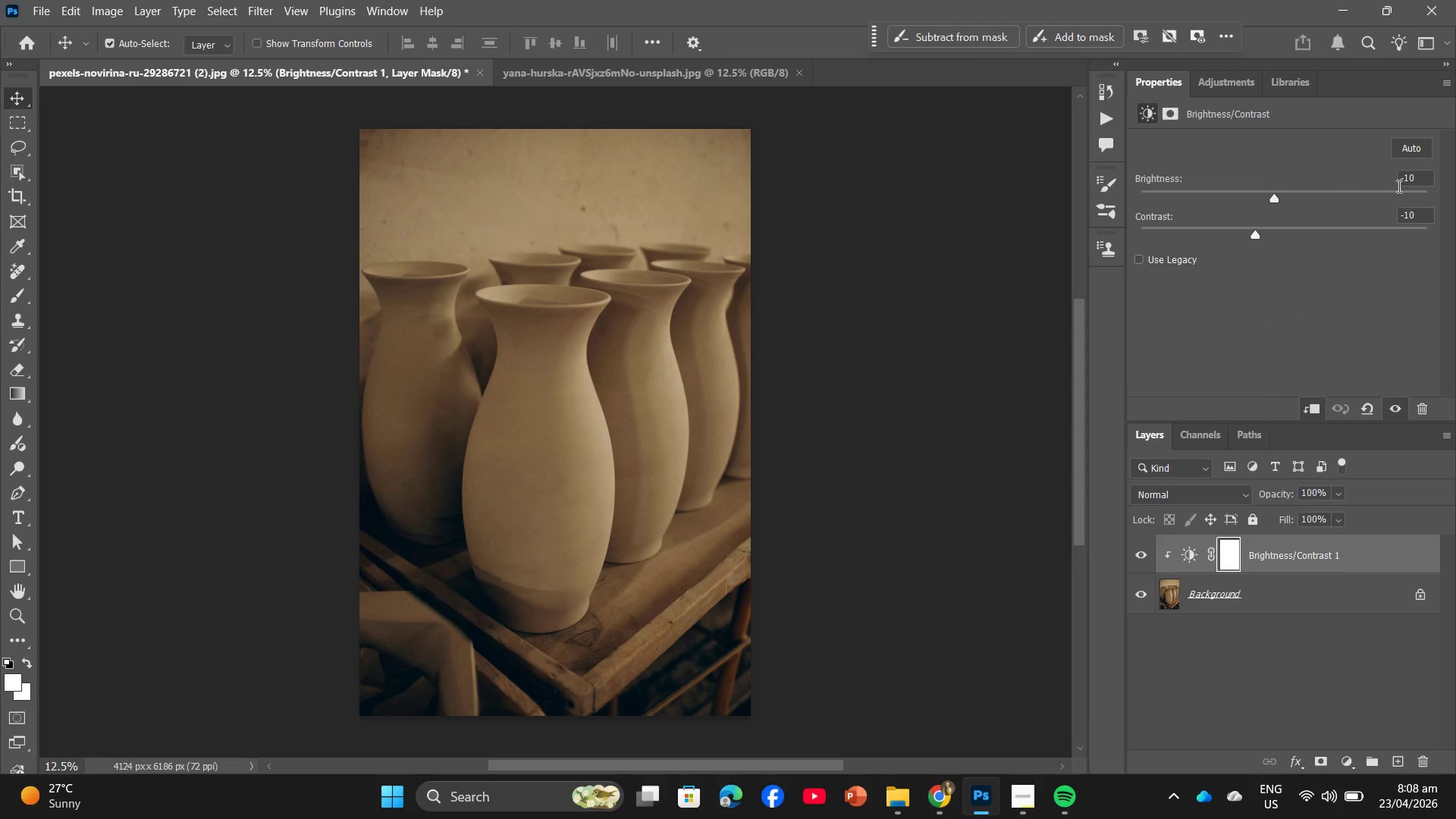 
left_click_drag(start_coordinate=[1411, 176], to_coordinate=[1401, 177])
 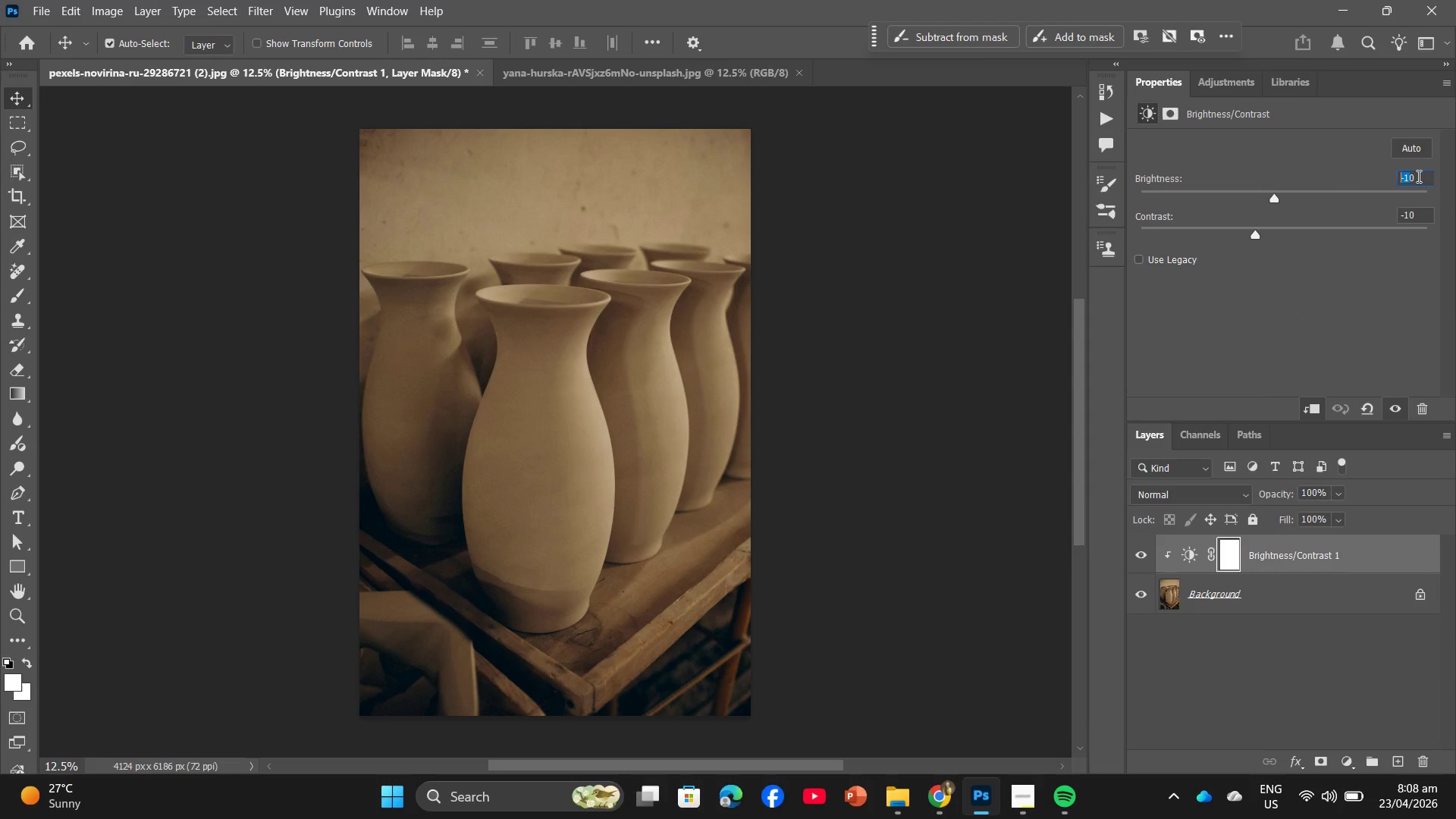 
left_click_drag(start_coordinate=[1417, 176], to_coordinate=[1360, 177])
 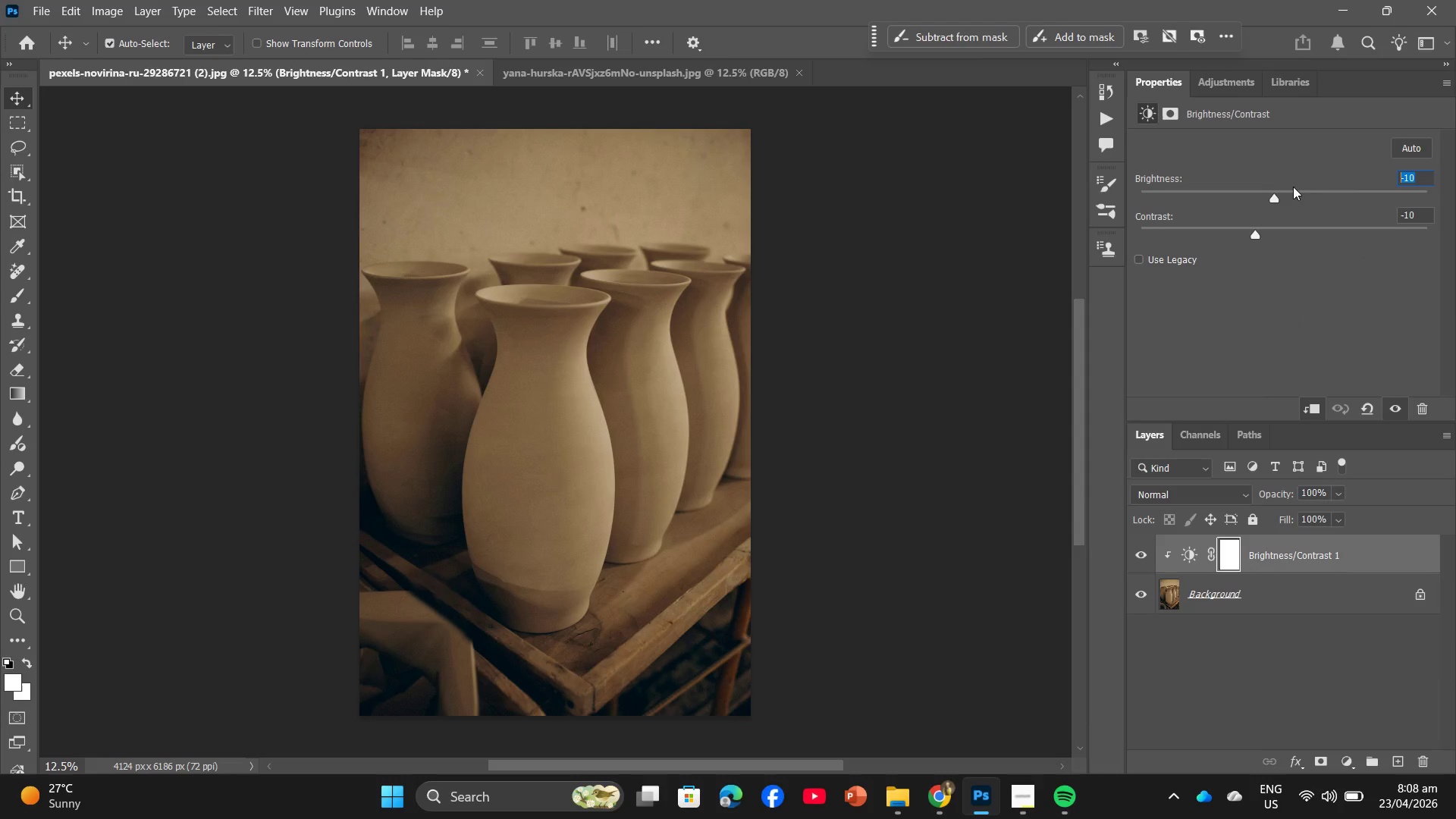 
key(Equal)
 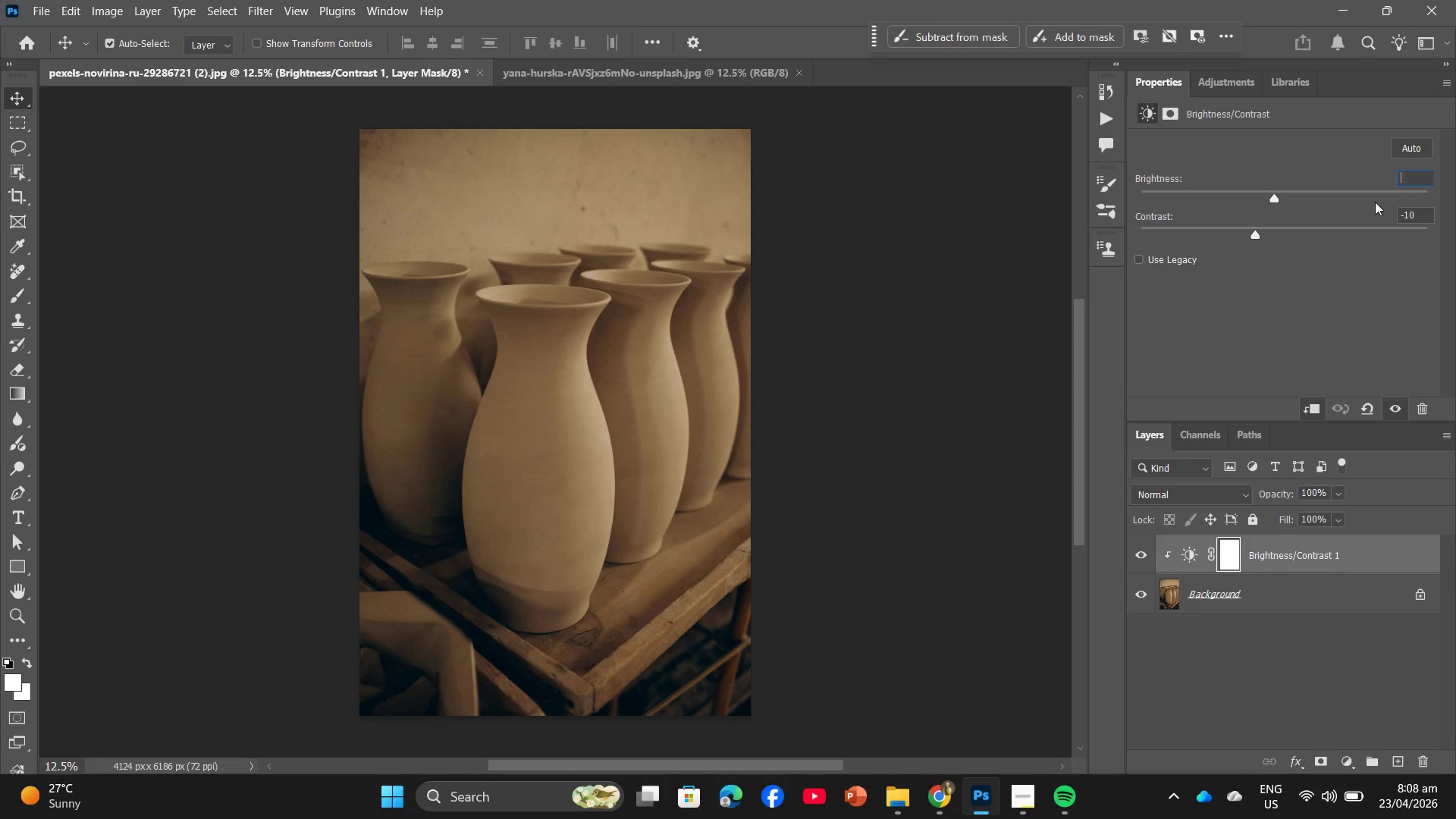 
key(Backspace)
 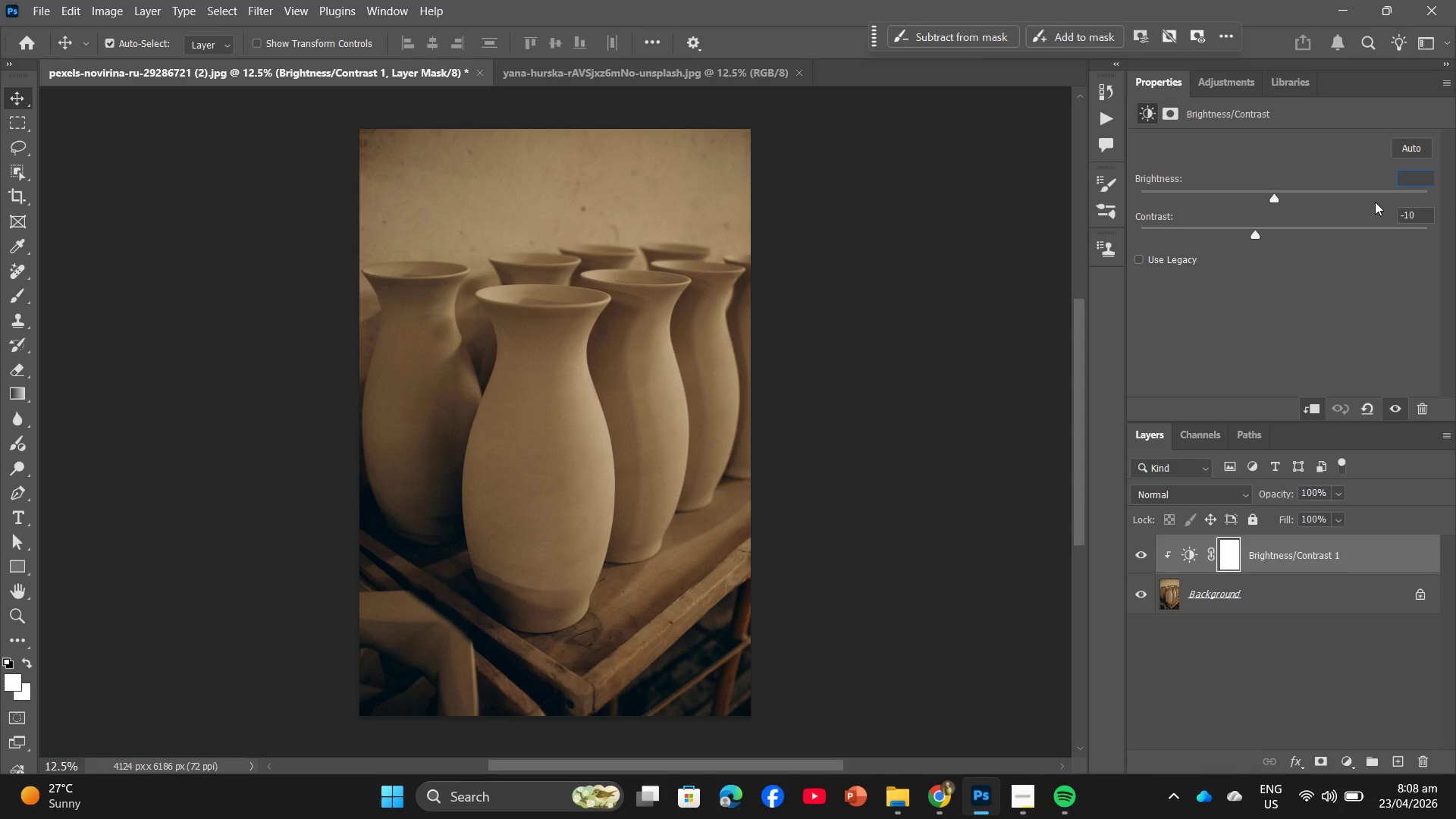 
key(Shift+ShiftRight)
 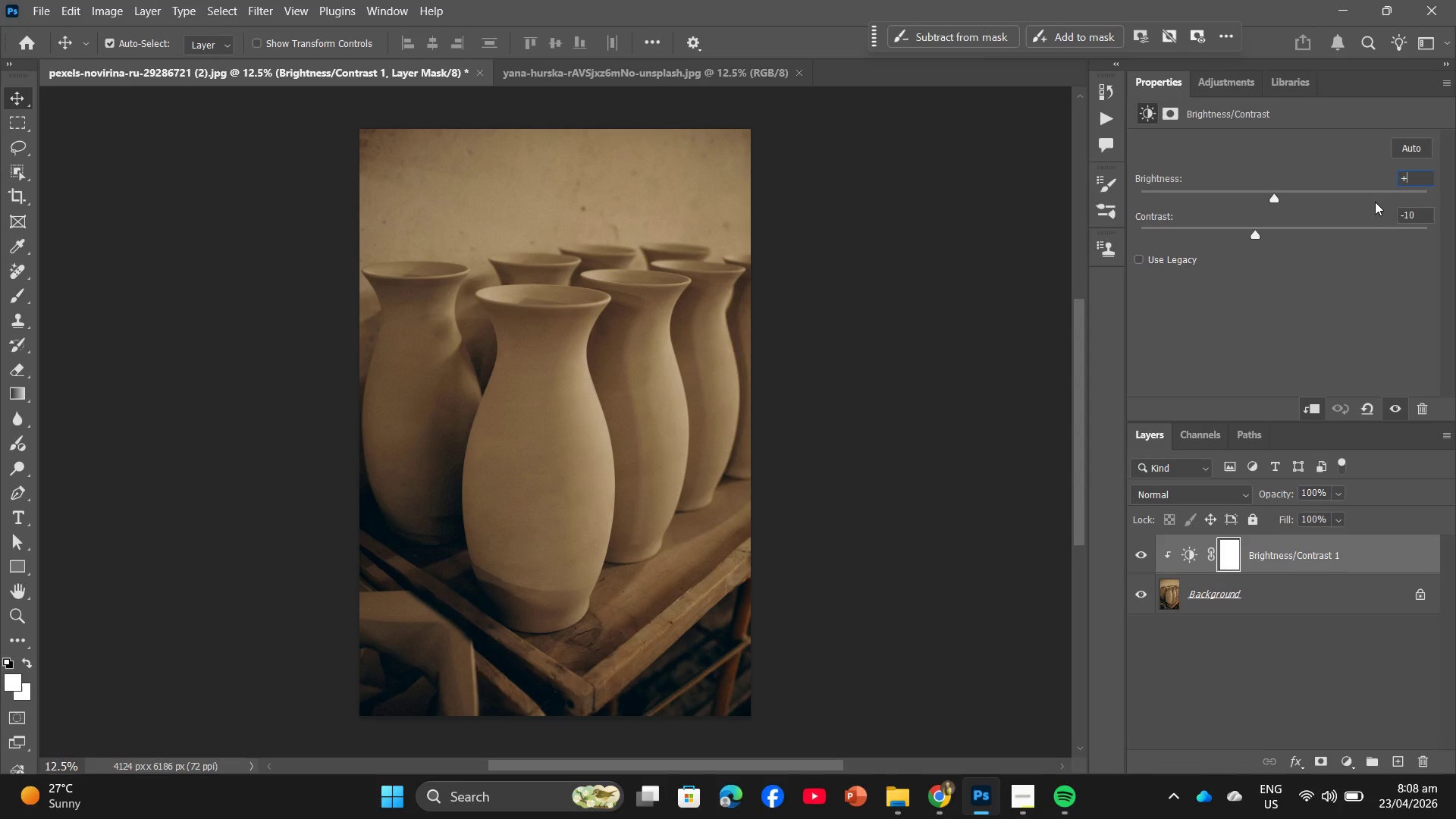 
key(Shift+Equal)
 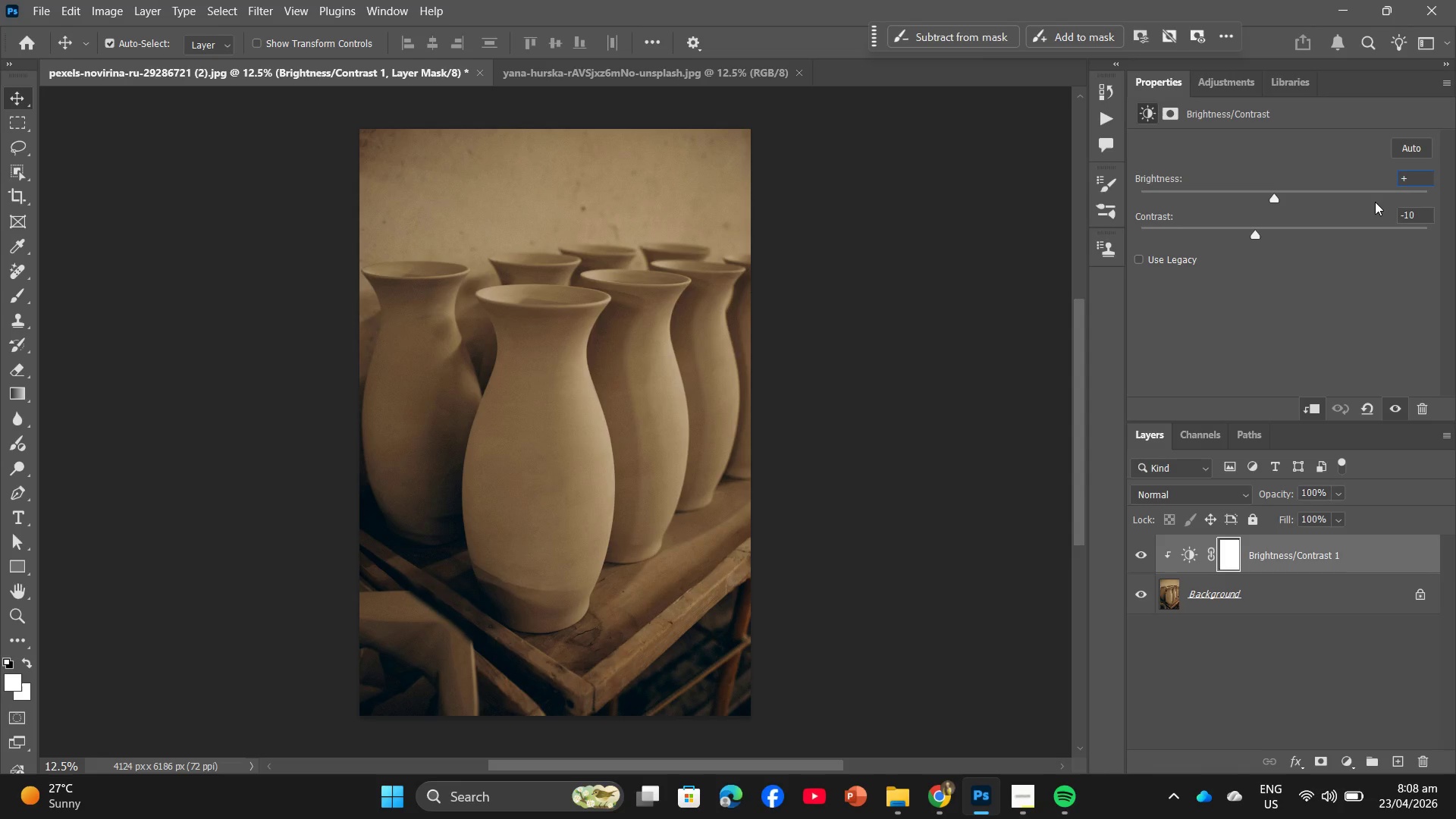 
key(Numpad4)
 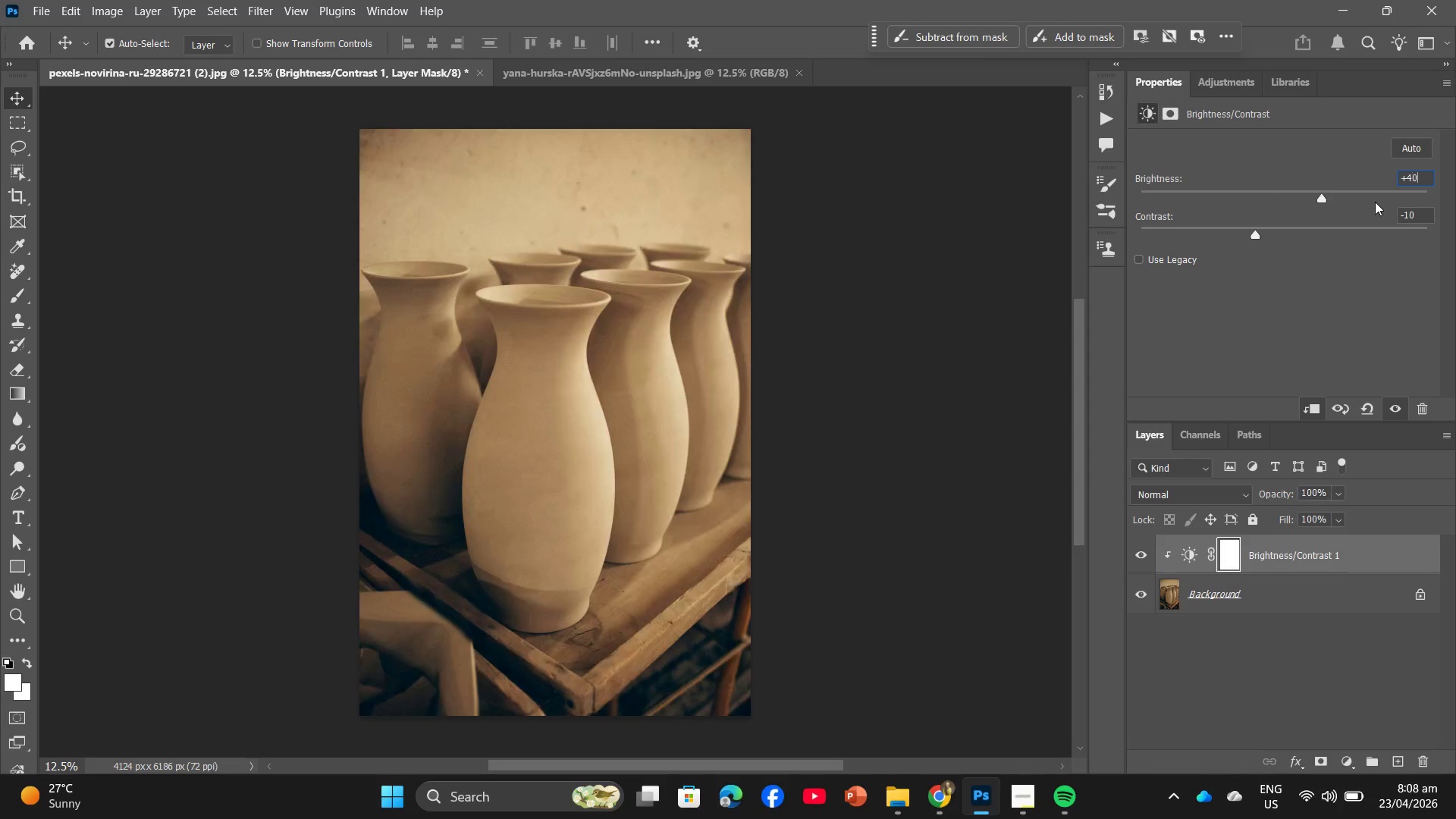 
key(Numpad0)
 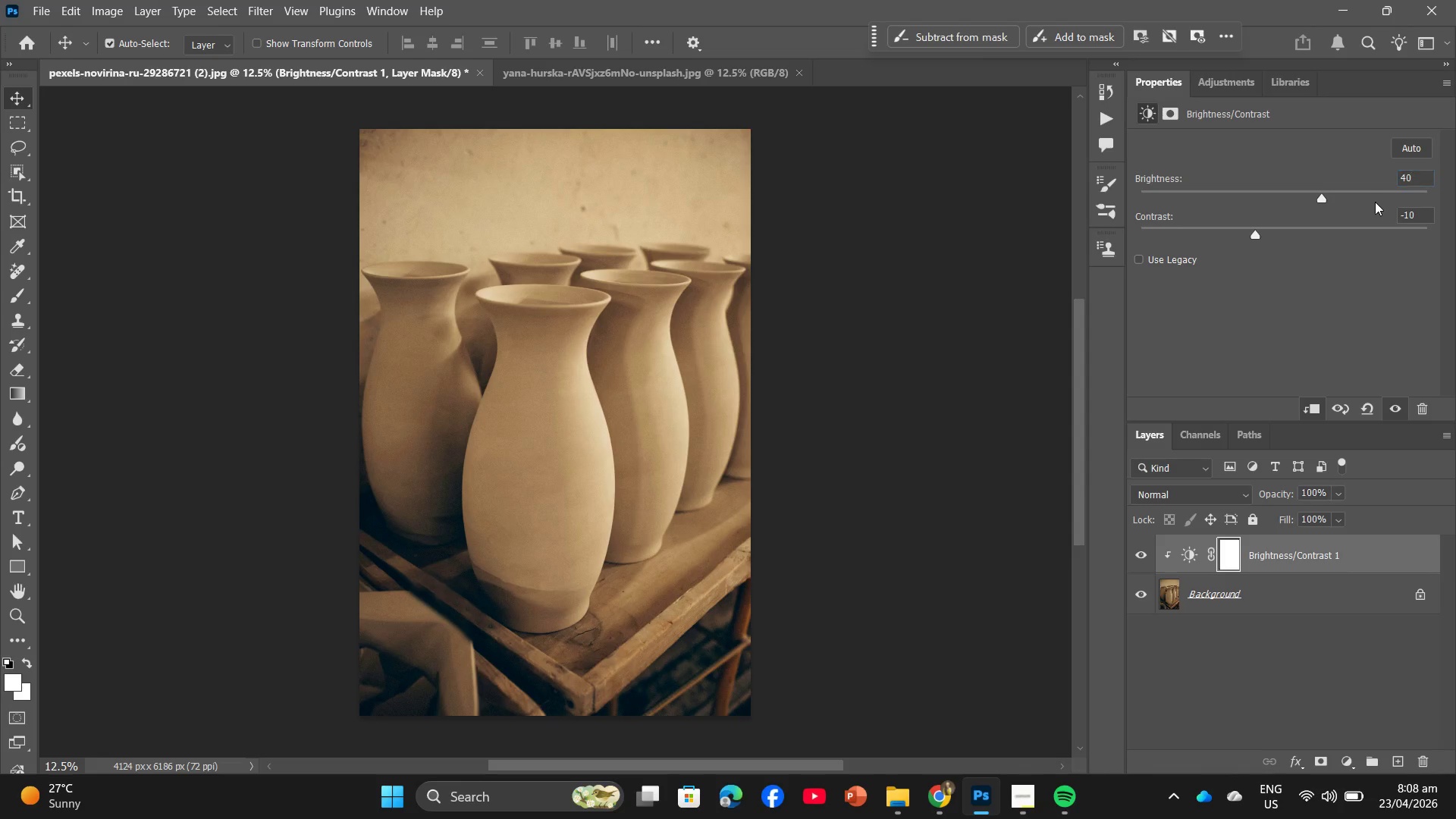 
key(Enter)
 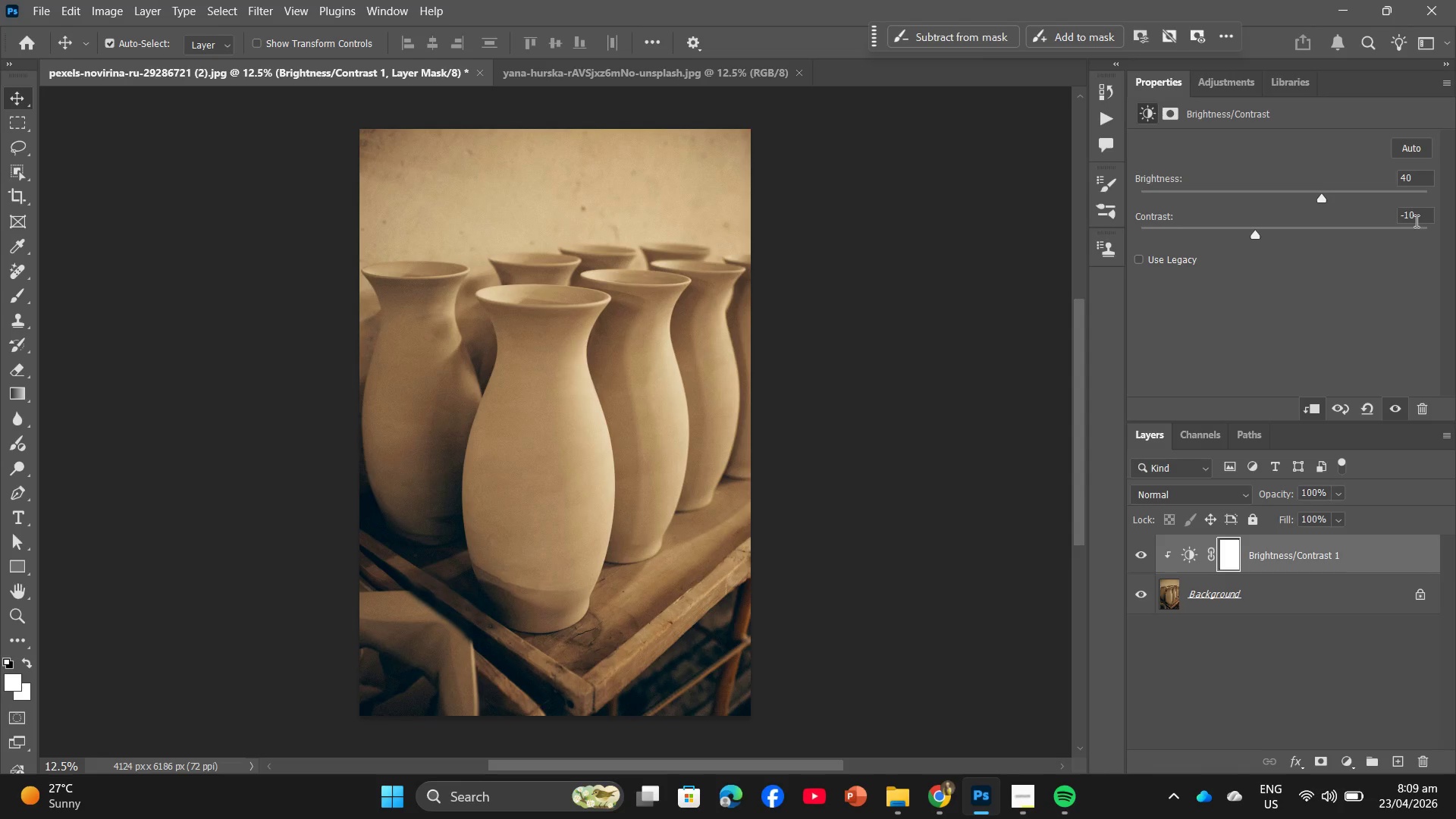 
left_click_drag(start_coordinate=[1418, 218], to_coordinate=[1384, 236])
 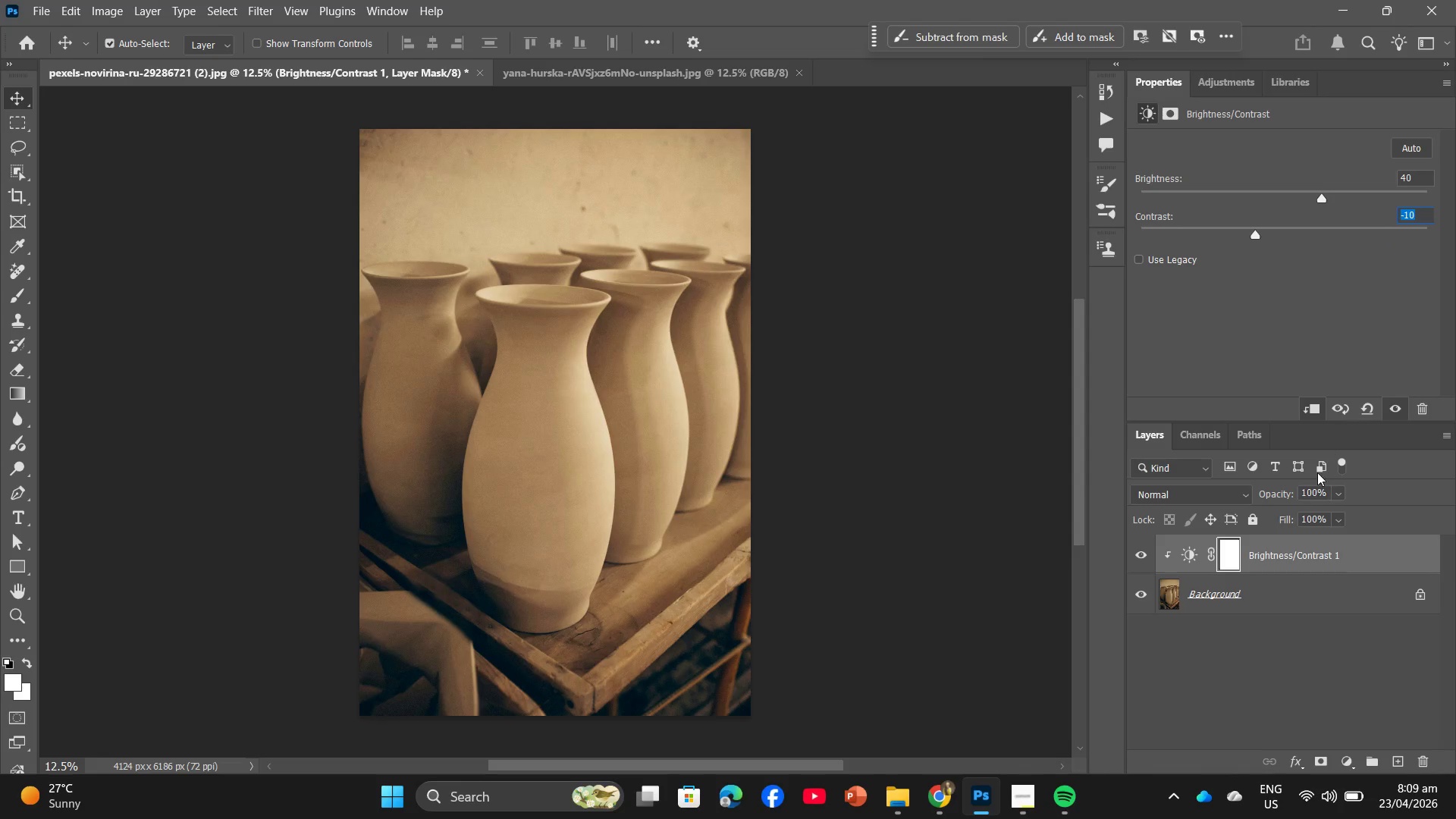 
left_click([1313, 627])
 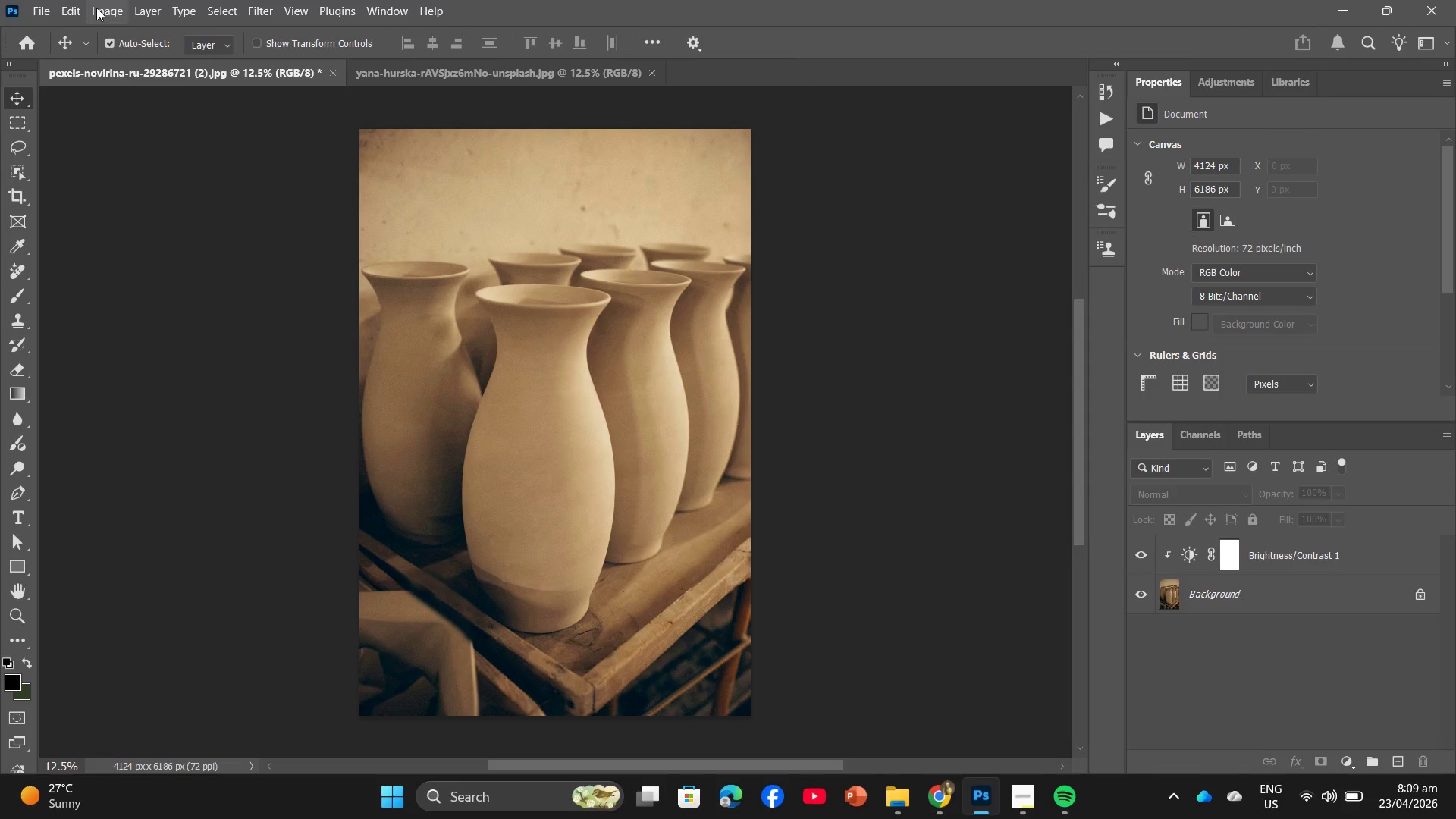 
left_click([139, 5])
 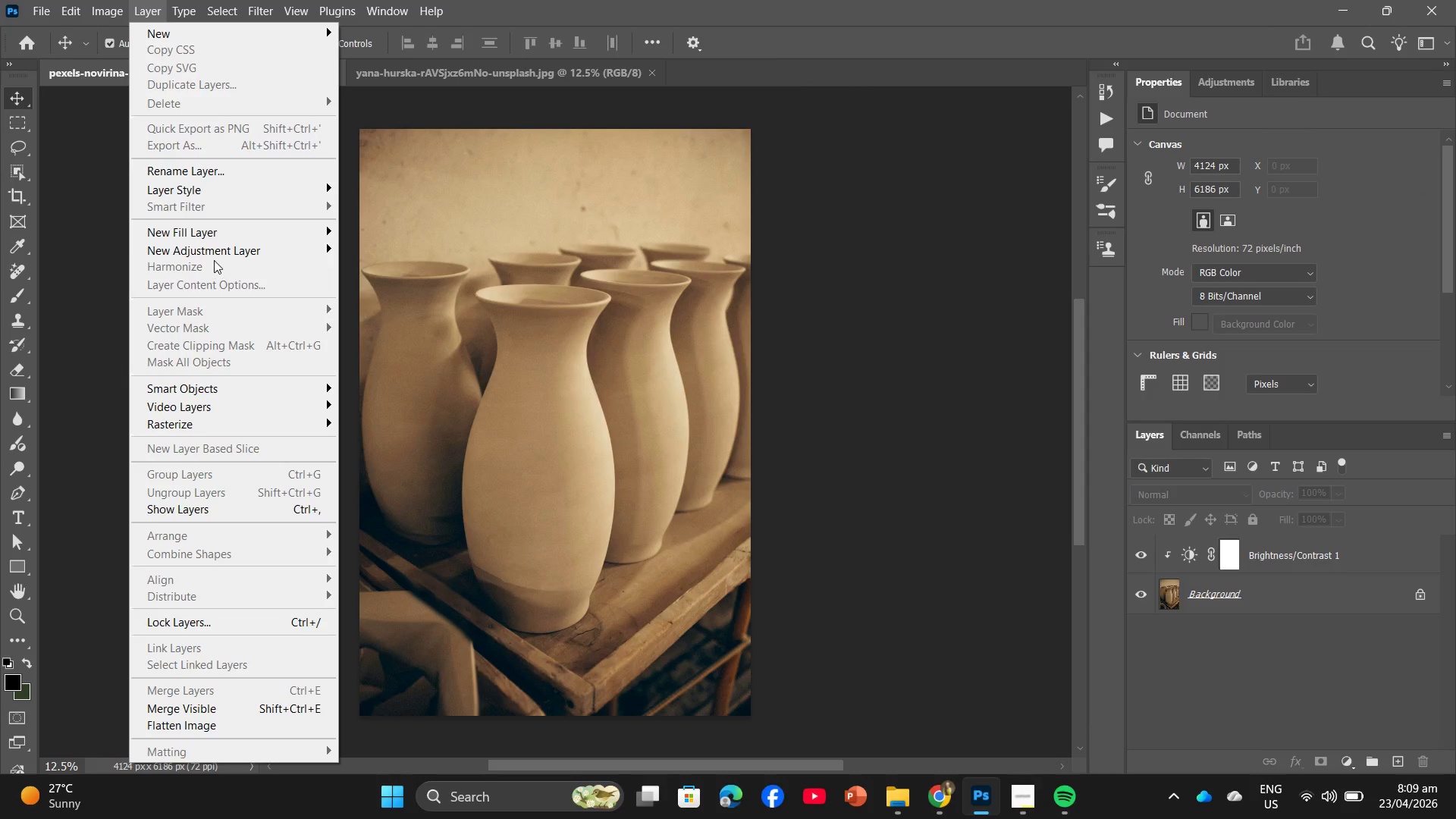 
left_click([216, 252])
 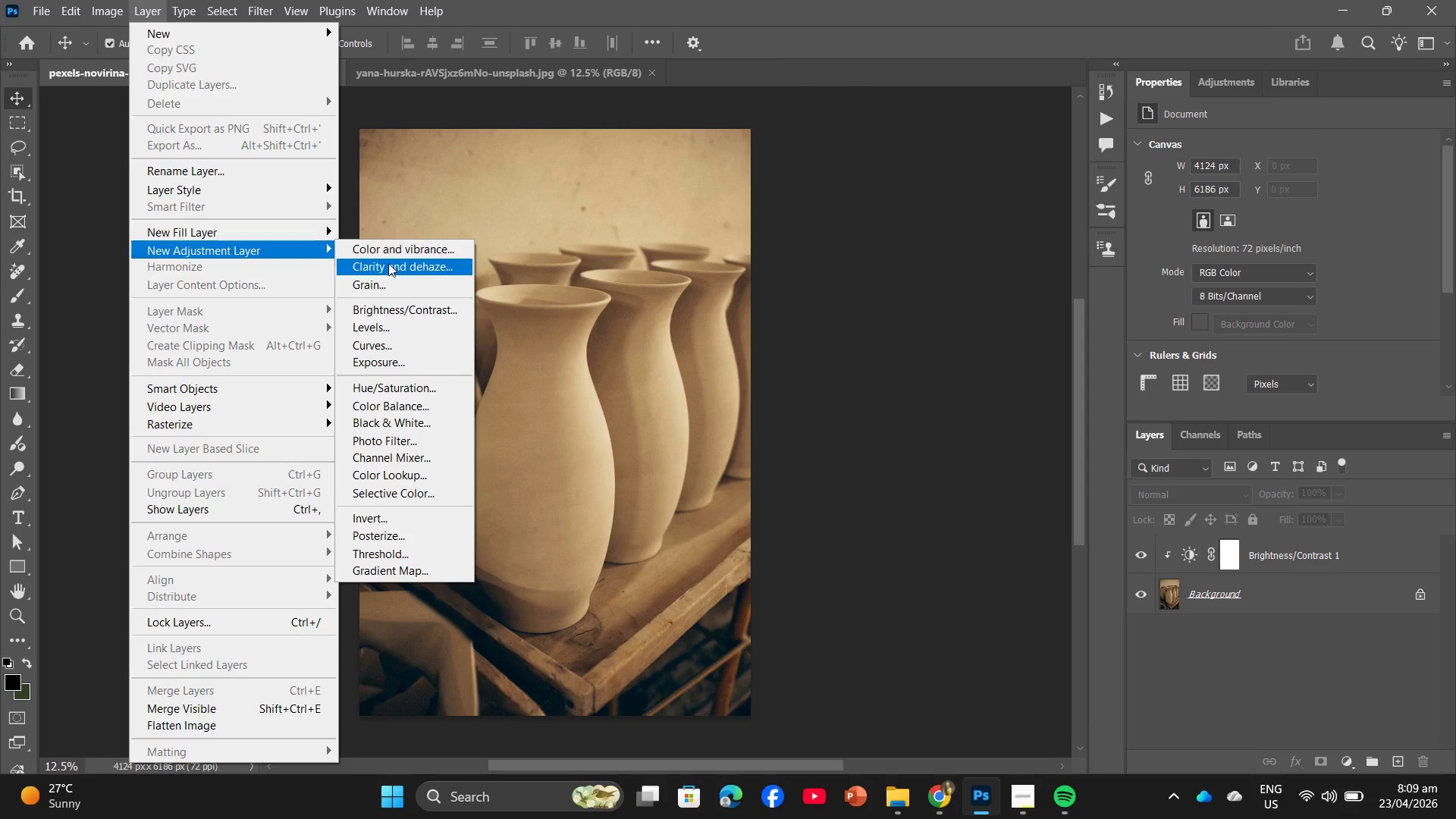 
wait(5.05)
 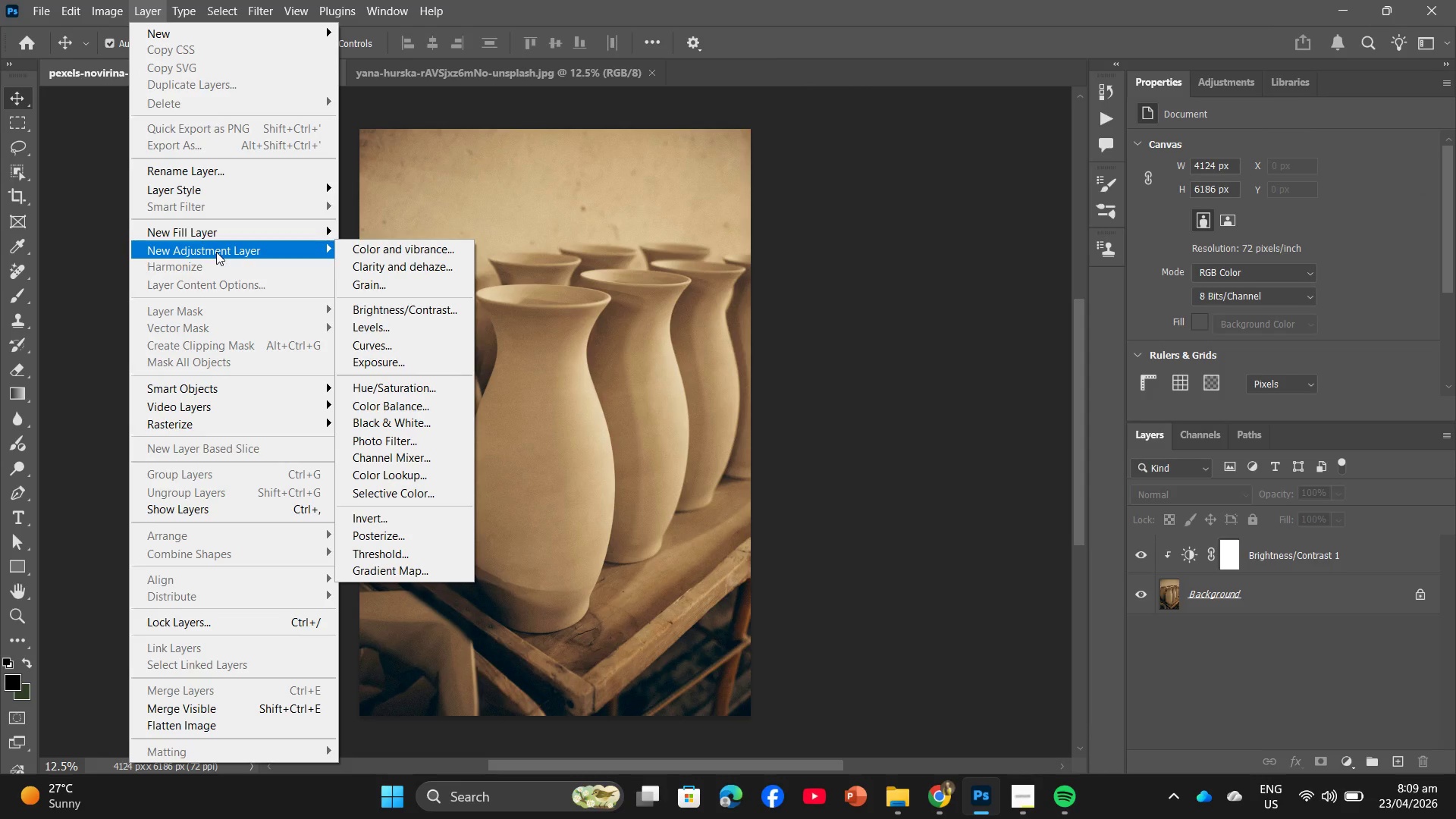 
left_click([423, 408])
 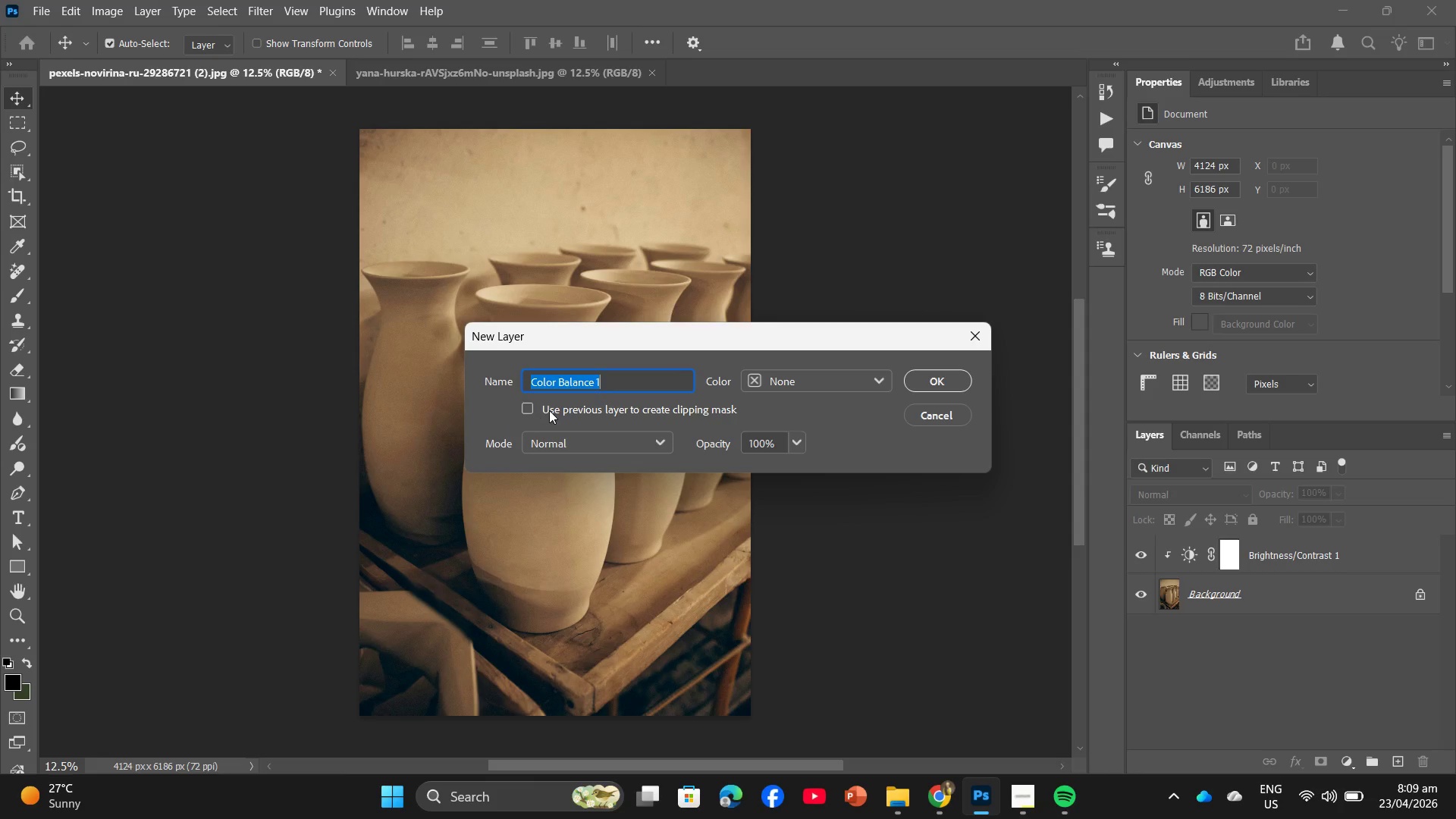 
left_click([529, 405])
 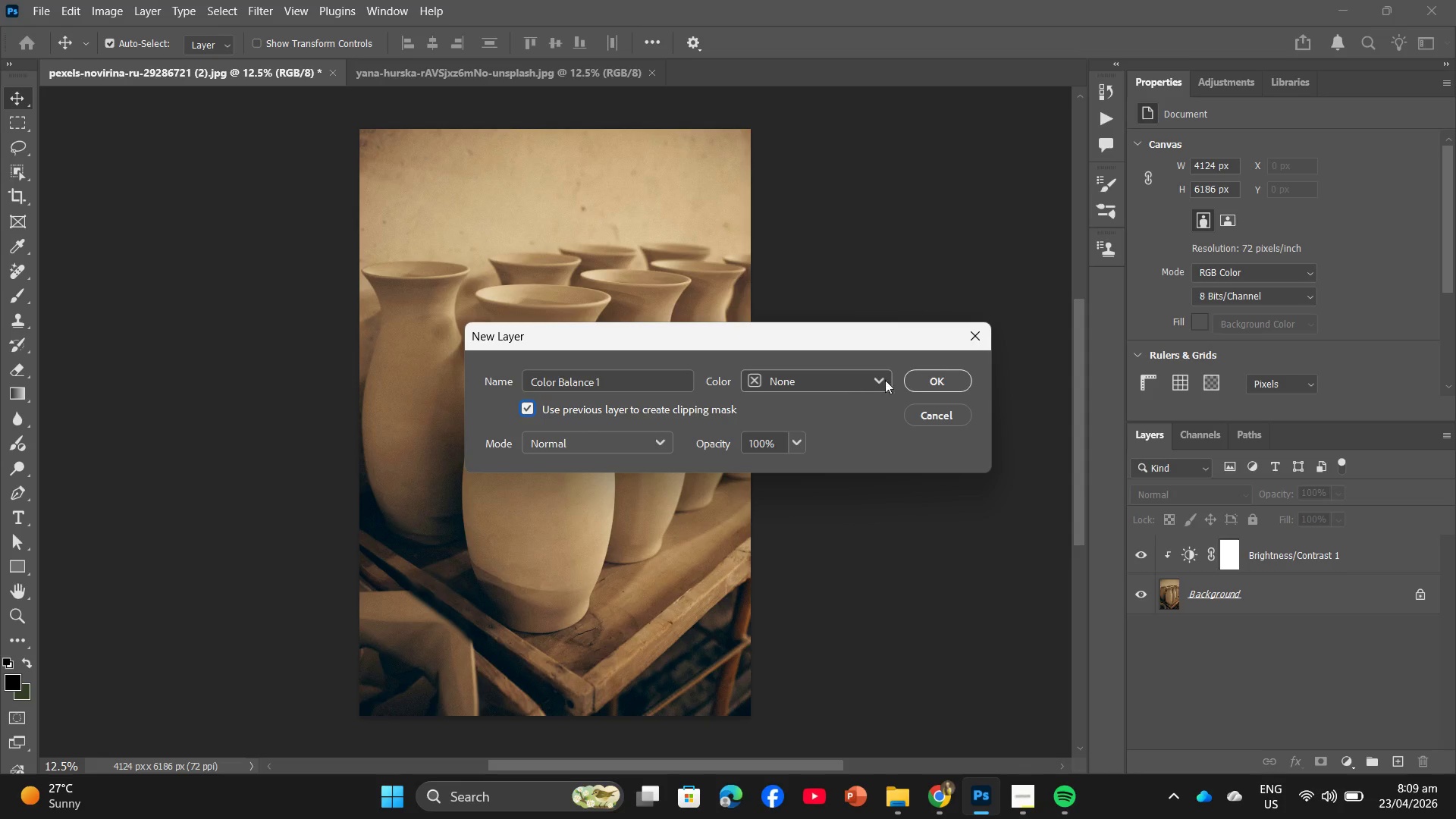 
left_click([954, 365])
 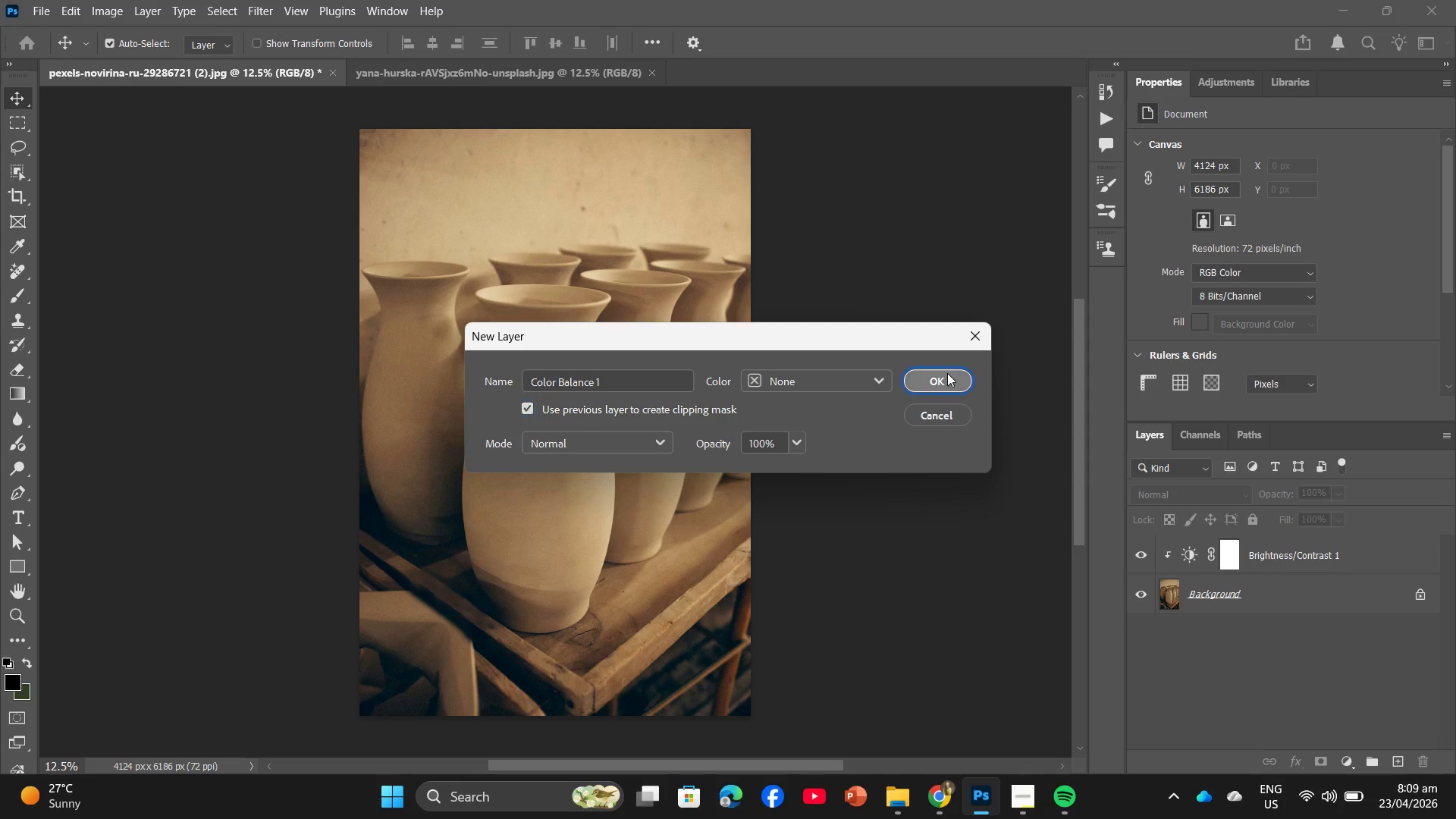 
left_click([947, 373])
 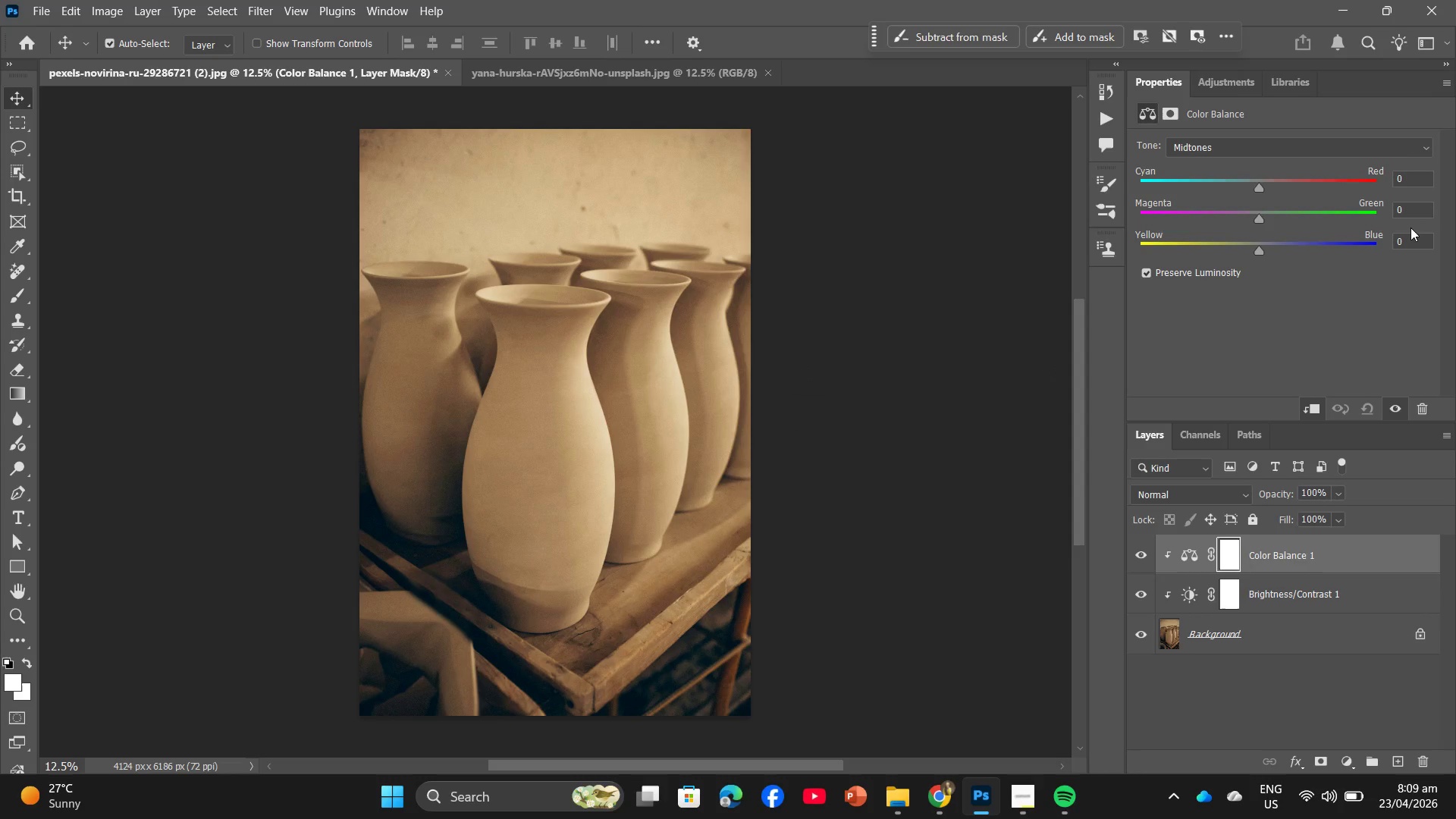 
wait(5.75)
 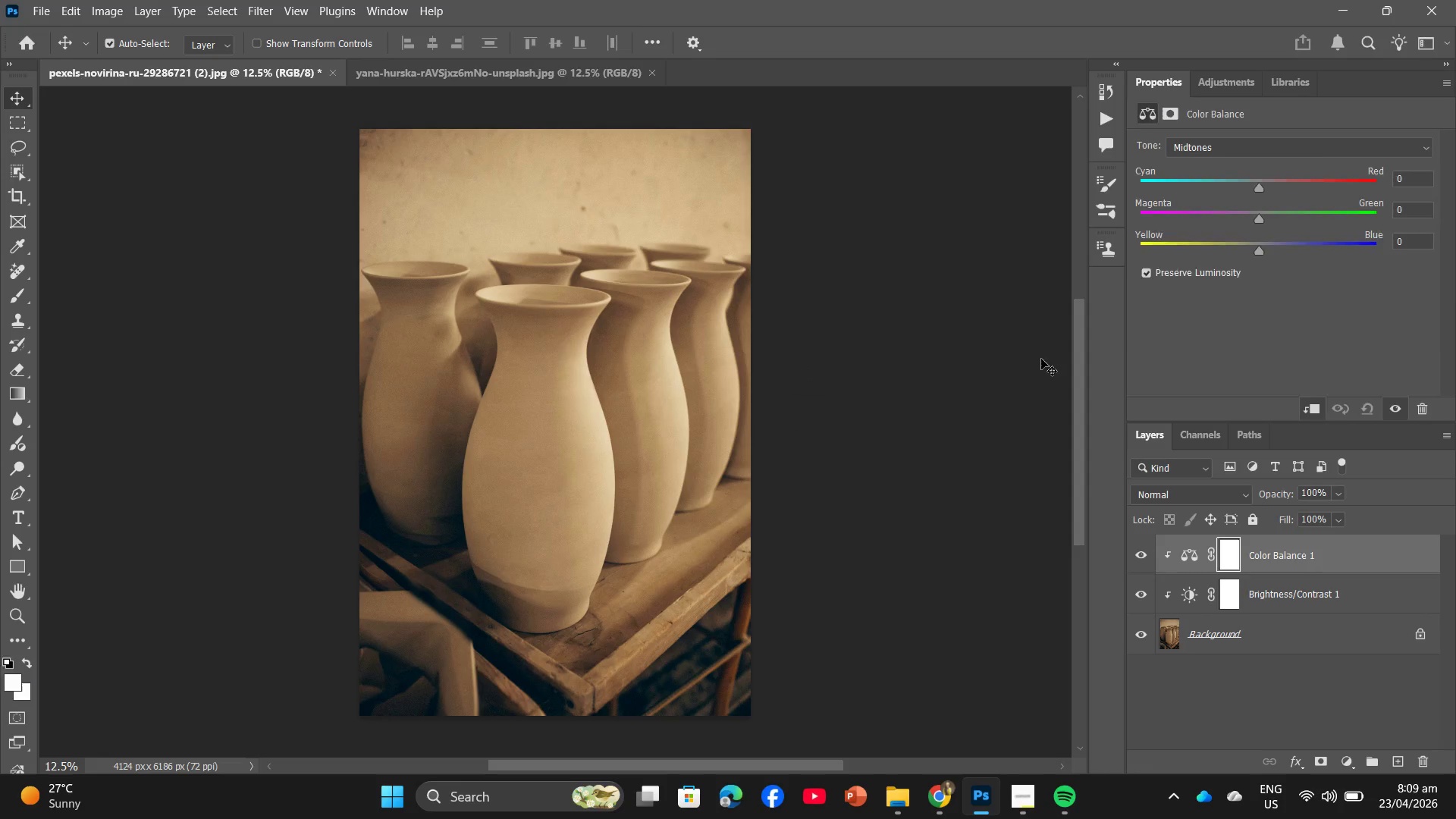 
left_click_drag(start_coordinate=[1260, 190], to_coordinate=[1417, 186])
 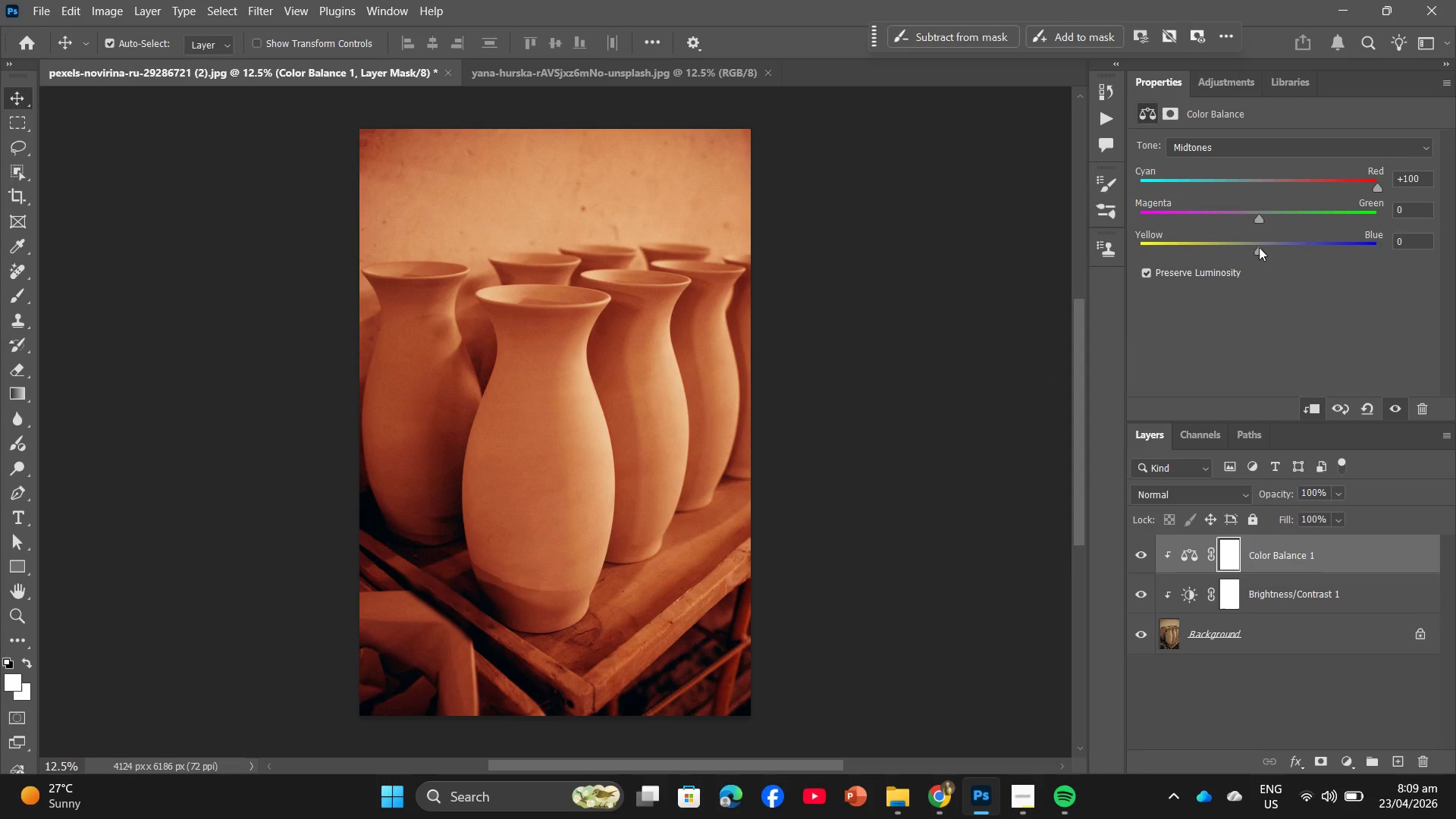 
left_click_drag(start_coordinate=[1259, 247], to_coordinate=[1059, 259])
 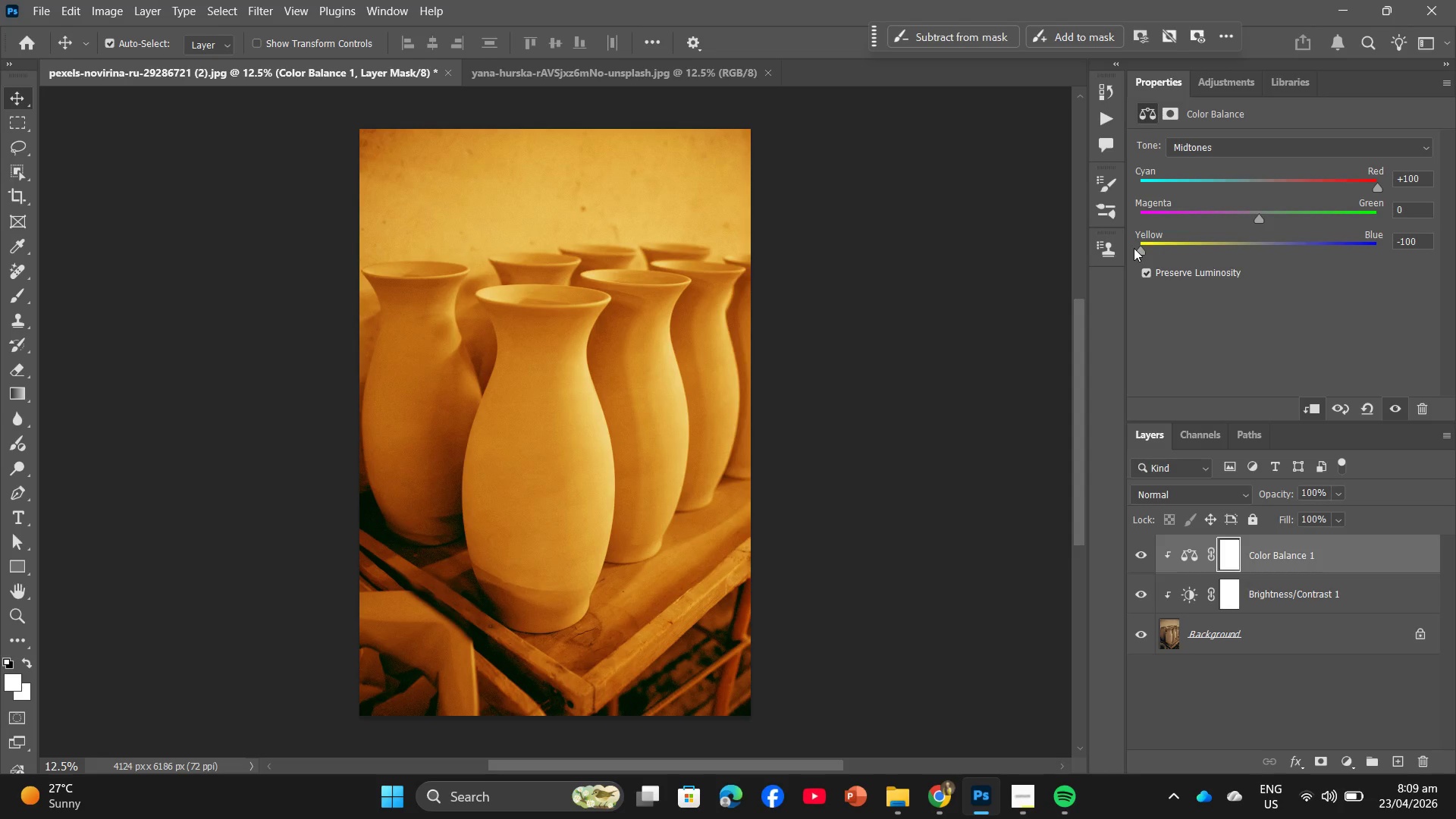 
left_click_drag(start_coordinate=[1141, 248], to_coordinate=[1234, 253])
 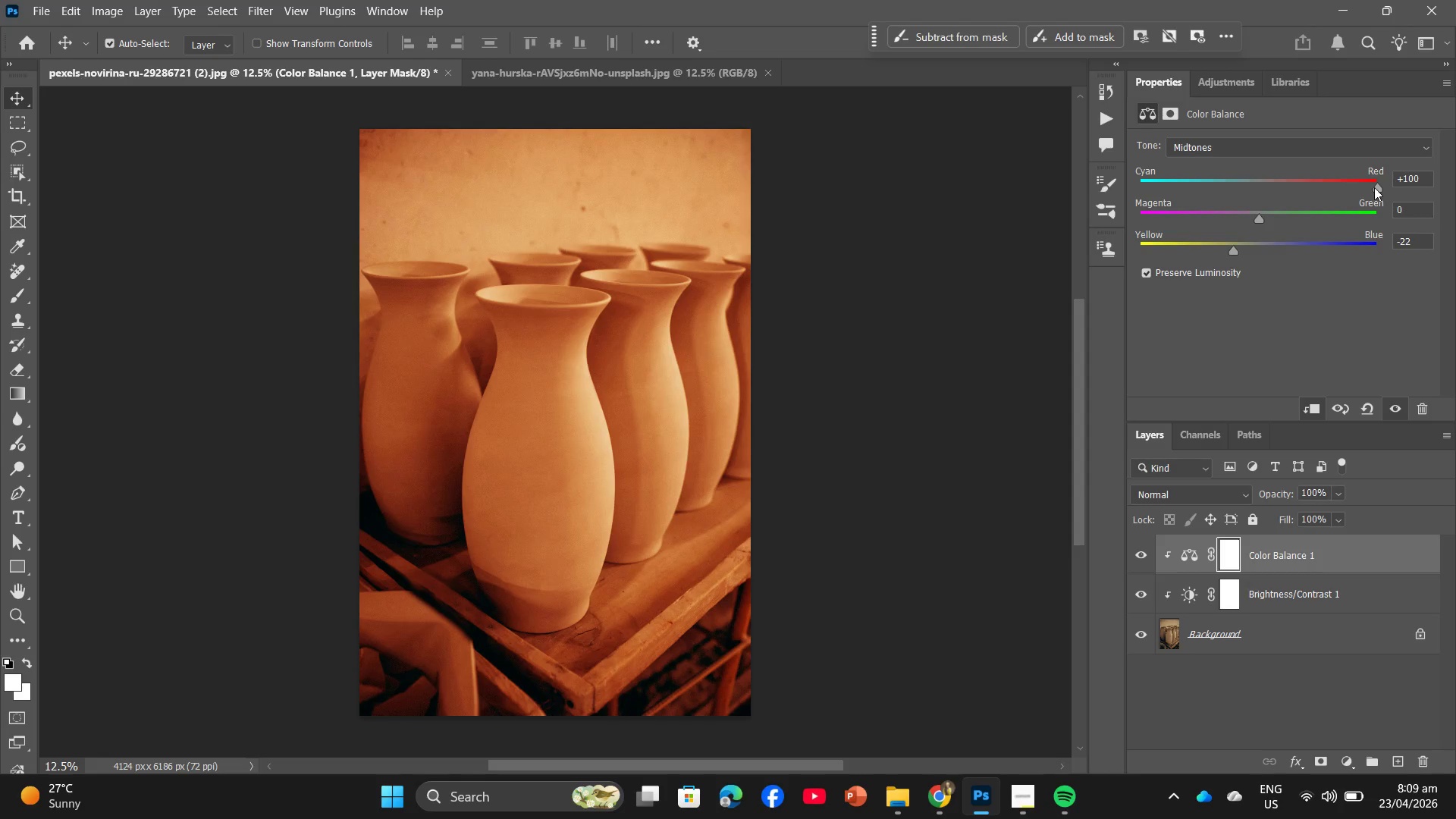 
left_click_drag(start_coordinate=[1373, 187], to_coordinate=[1256, 197])
 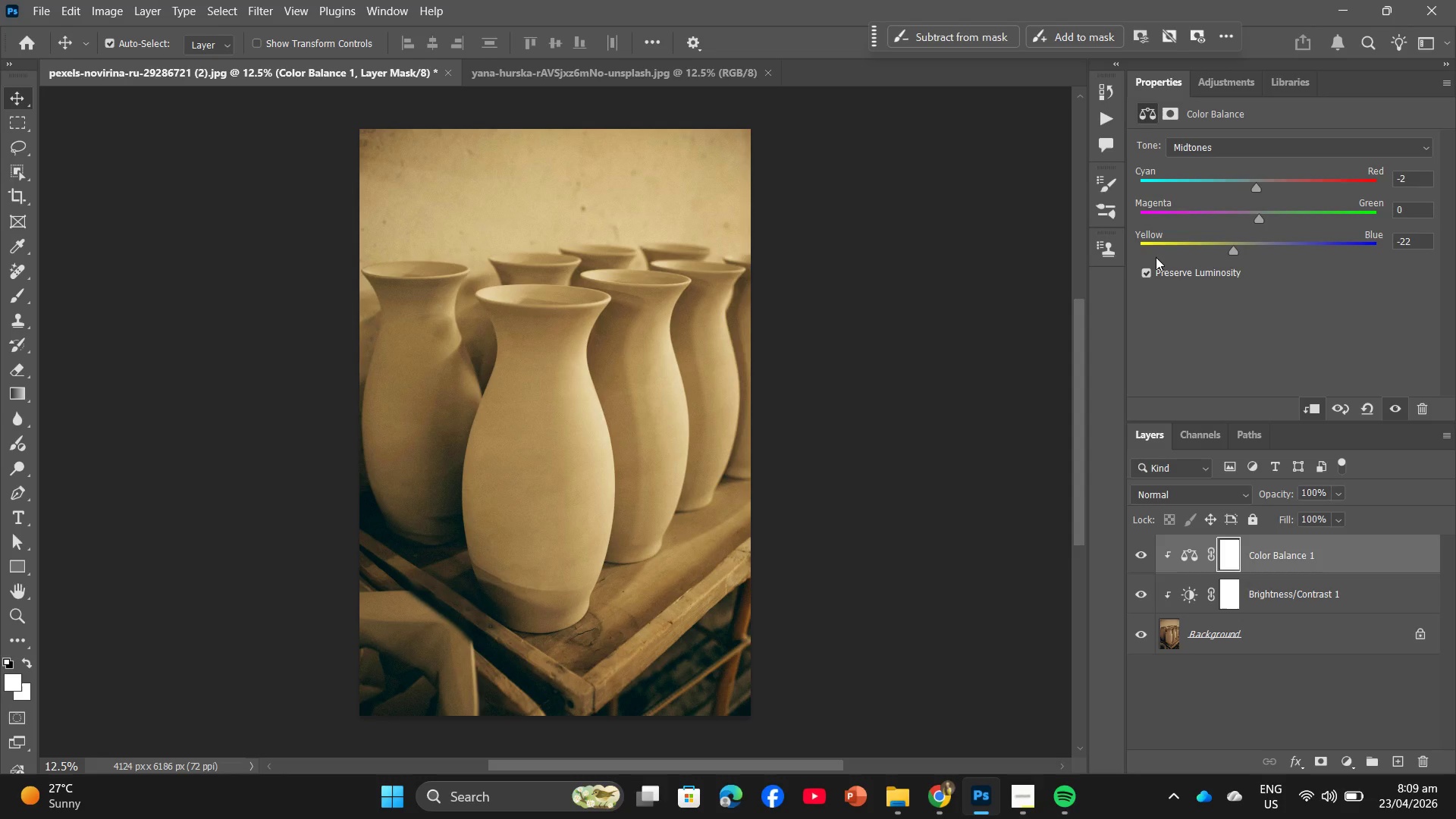 
wait(10.39)
 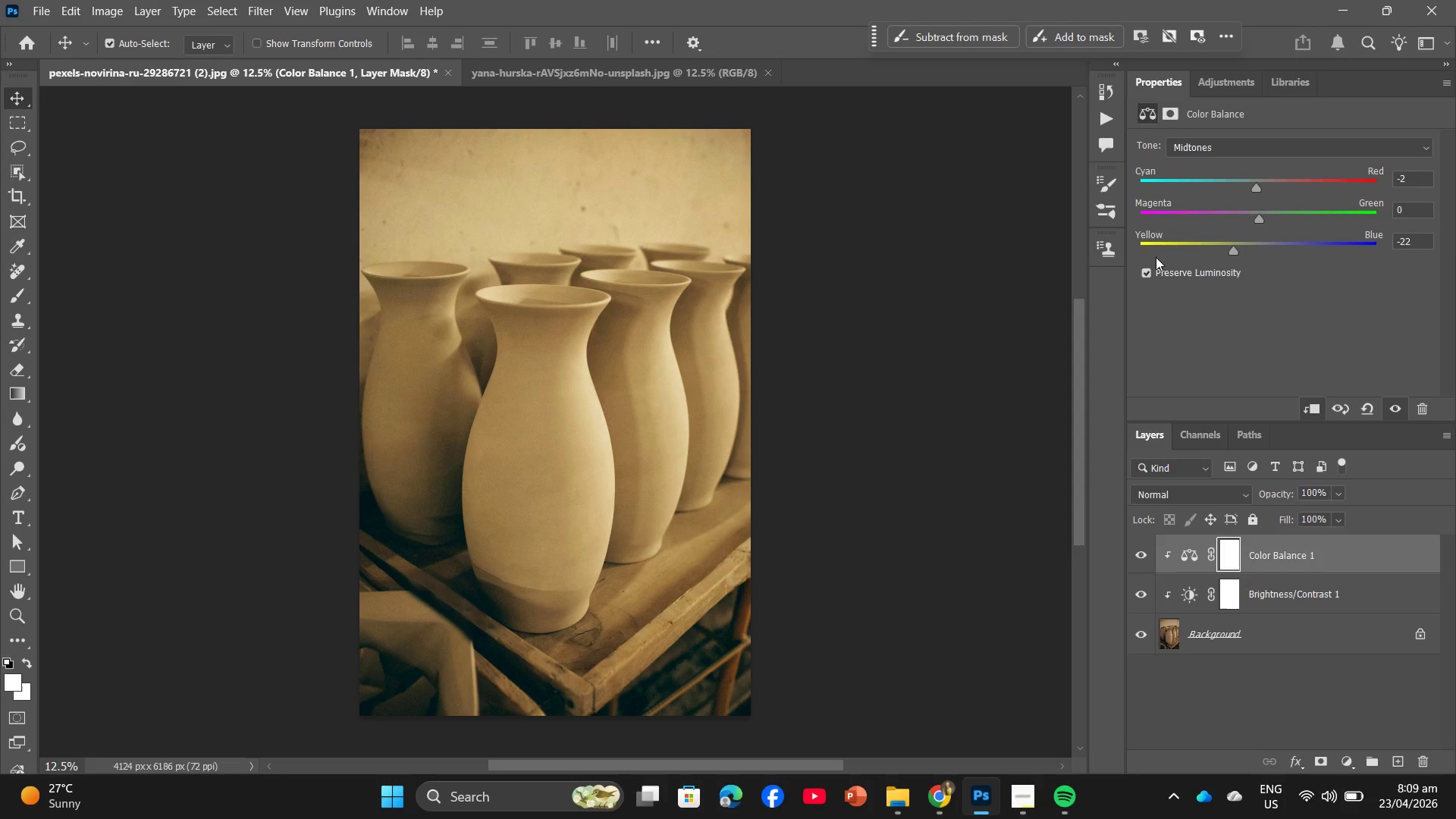 
left_click([1255, 189])
 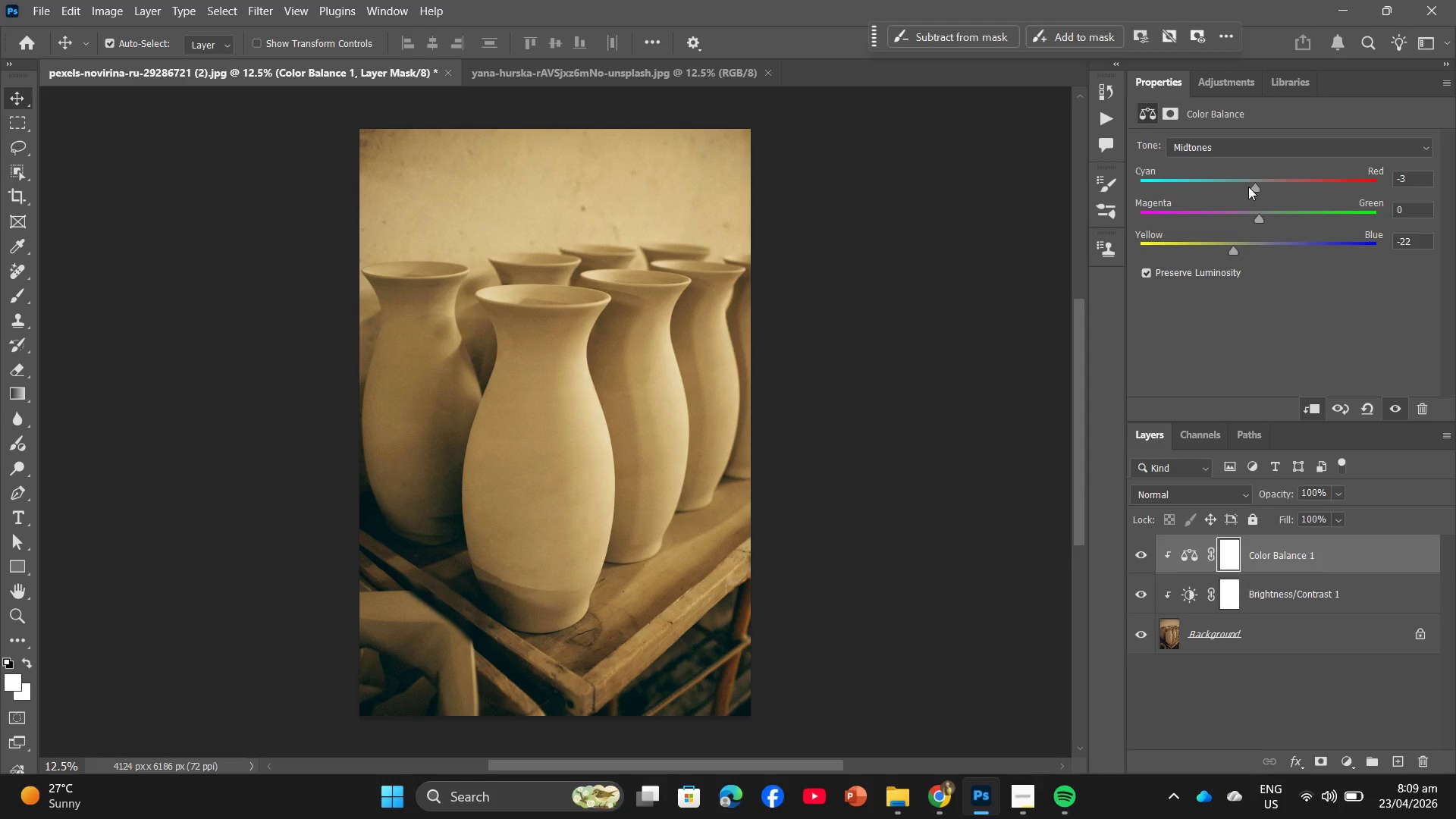 
left_click_drag(start_coordinate=[1255, 186], to_coordinate=[1259, 184])
 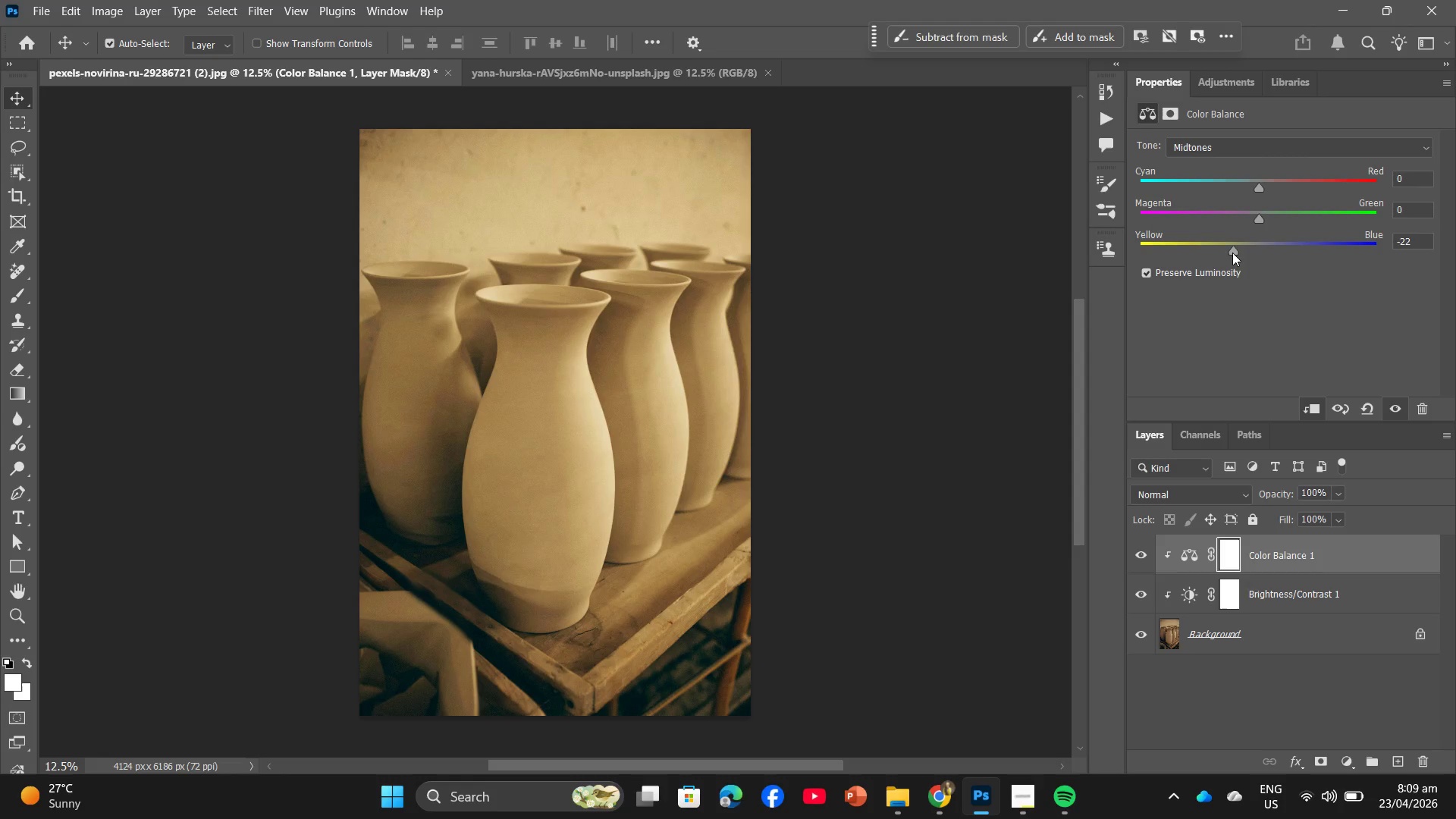 
left_click_drag(start_coordinate=[1232, 253], to_coordinate=[1260, 243])
 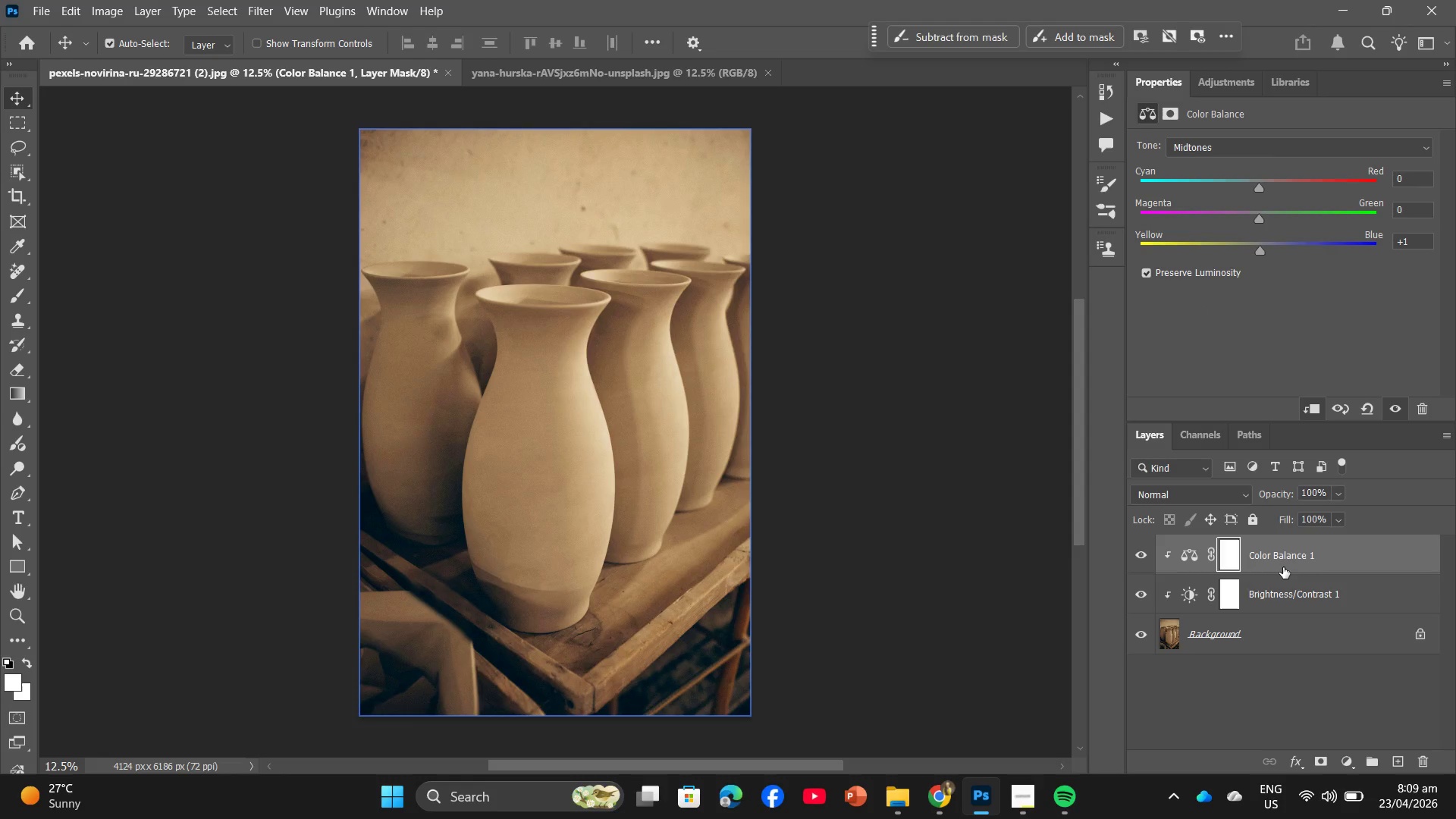 
double_click([1285, 586])
 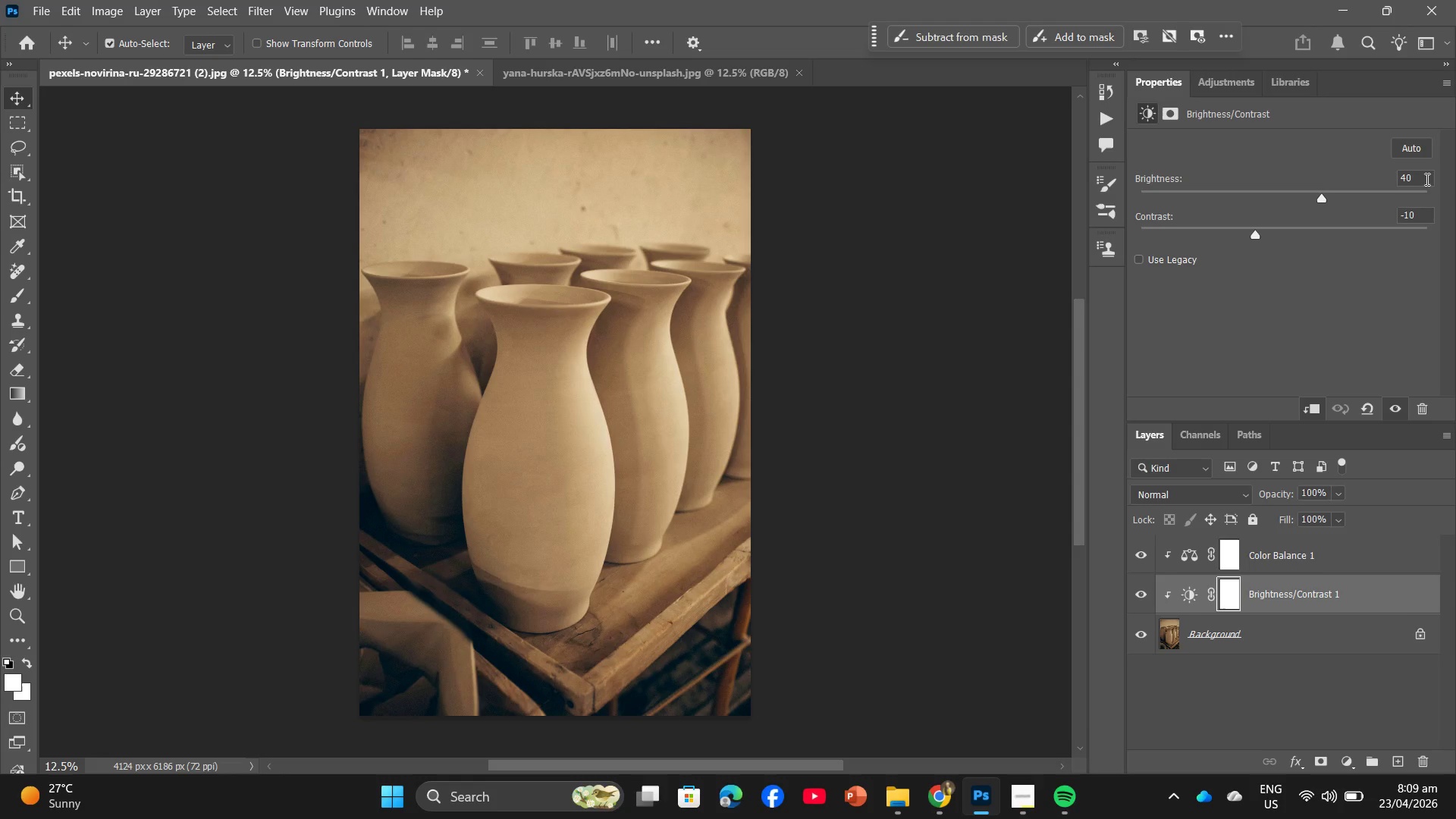 
left_click_drag(start_coordinate=[1414, 178], to_coordinate=[1346, 164])
 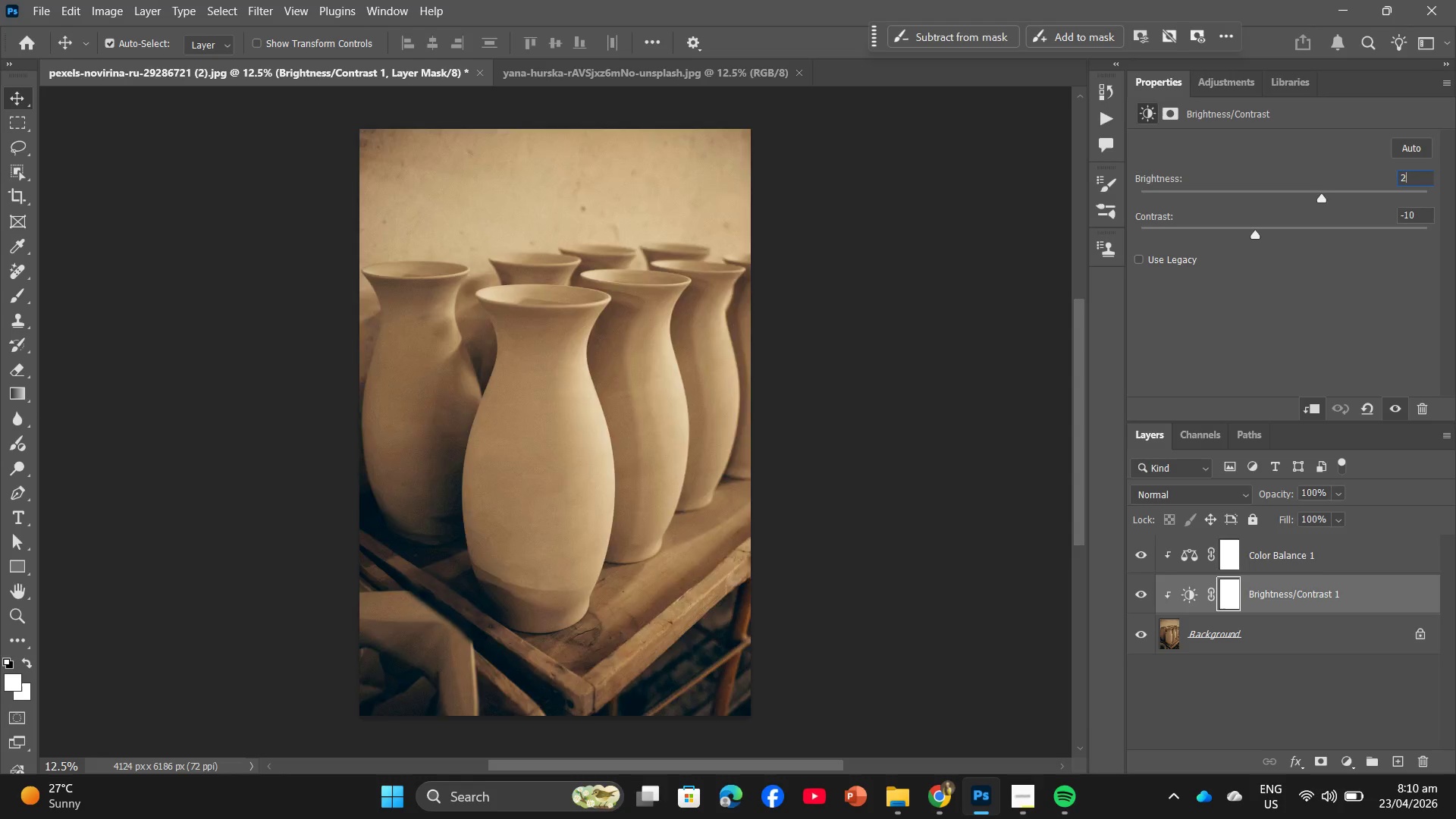 
key(Numpad2)
 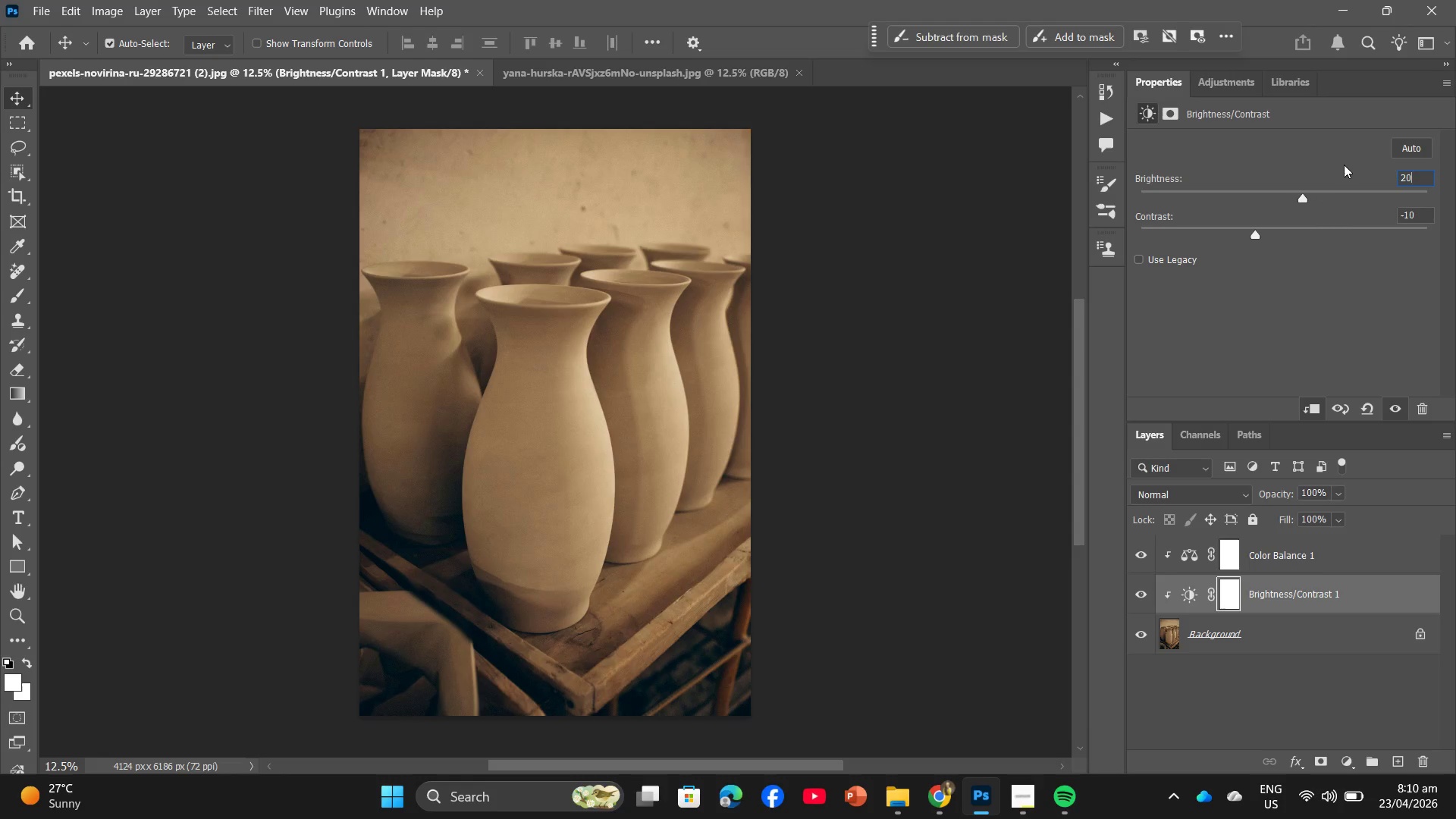 
key(Numpad0)
 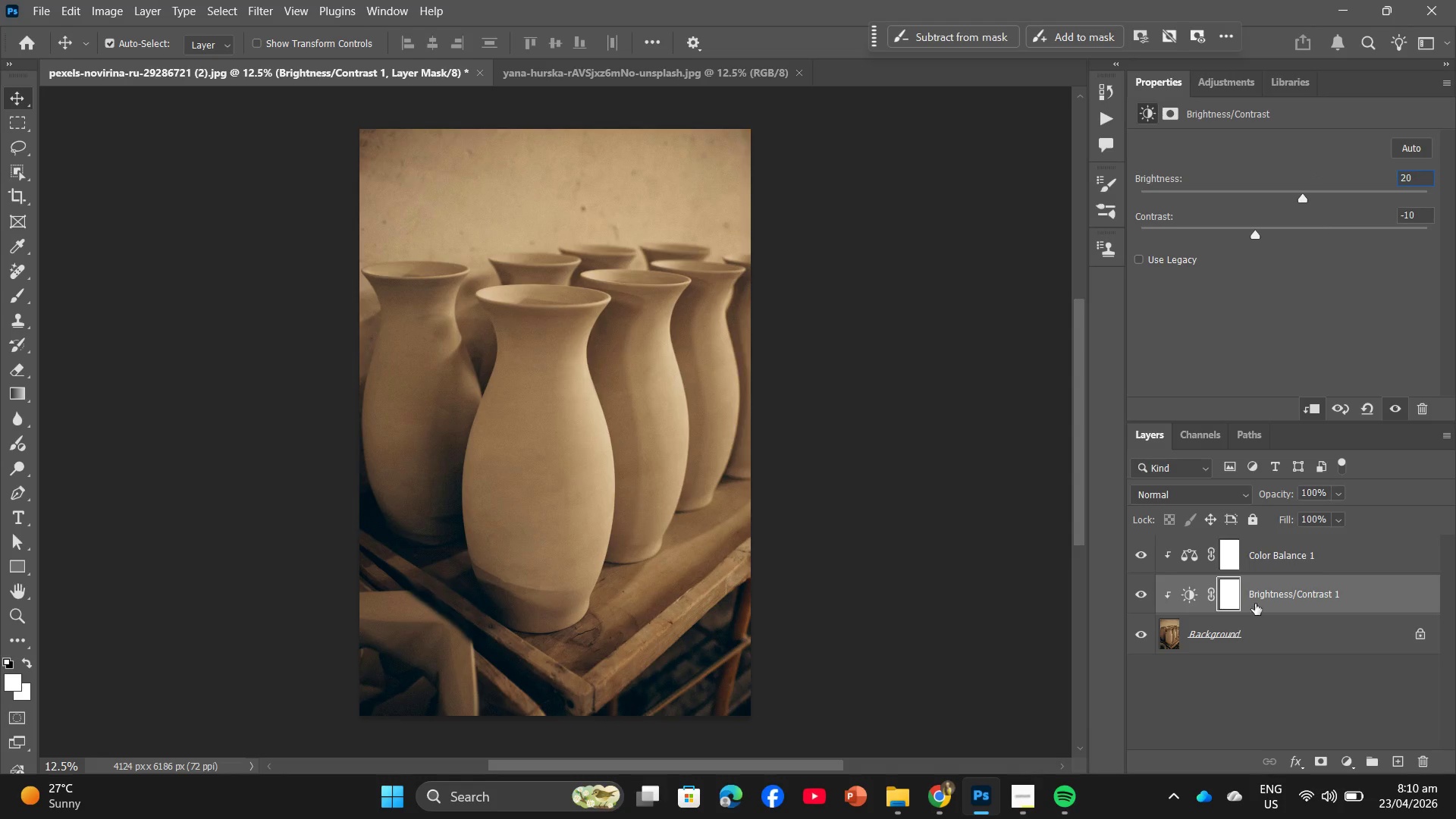 
left_click([1293, 552])
 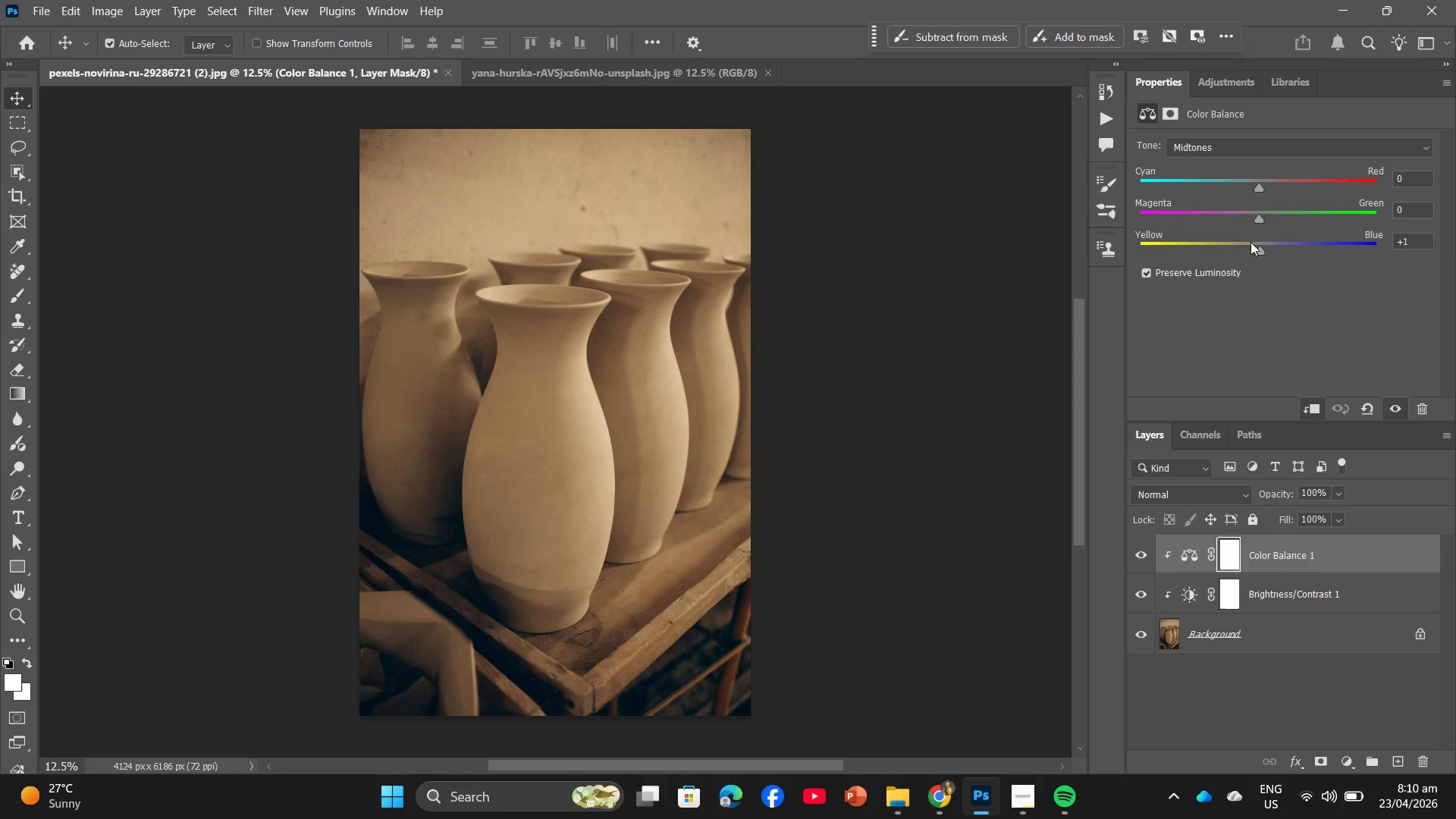 
left_click([1267, 243])
 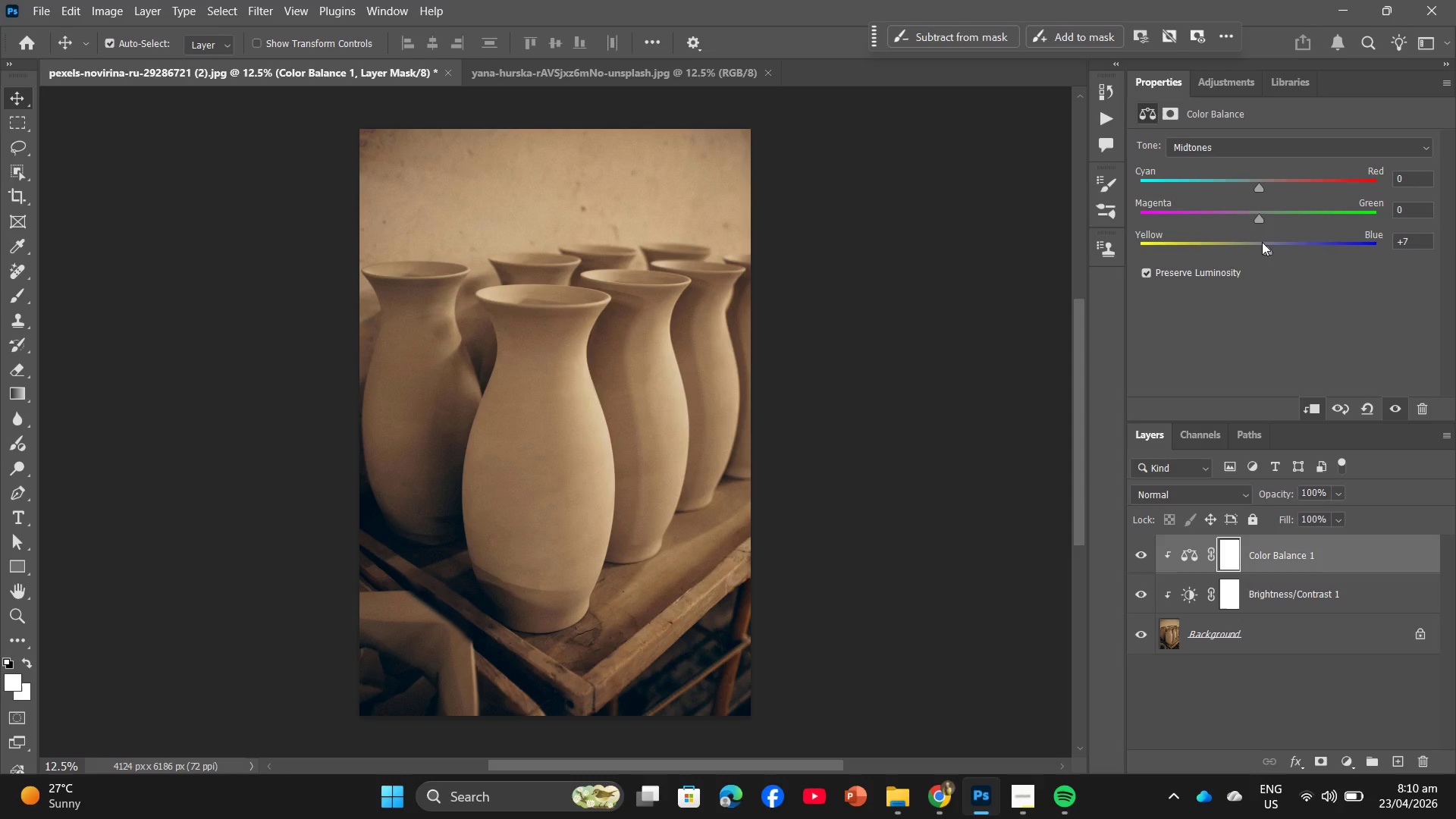 
left_click([1262, 244])
 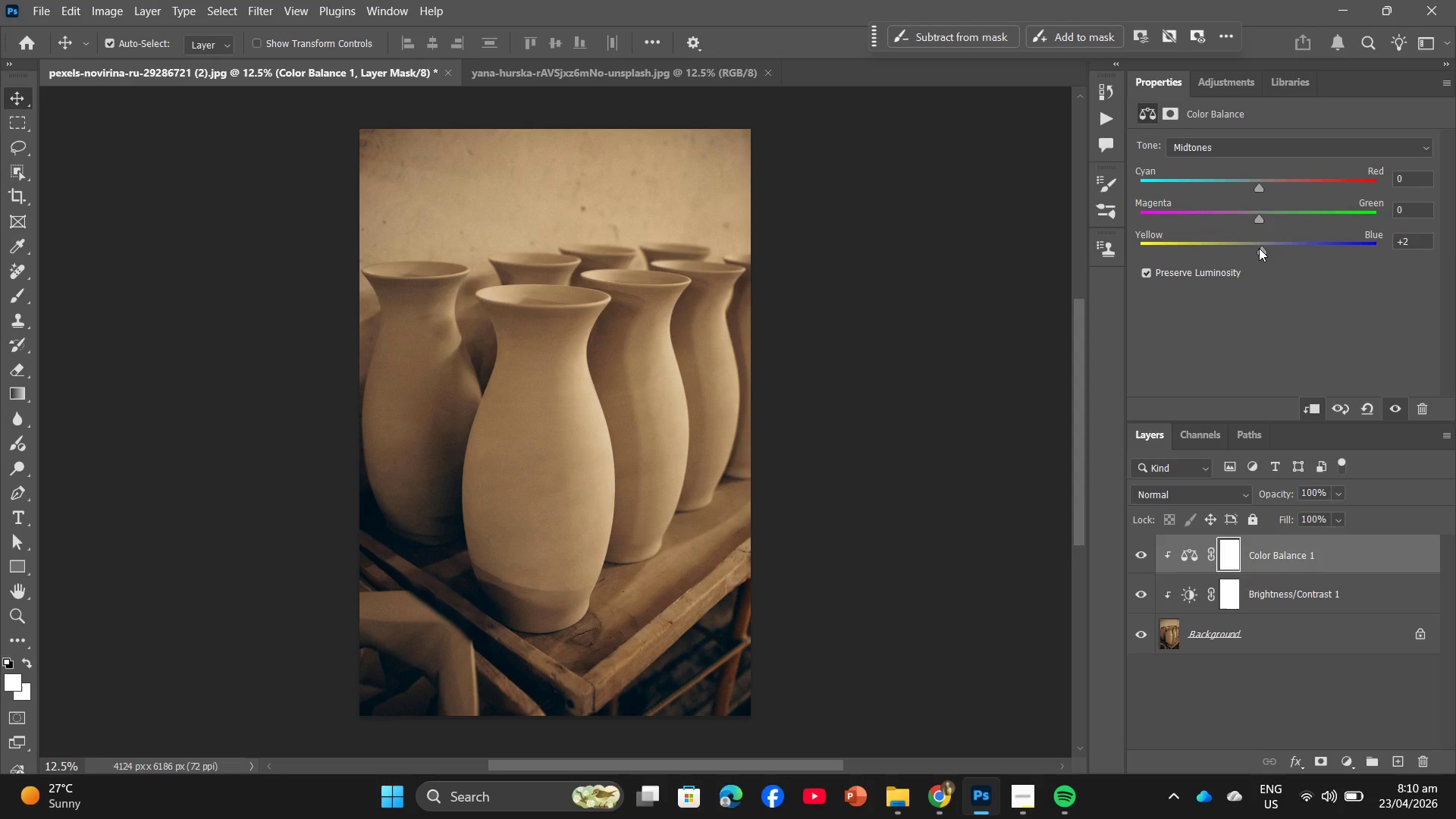 
left_click([1259, 248])
 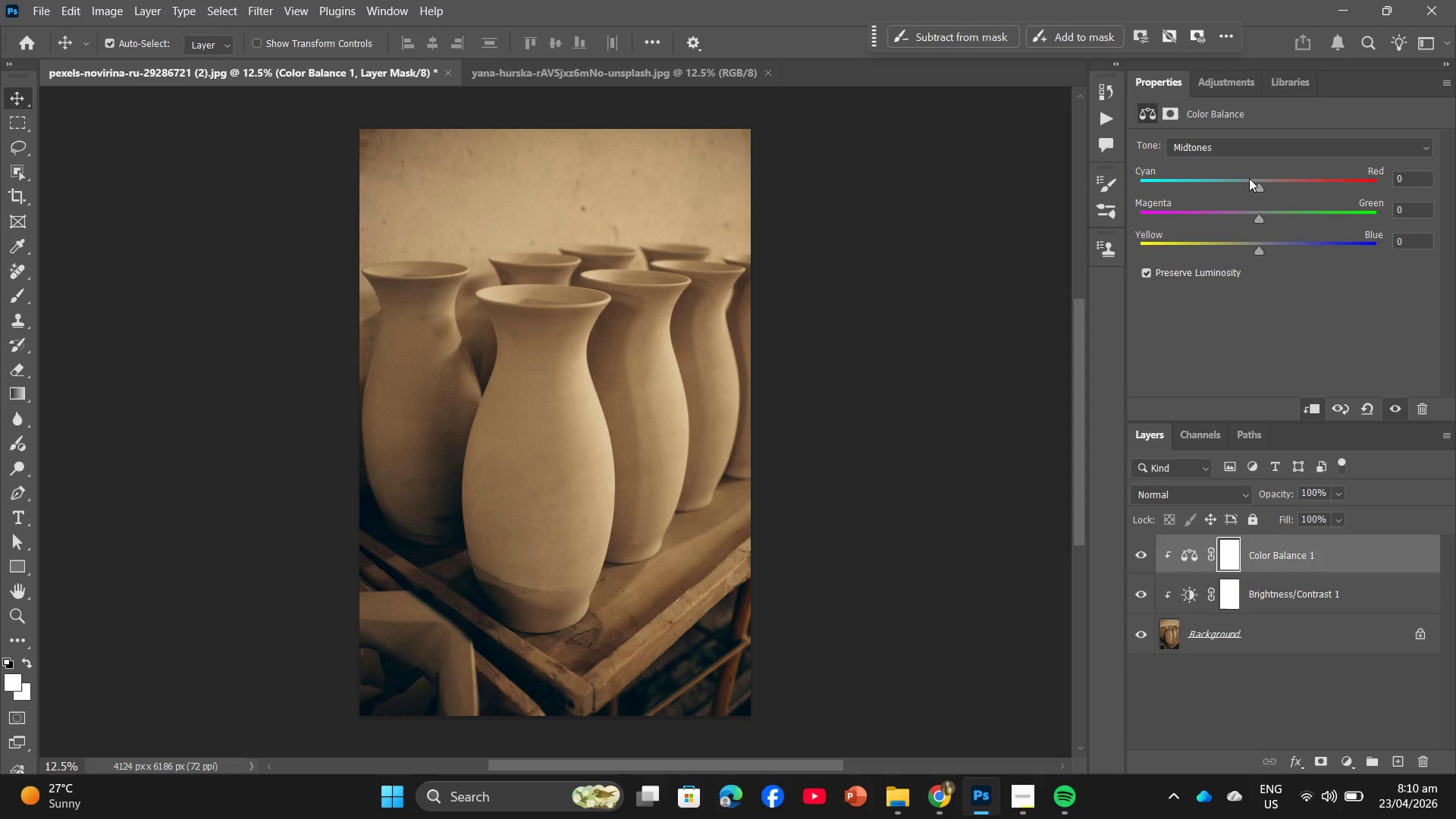 
left_click([1241, 152])
 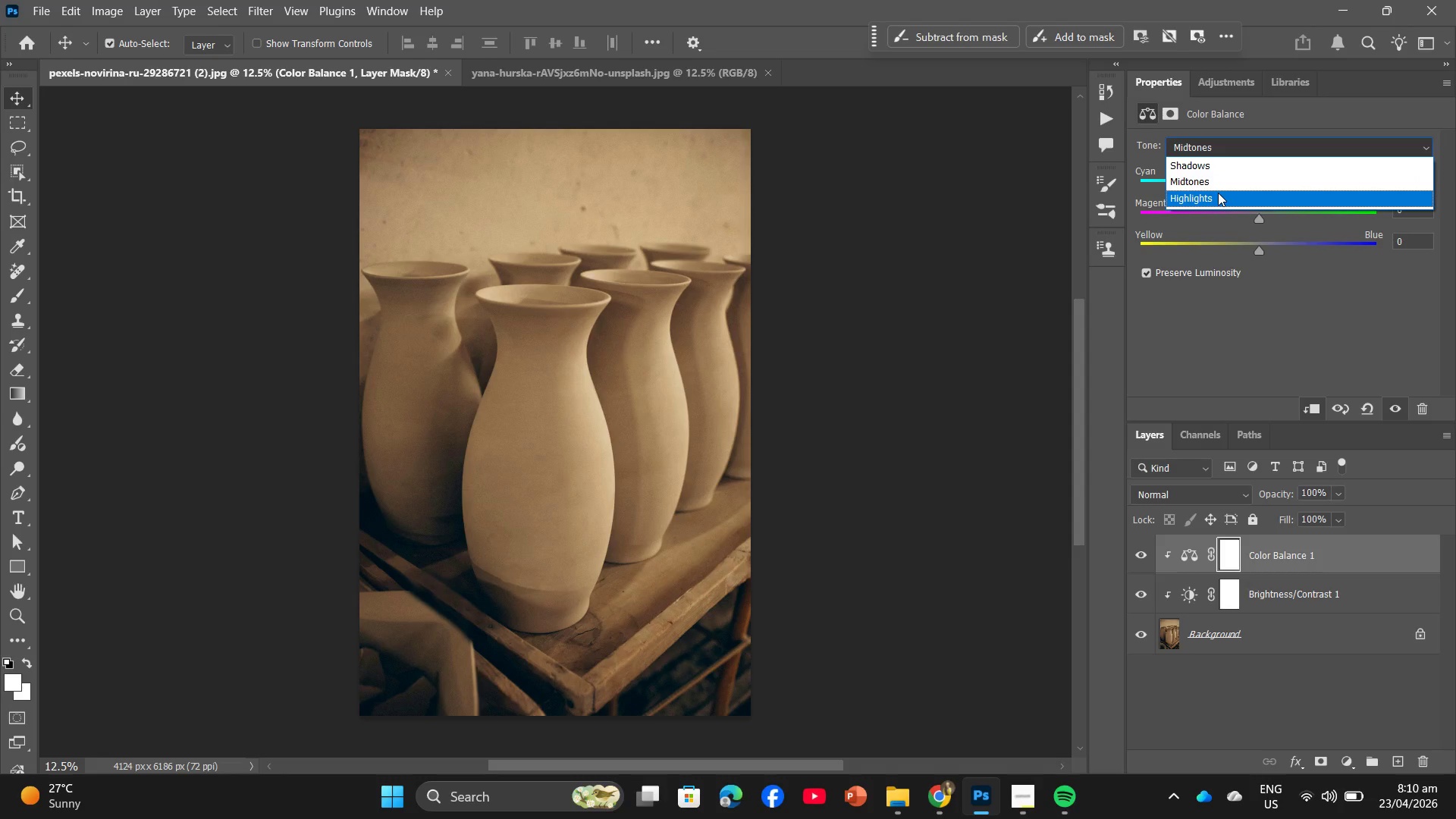 
left_click([1262, 309])
 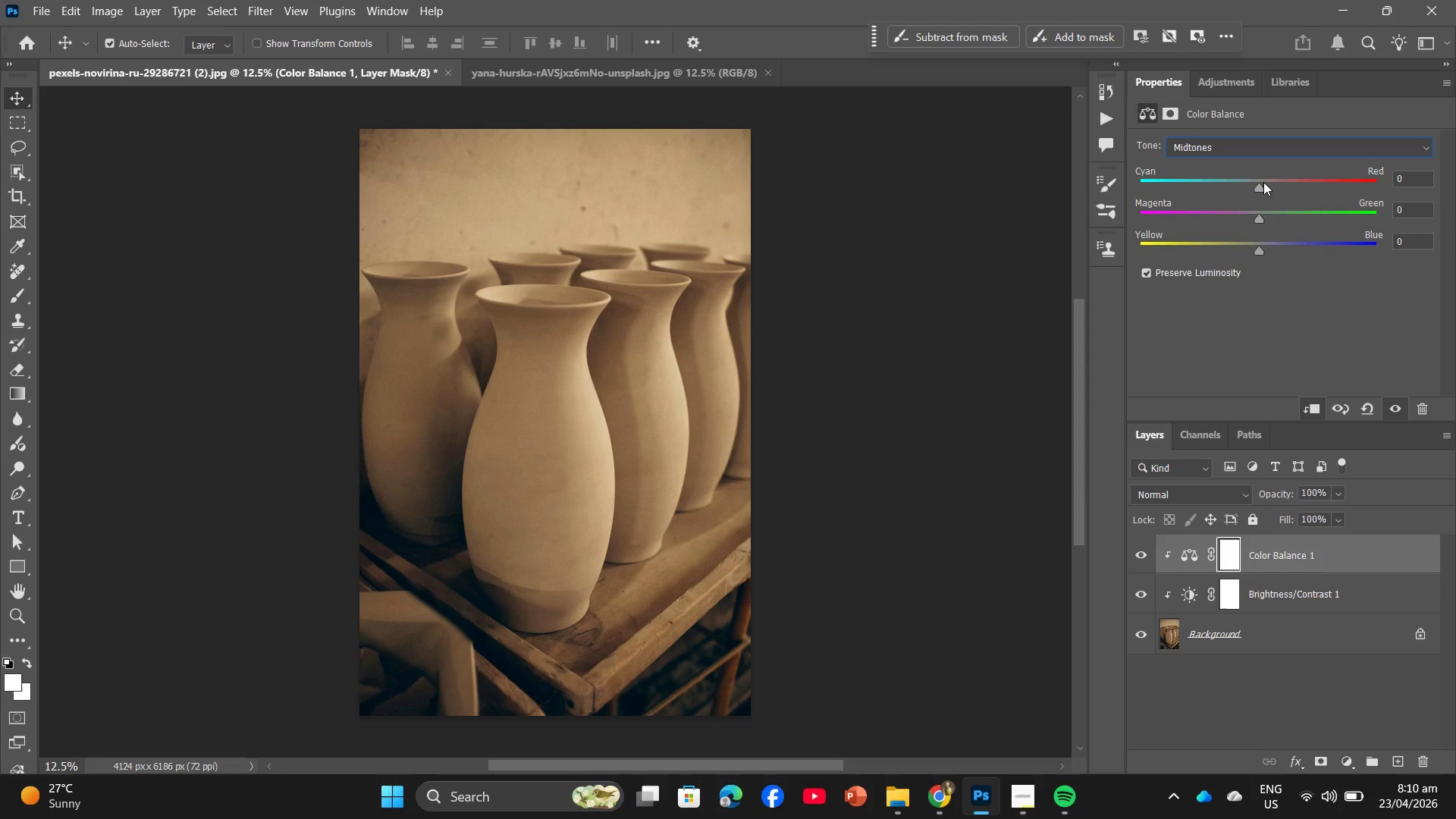 
left_click([1263, 182])
 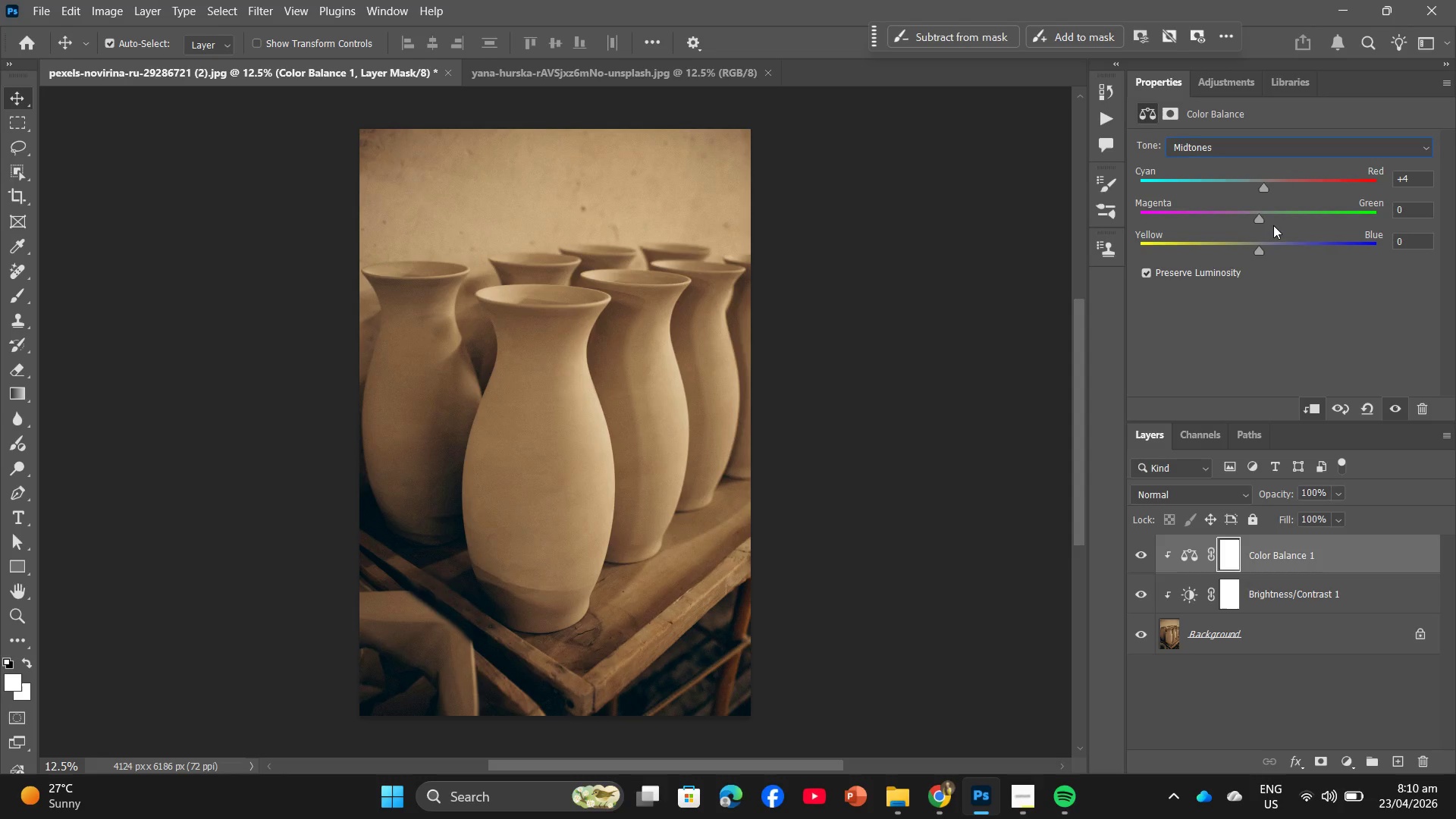 
left_click_drag(start_coordinate=[1260, 220], to_coordinate=[1263, 228])
 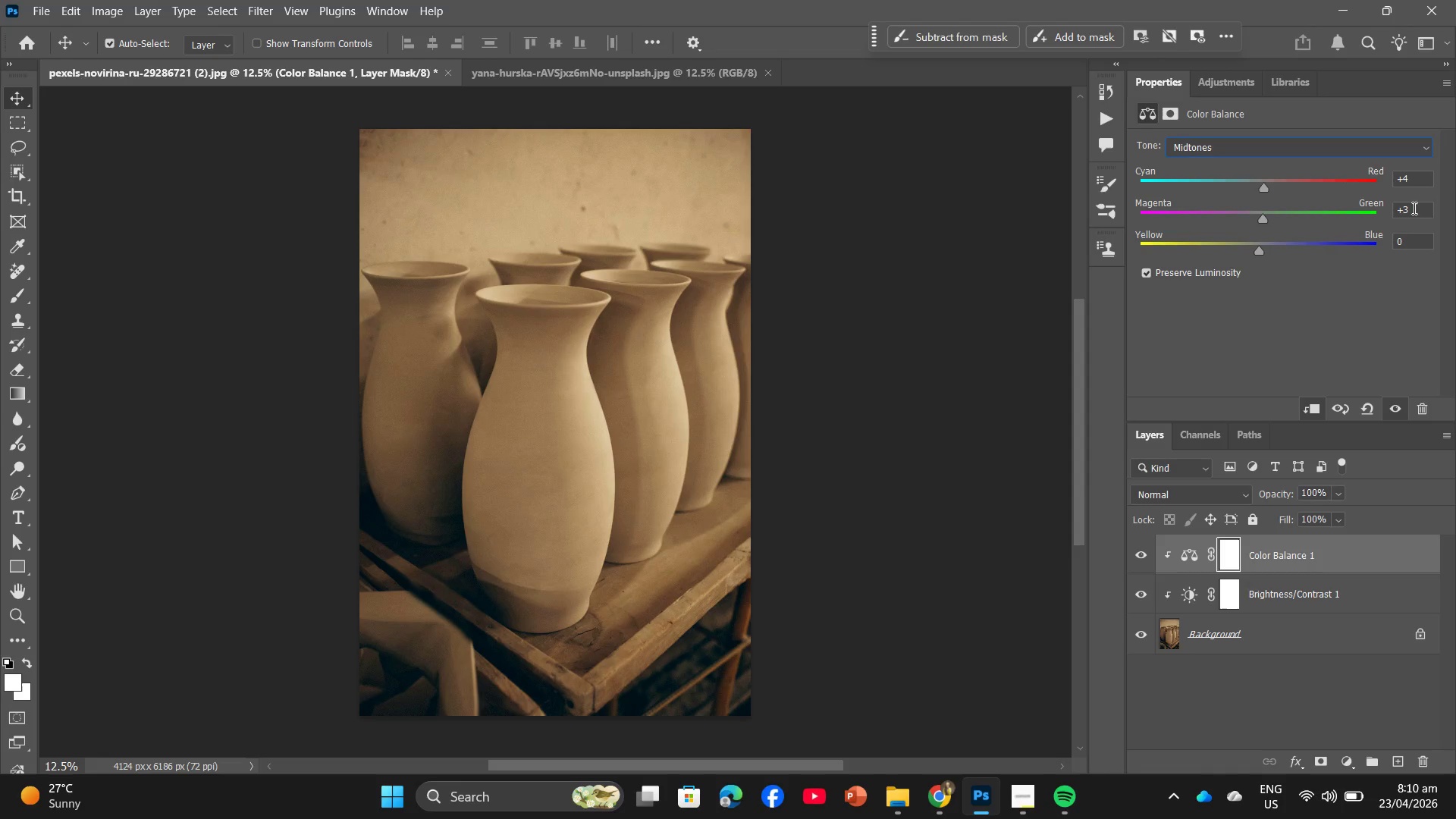 
left_click_drag(start_coordinate=[1413, 208], to_coordinate=[1373, 211])
 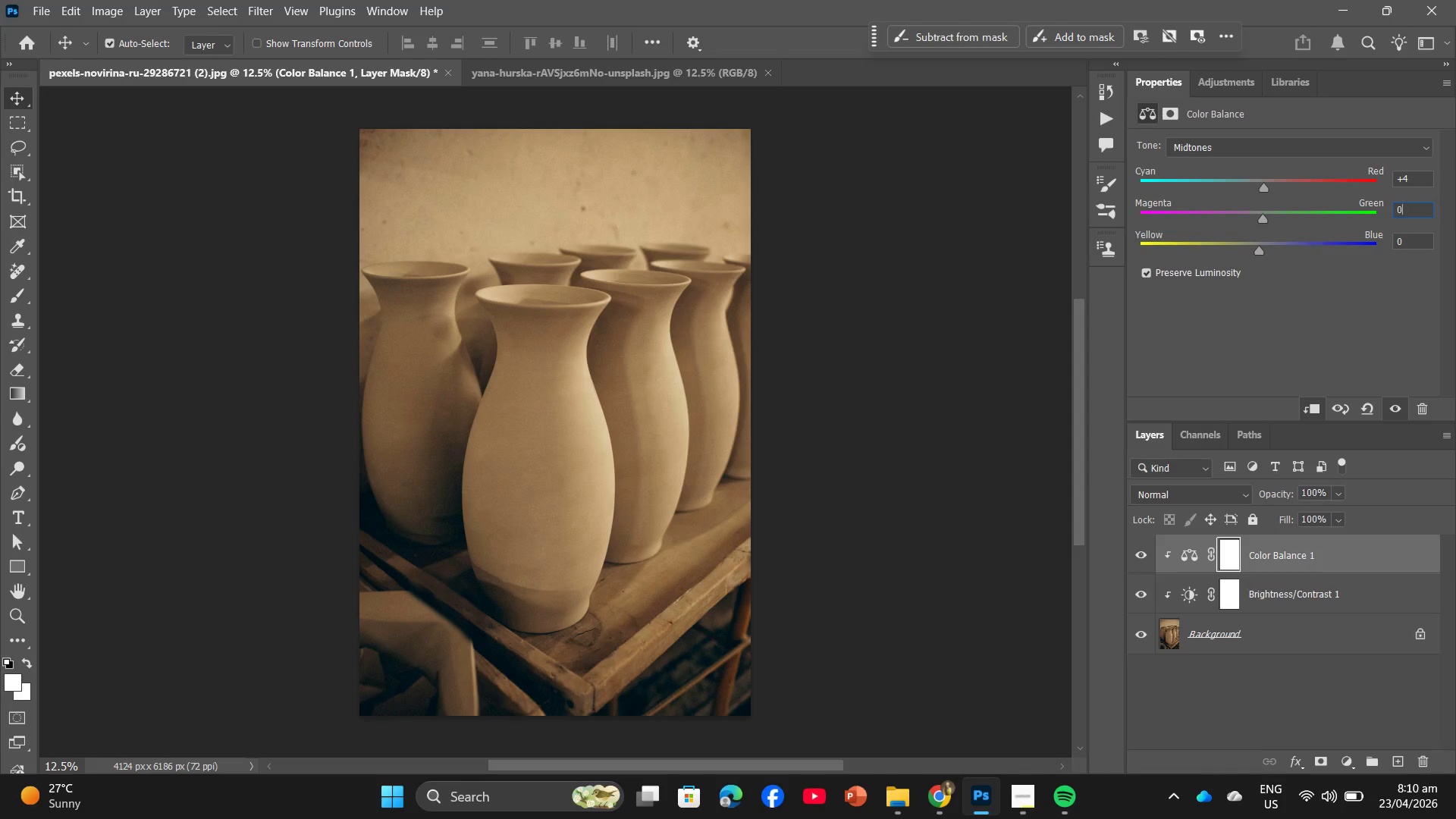 
key(Numpad0)
 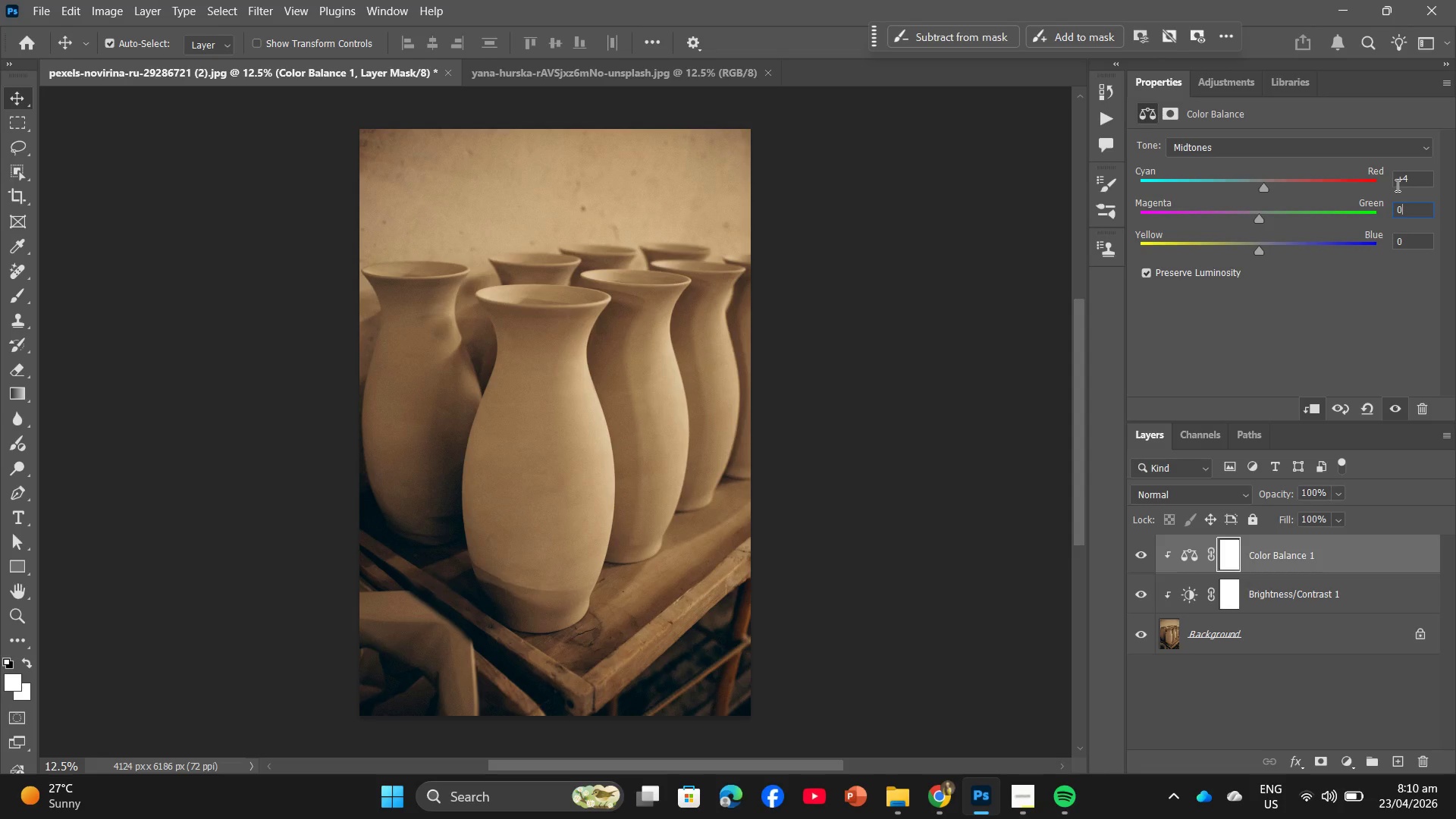 
wait(5.91)
 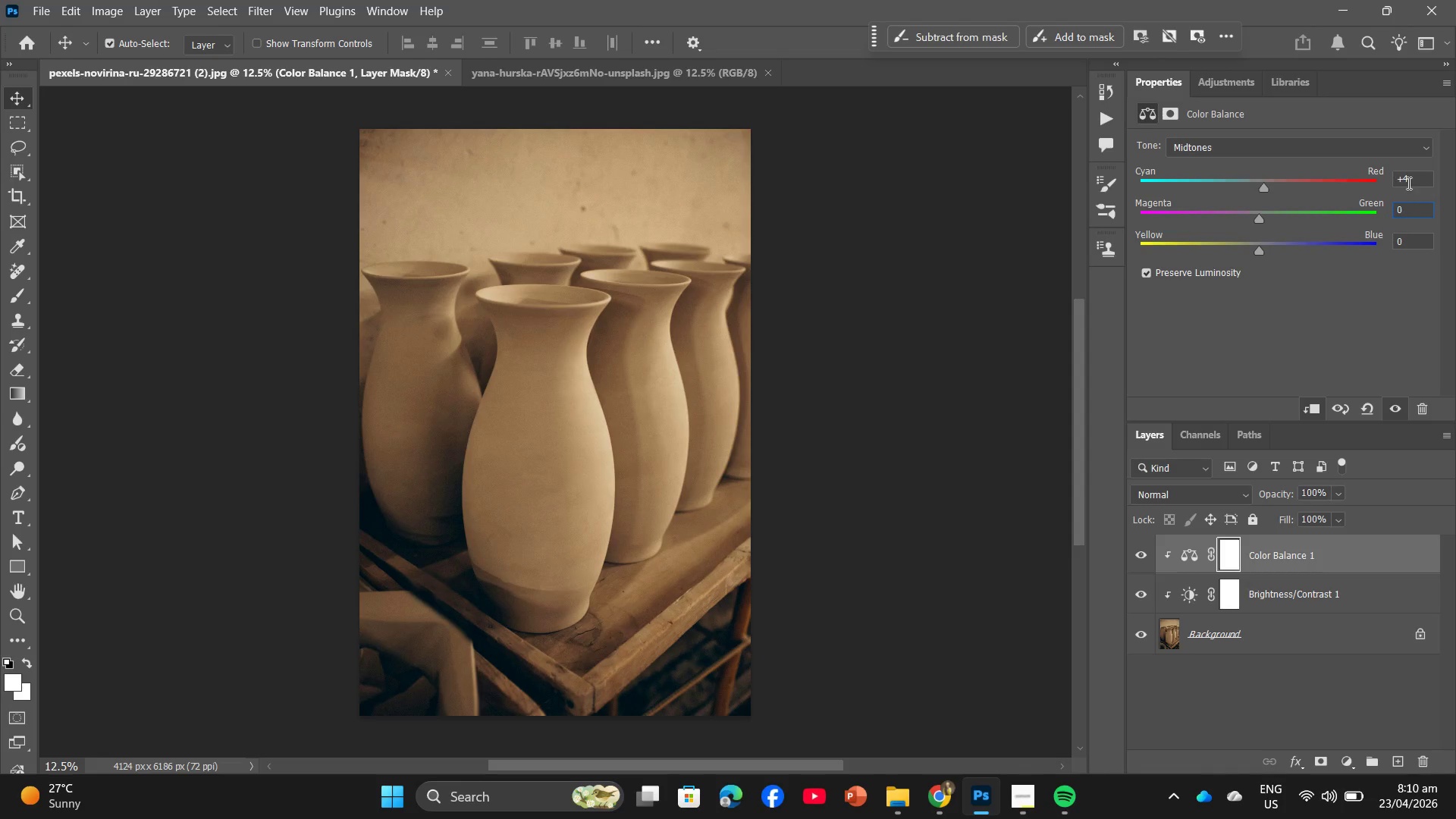 
left_click([1299, 603])
 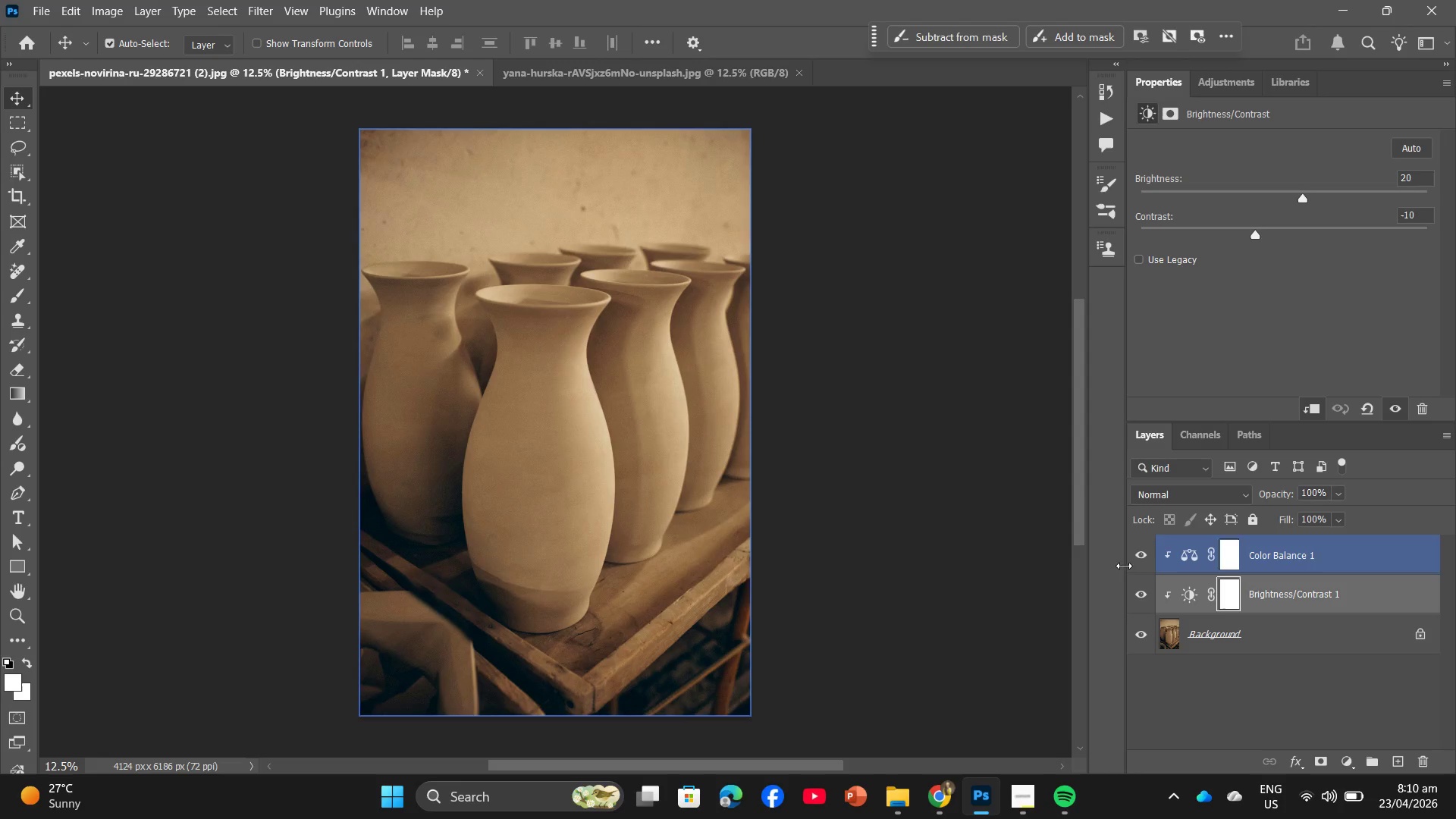 
left_click([1131, 558])
 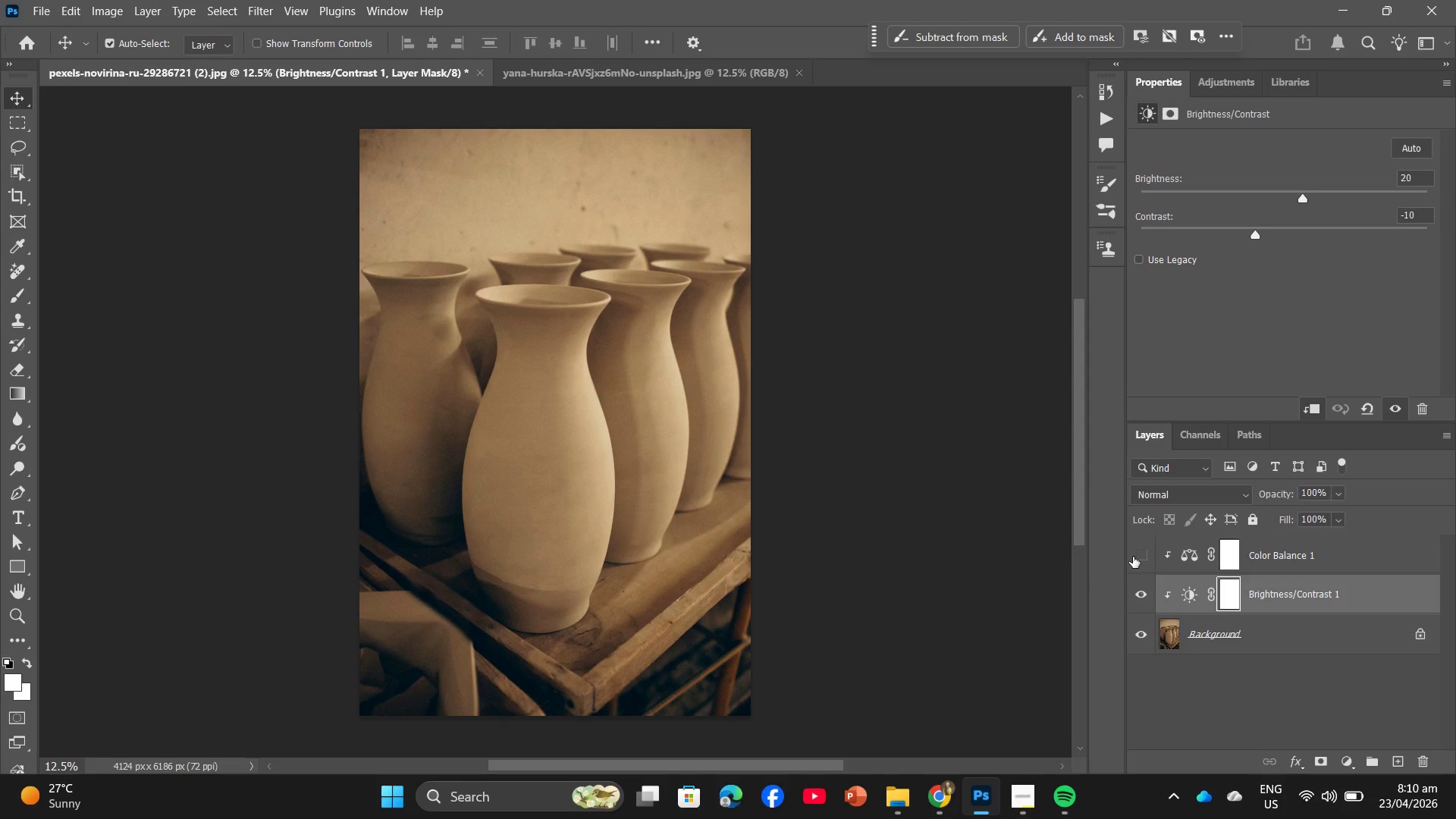 
left_click([1134, 557])
 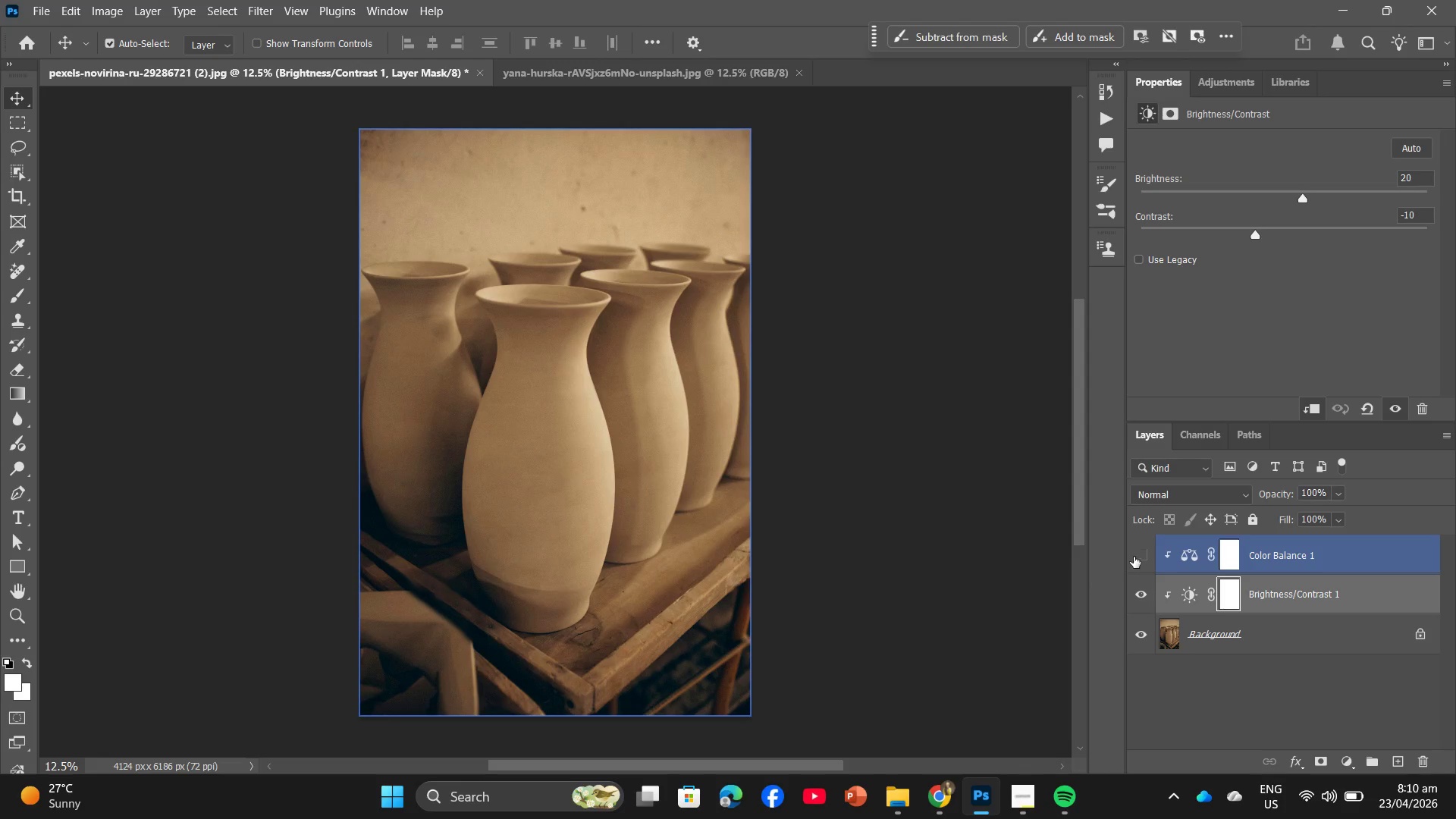 
left_click([1134, 557])
 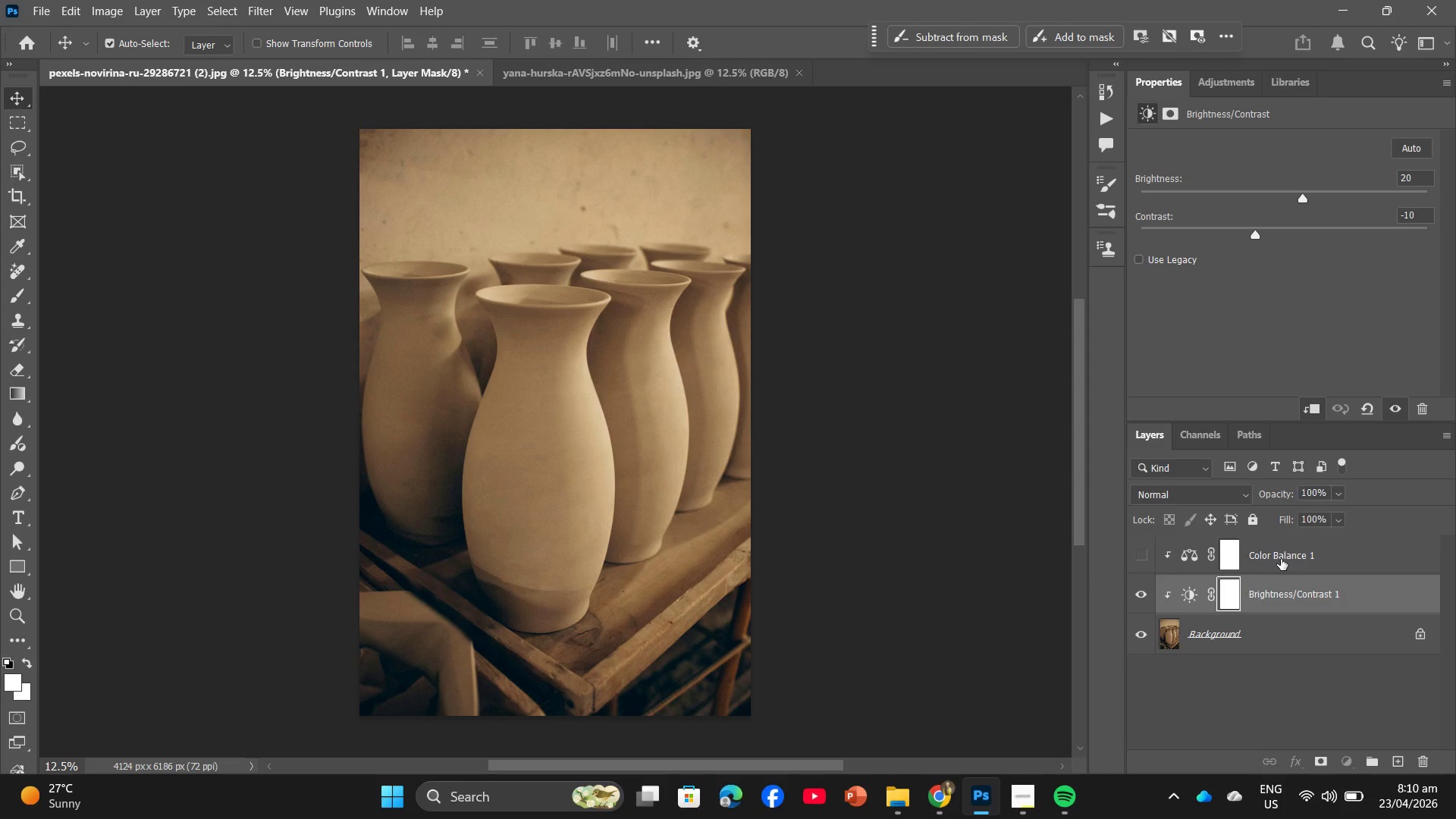 
left_click_drag(start_coordinate=[1281, 559], to_coordinate=[1419, 755])
 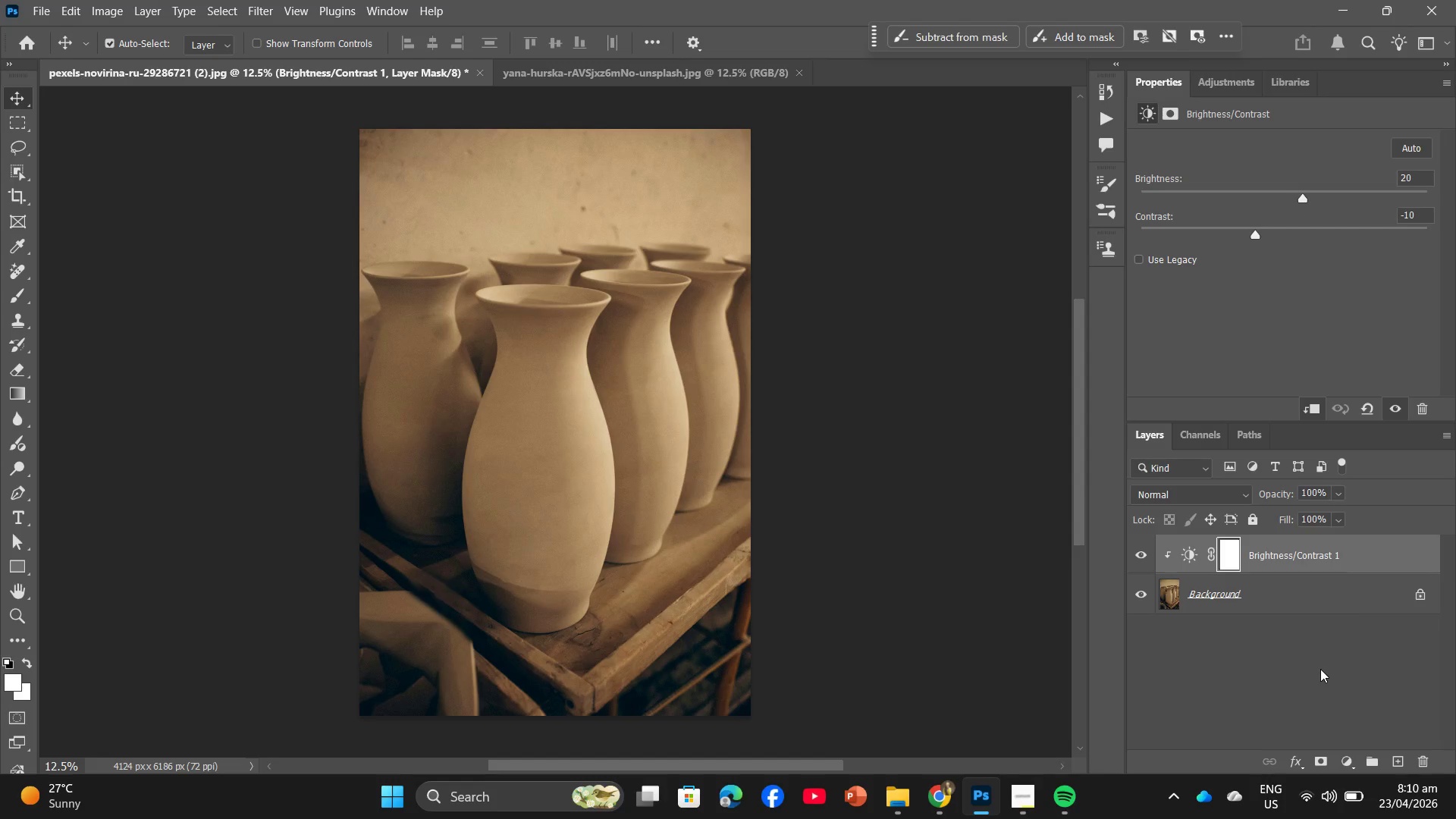 
left_click([1308, 677])
 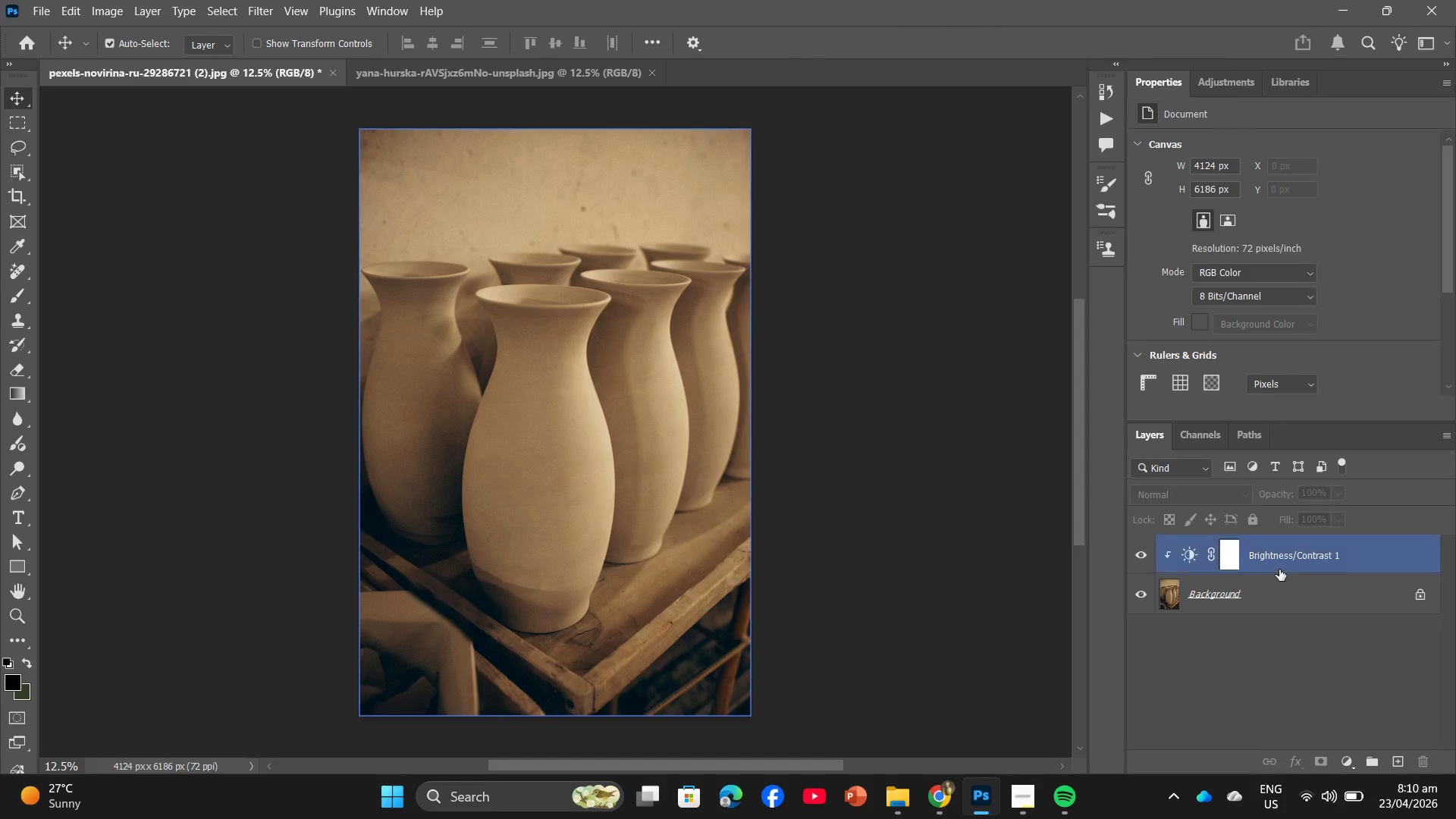 
left_click([1279, 570])
 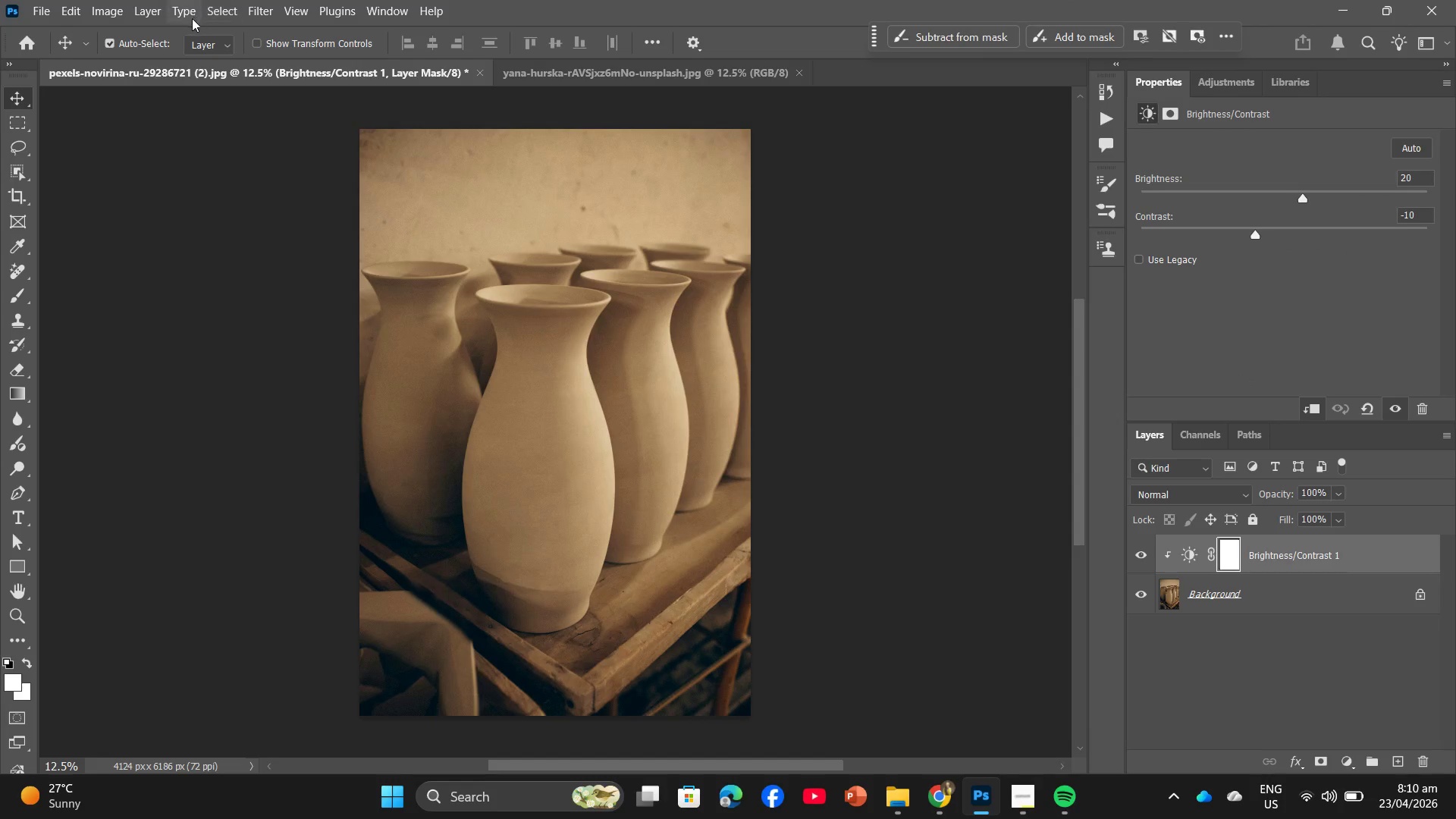 
left_click([156, 11])
 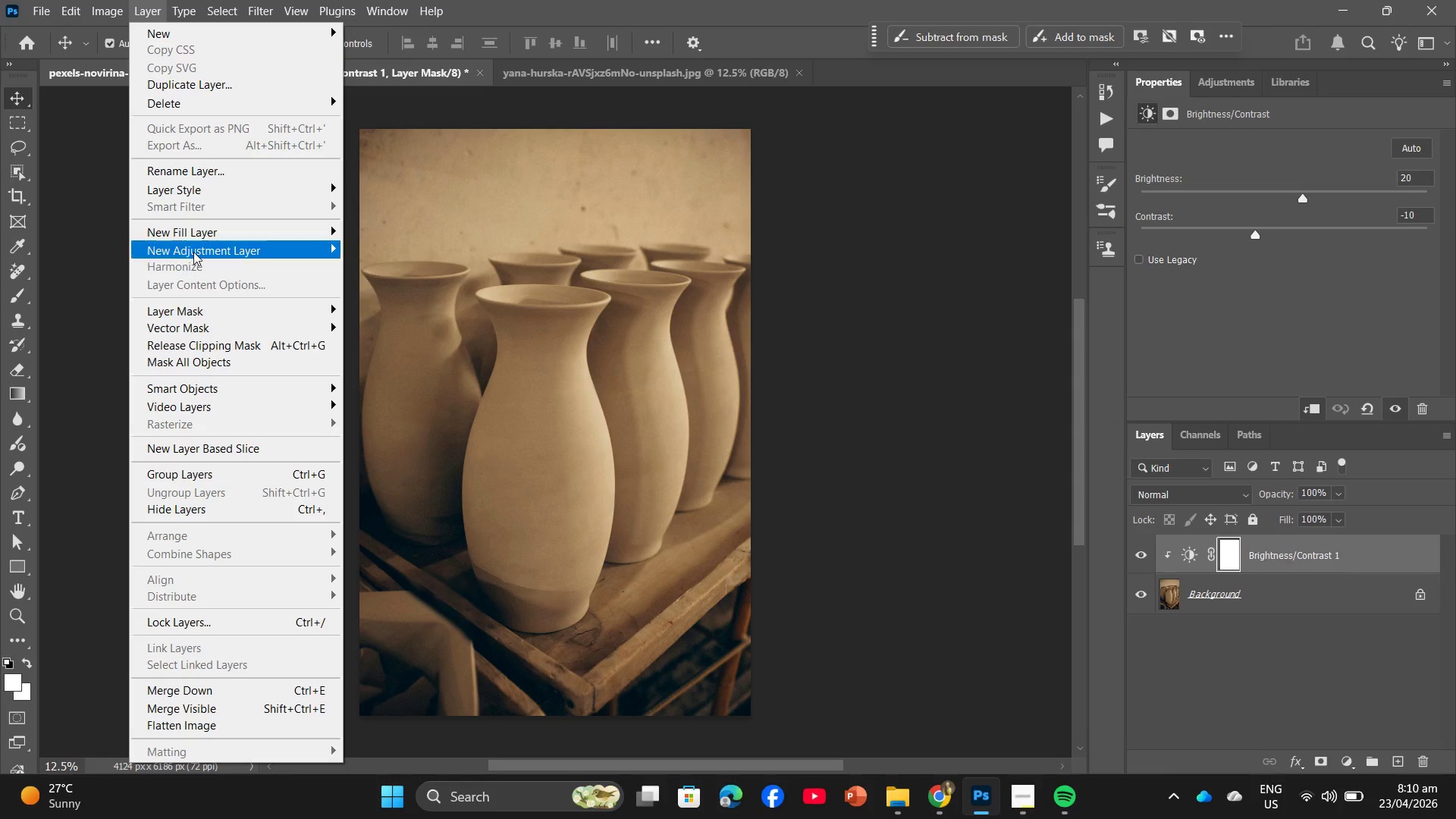 
left_click([195, 249])
 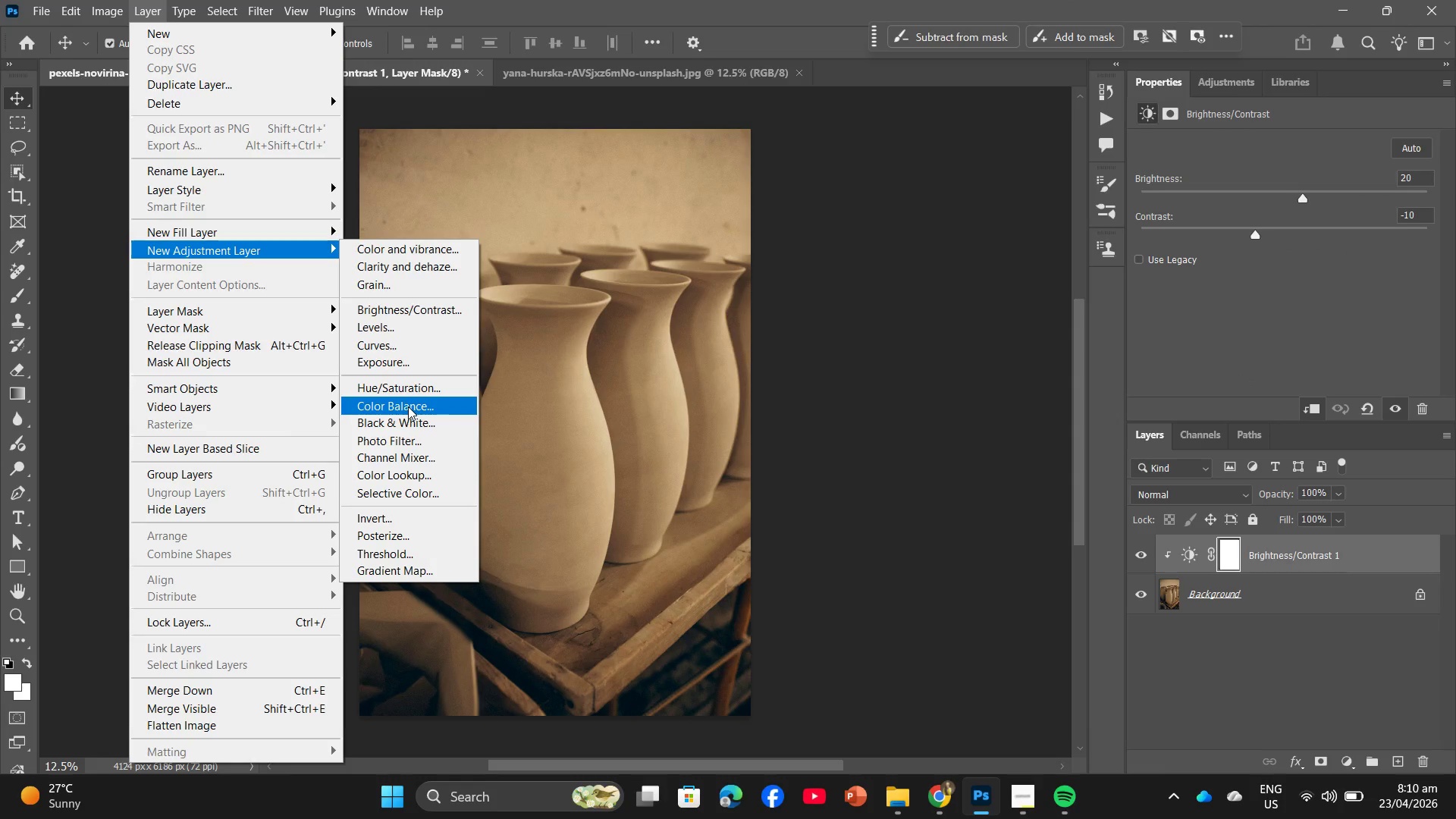 
left_click([416, 411])
 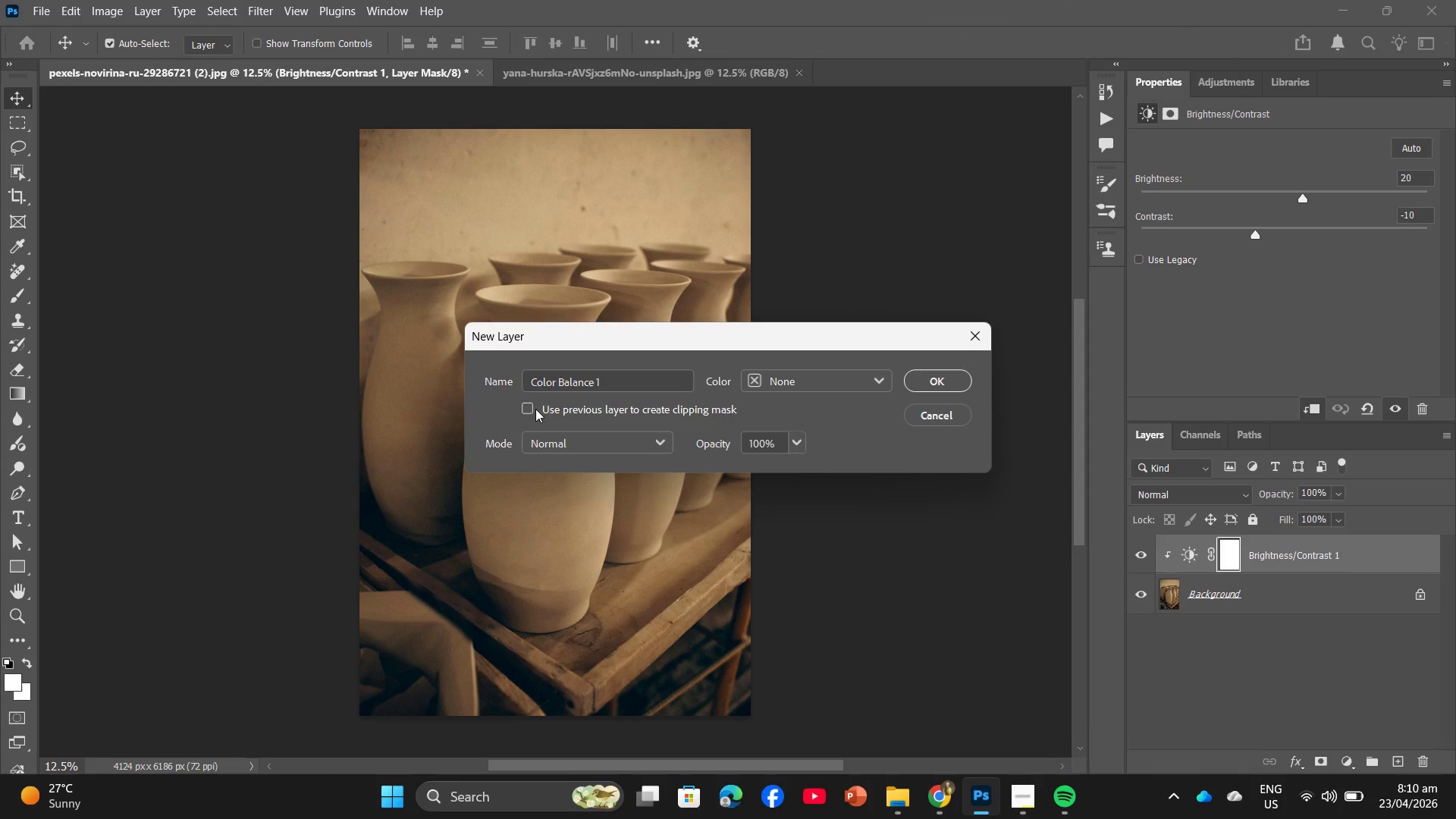 
left_click([529, 409])
 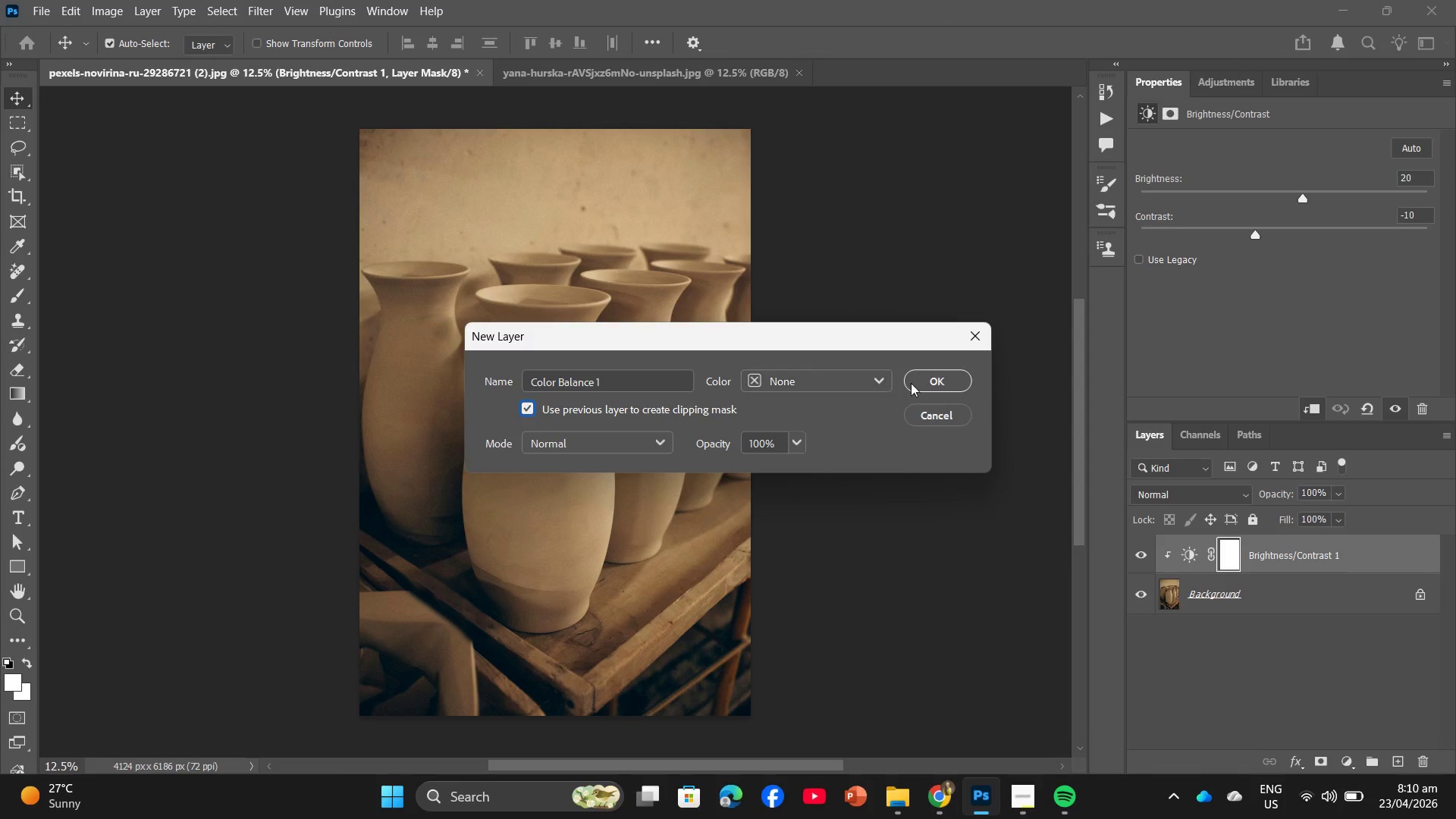 
left_click([931, 383])
 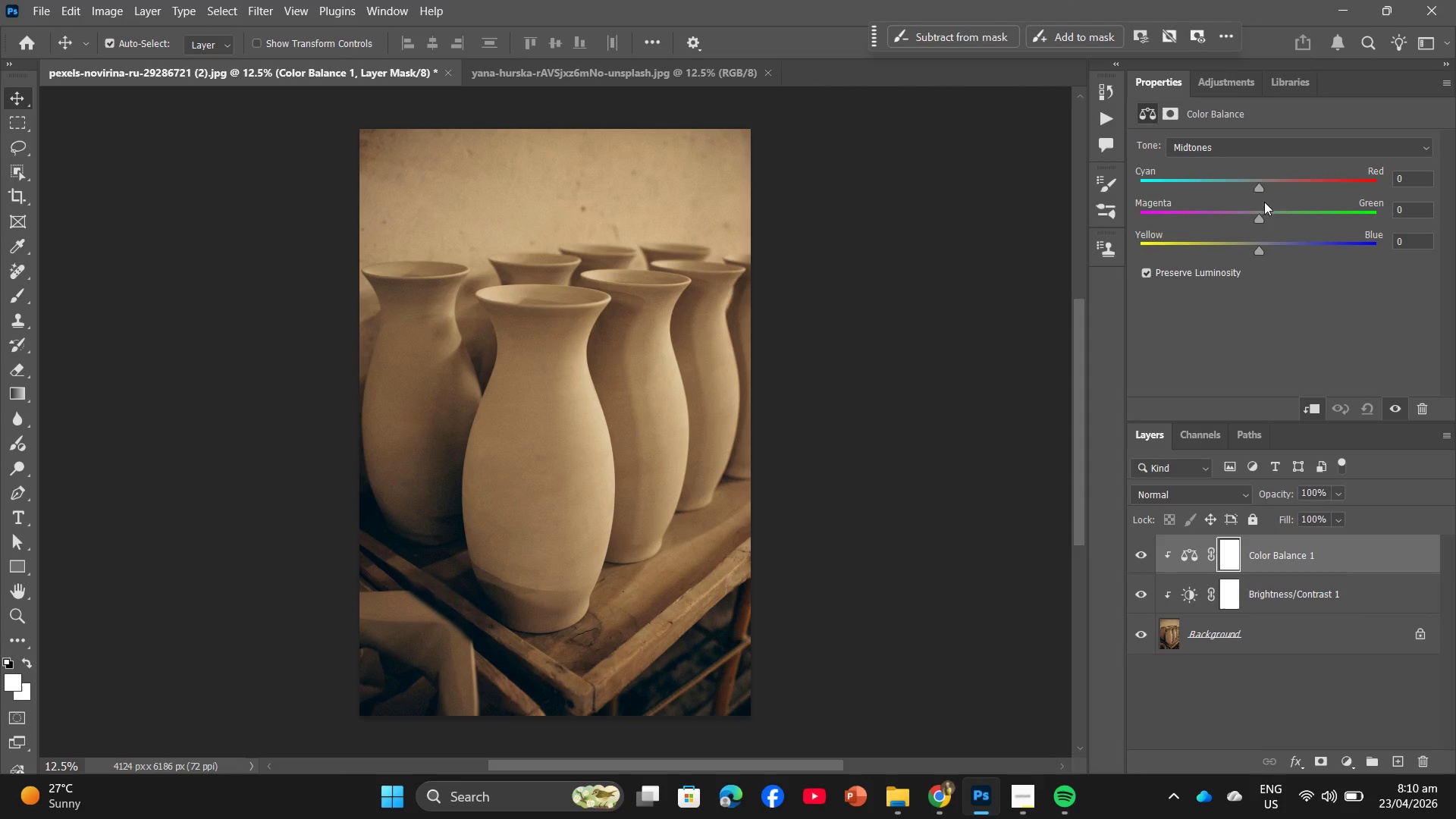 
left_click([1221, 149])
 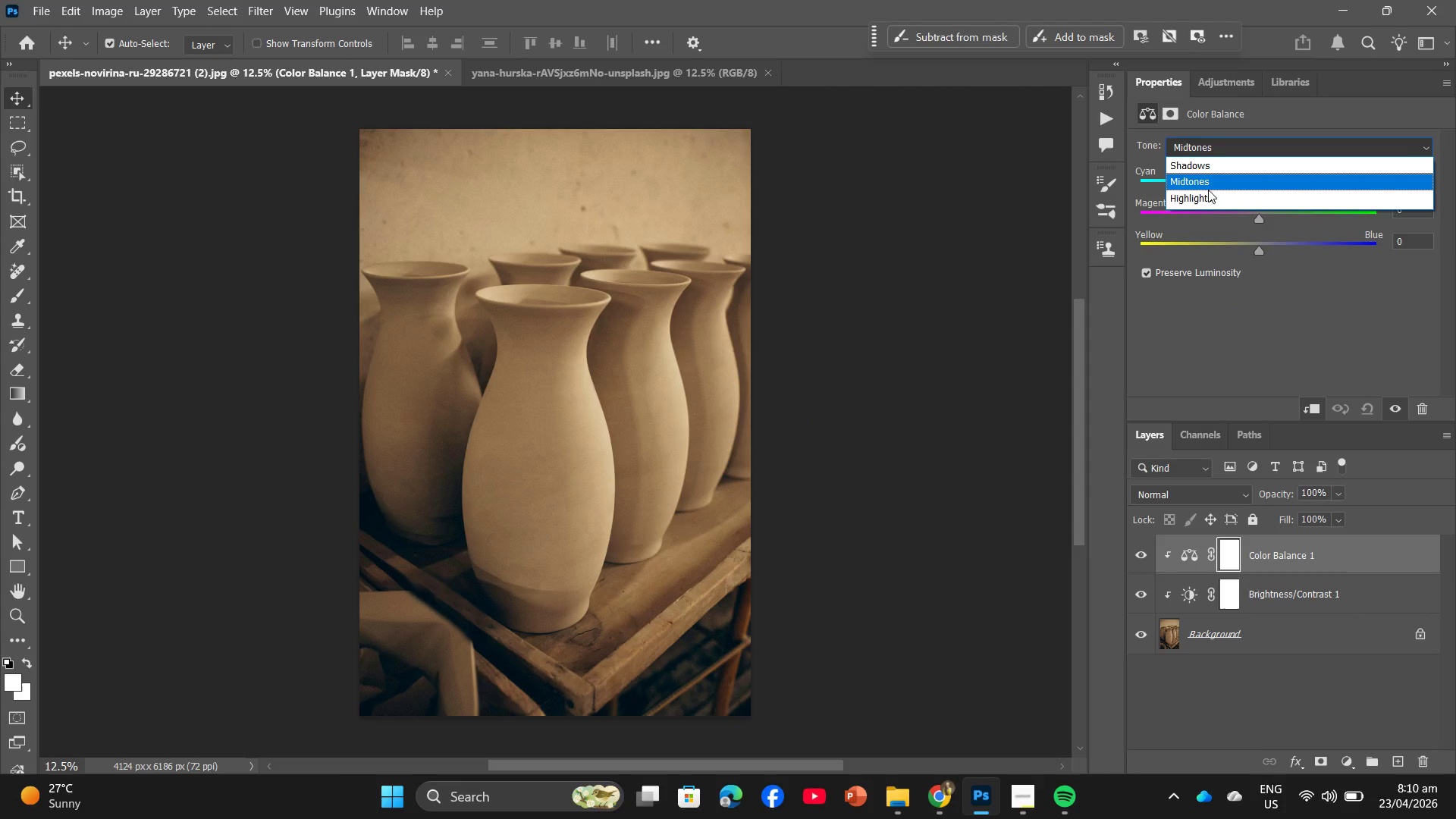 
left_click([1208, 190])
 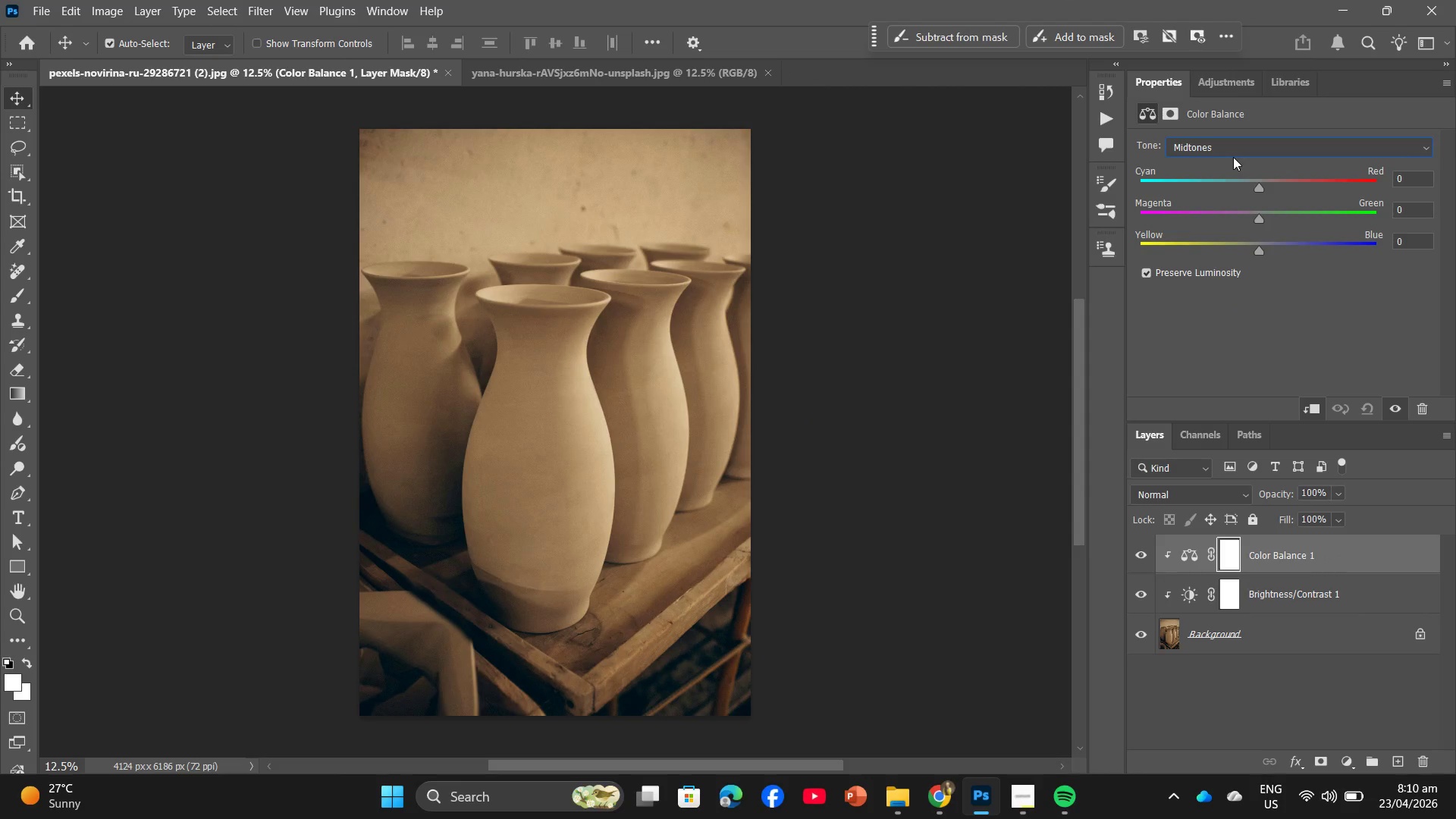 
left_click([1233, 157])
 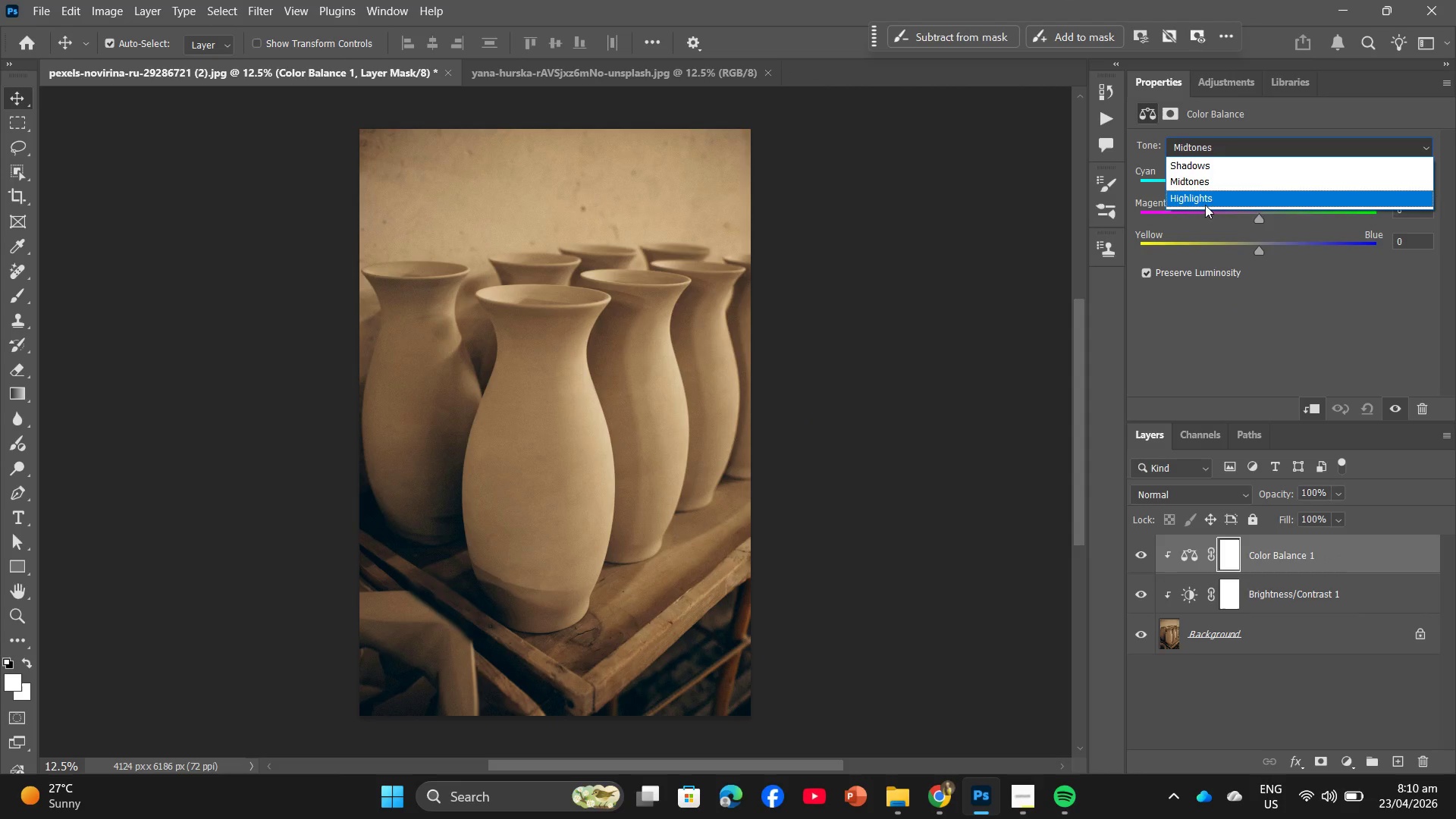 
left_click([1205, 205])
 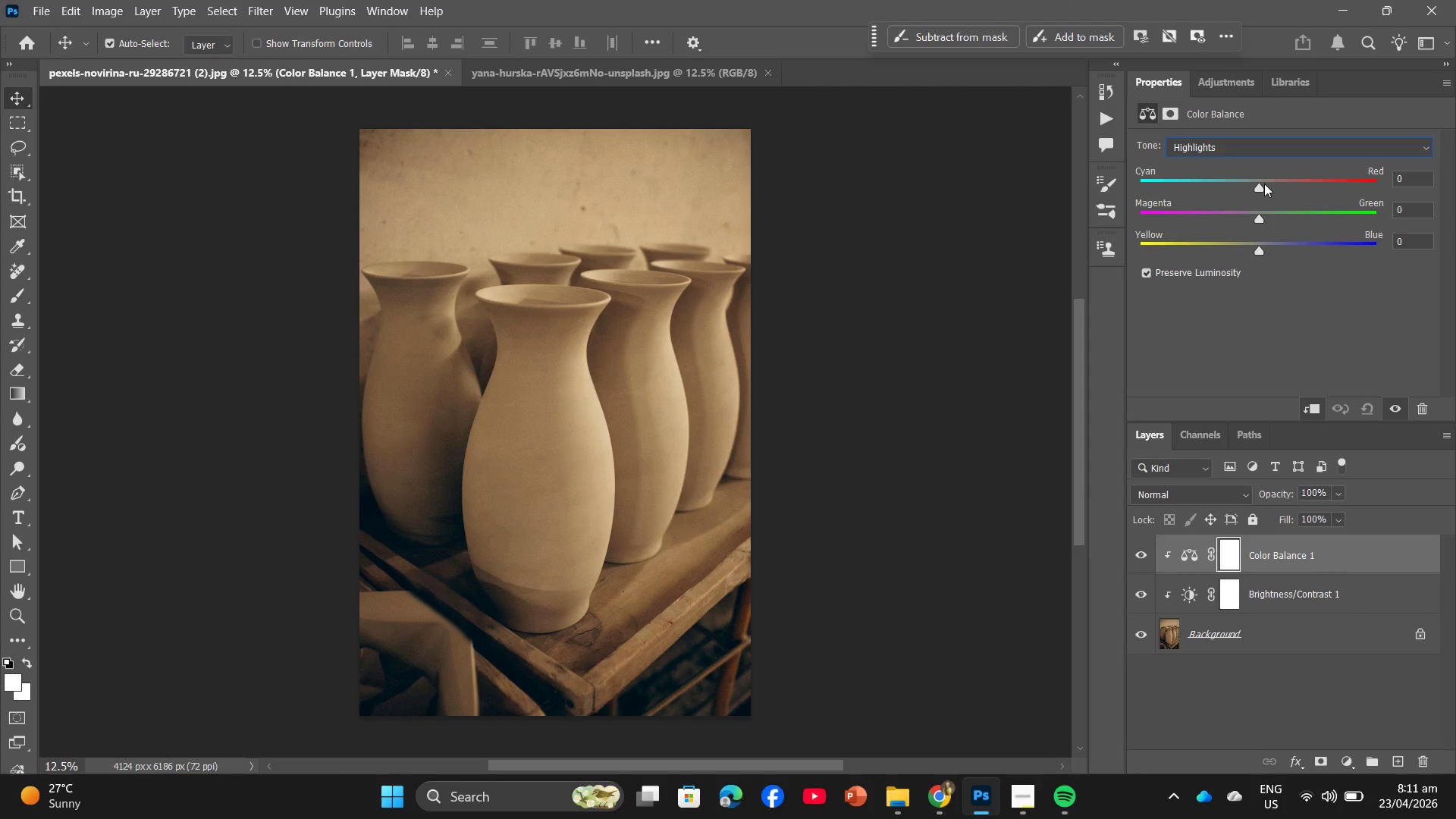 
left_click([1264, 184])
 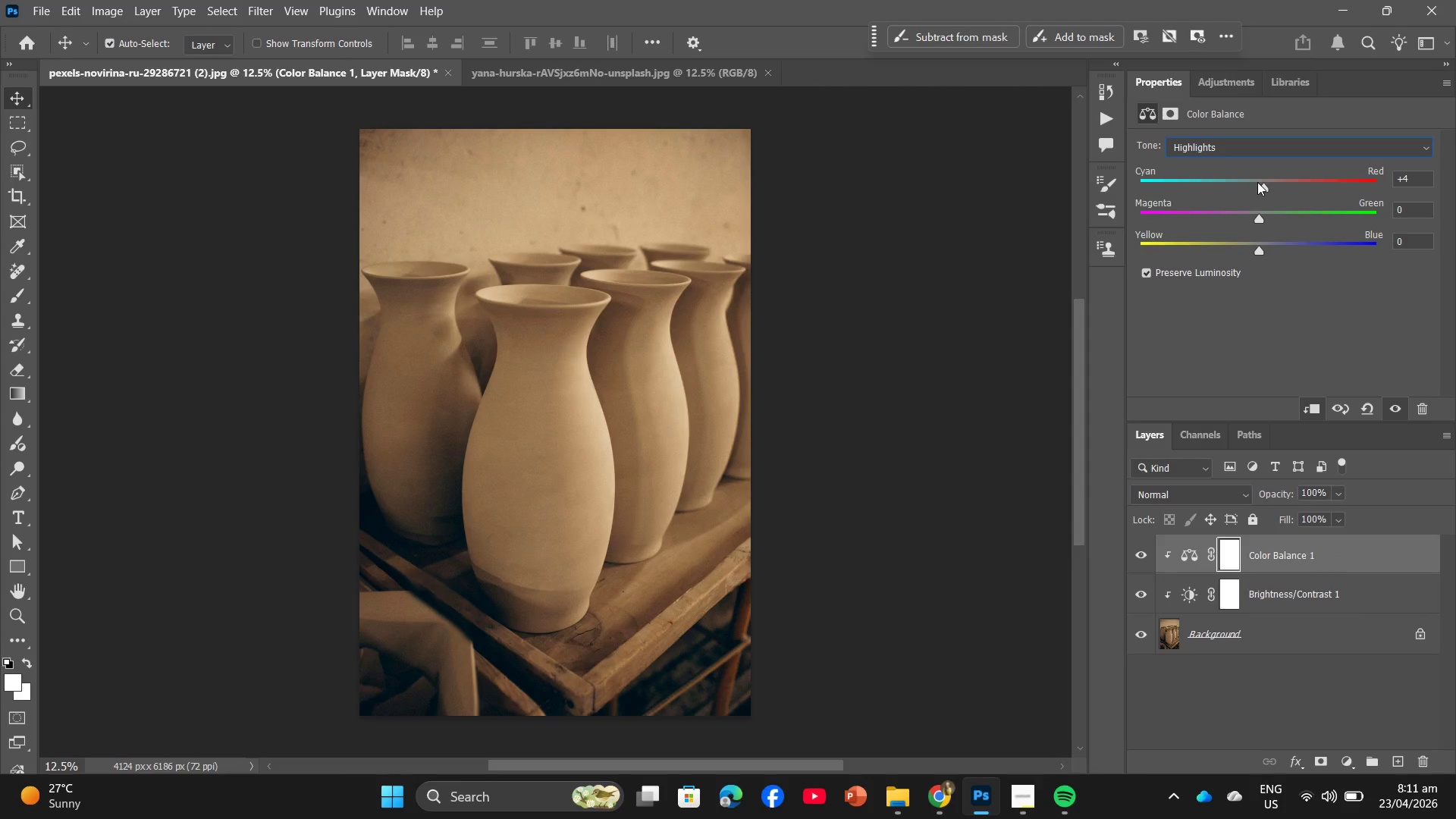 
left_click([1257, 182])
 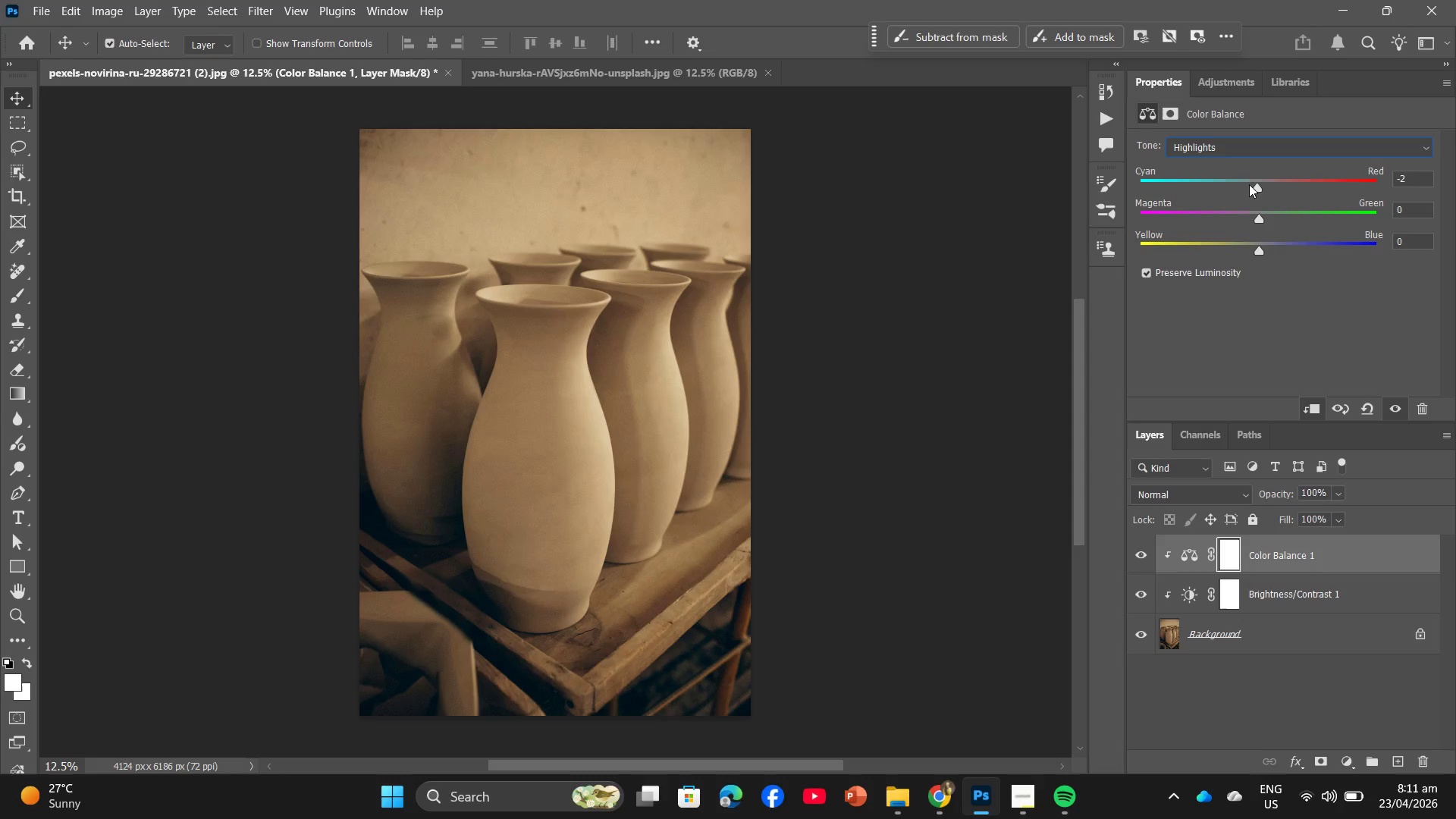 
left_click([1246, 185])
 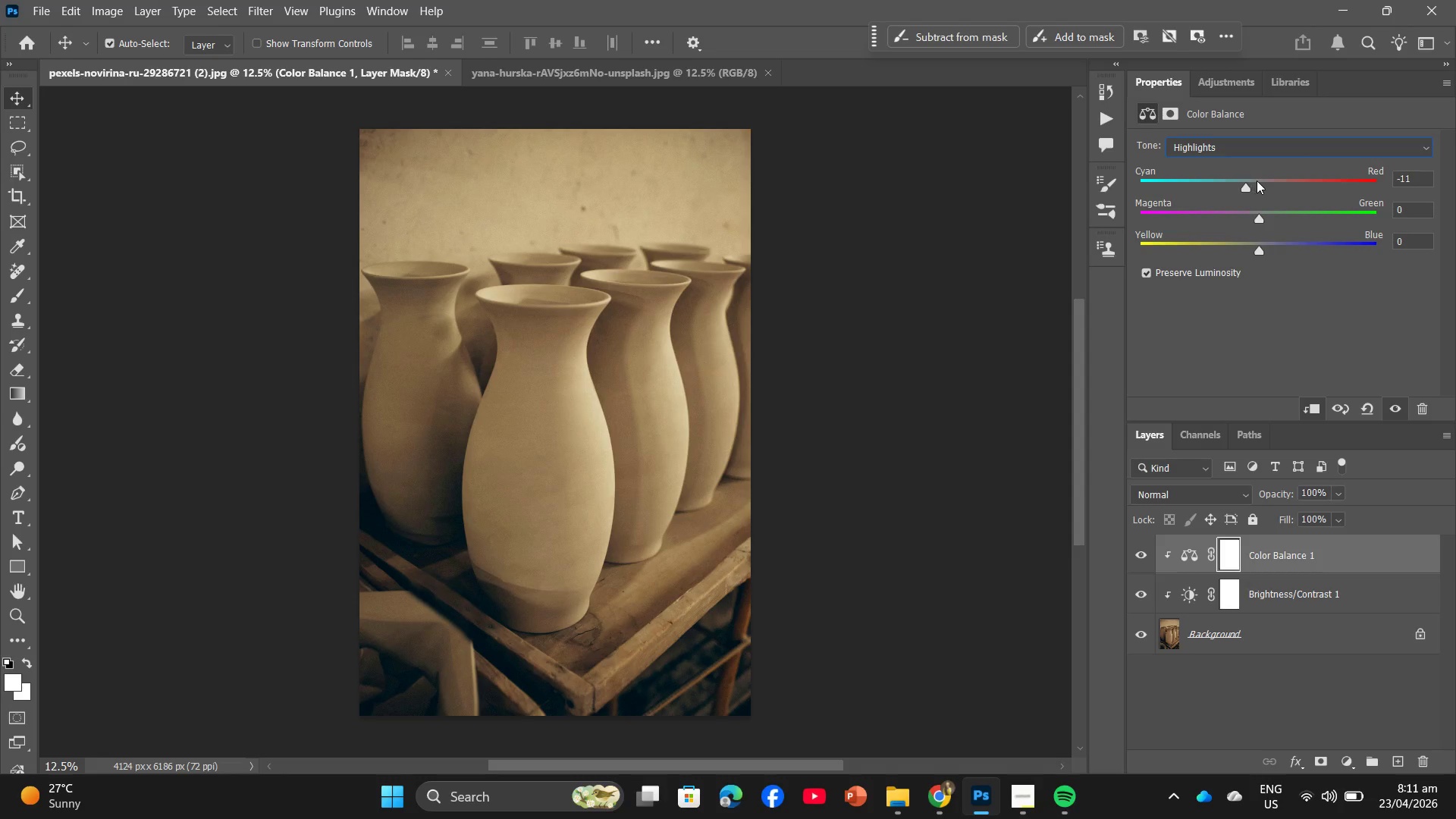 
left_click([1257, 180])
 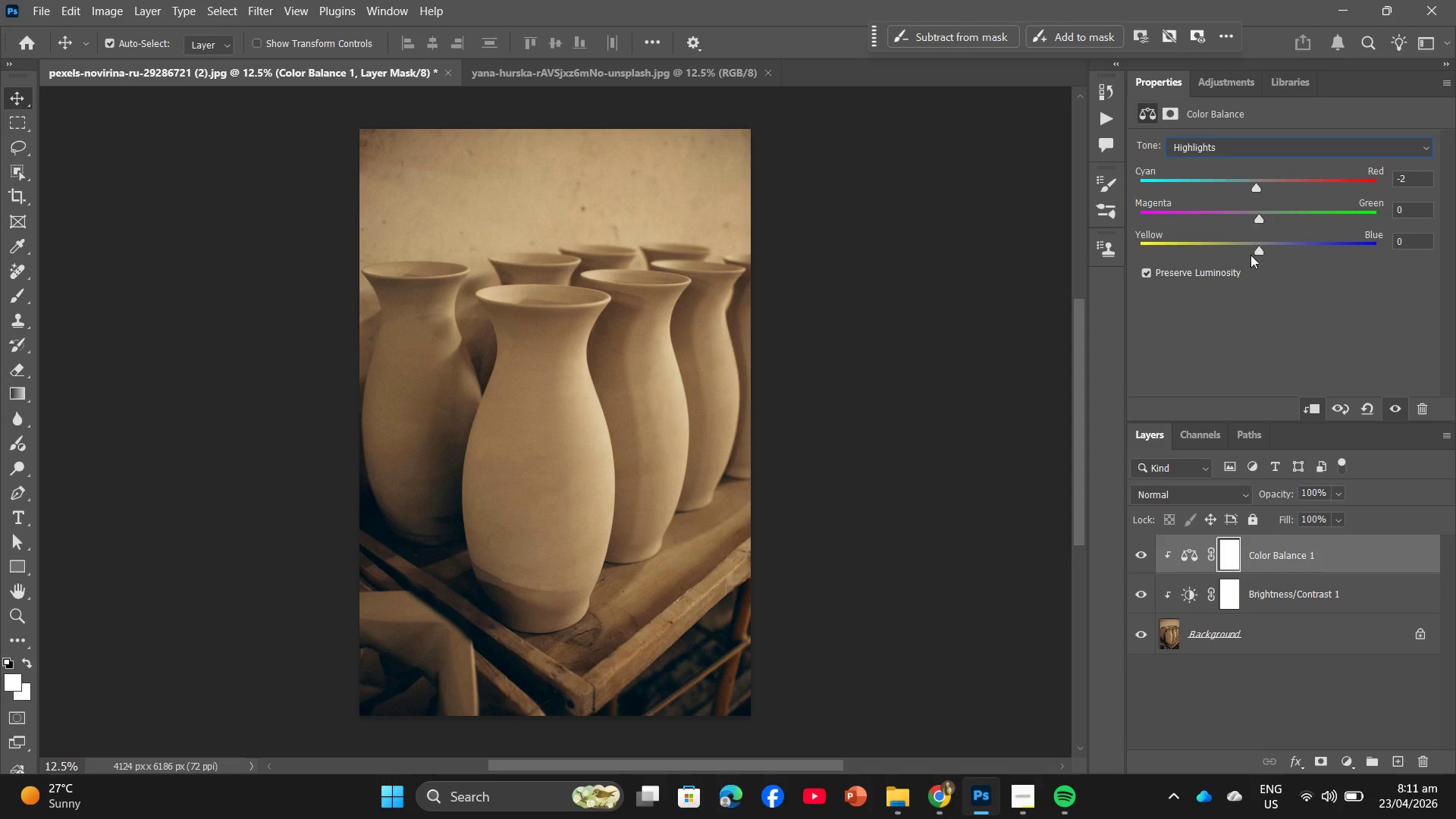 
left_click([1252, 246])
 